 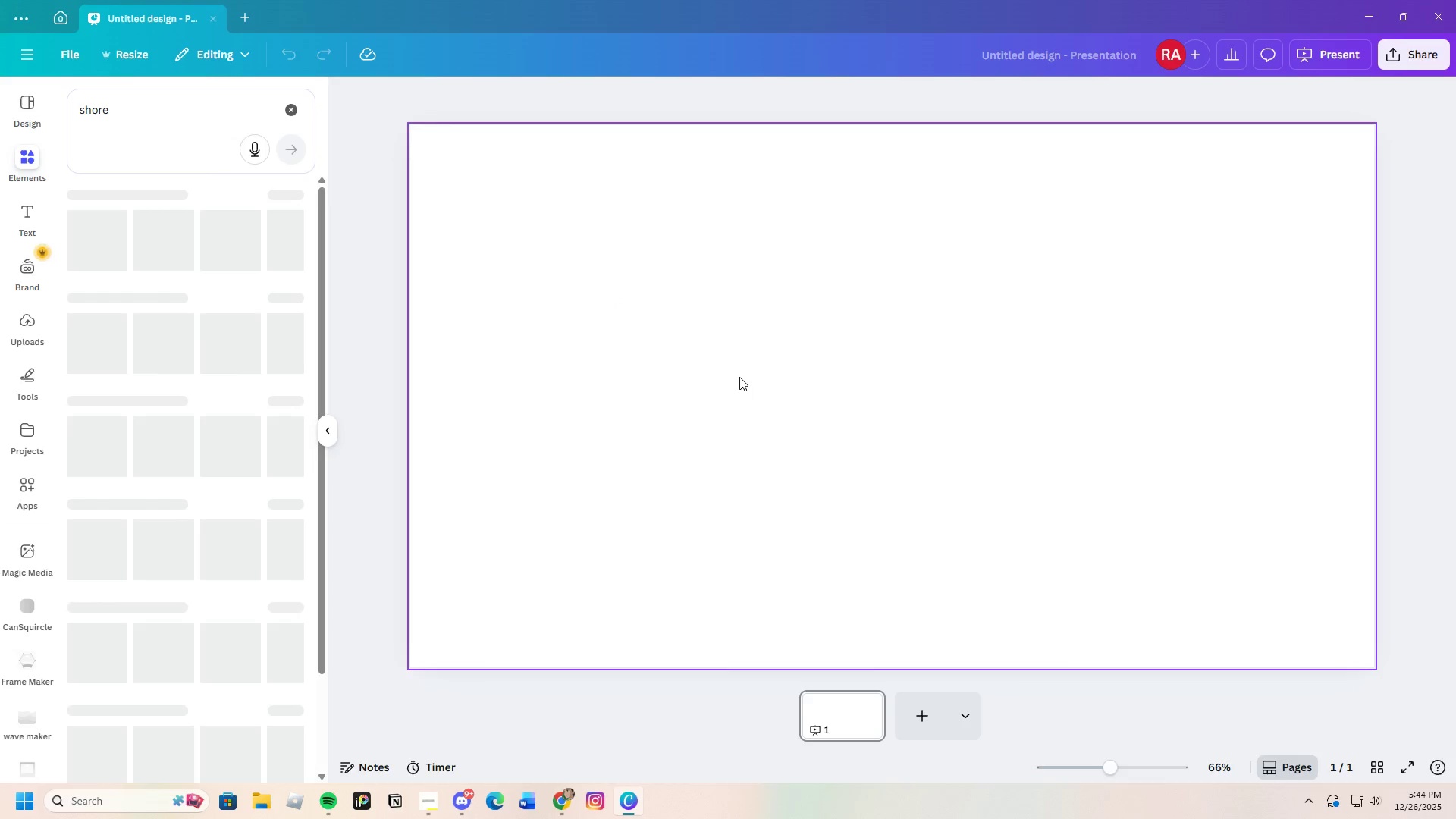 
left_click([99, 188])
 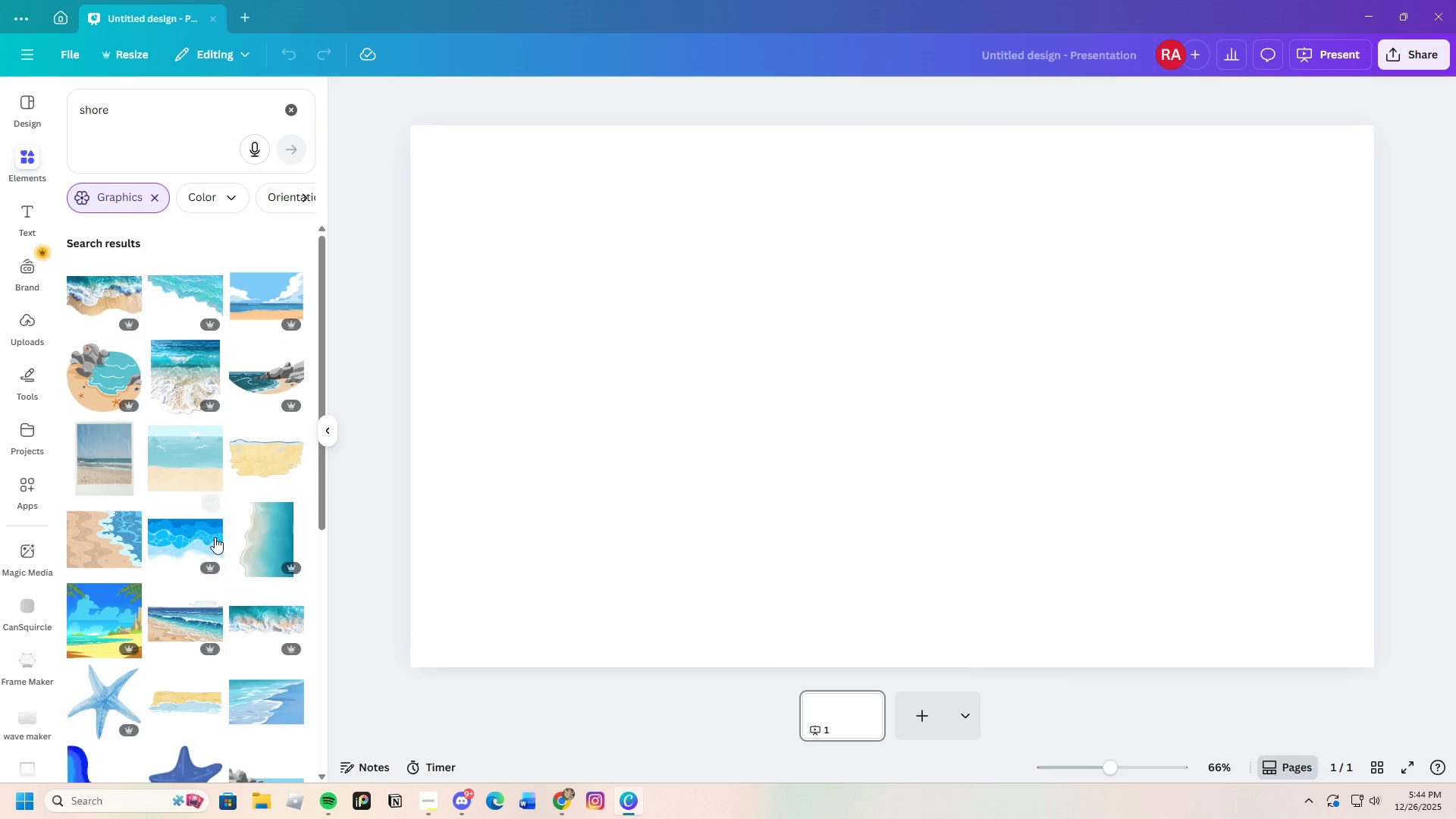 
scroll: coordinate [191, 586], scroll_direction: down, amount: 20.0
 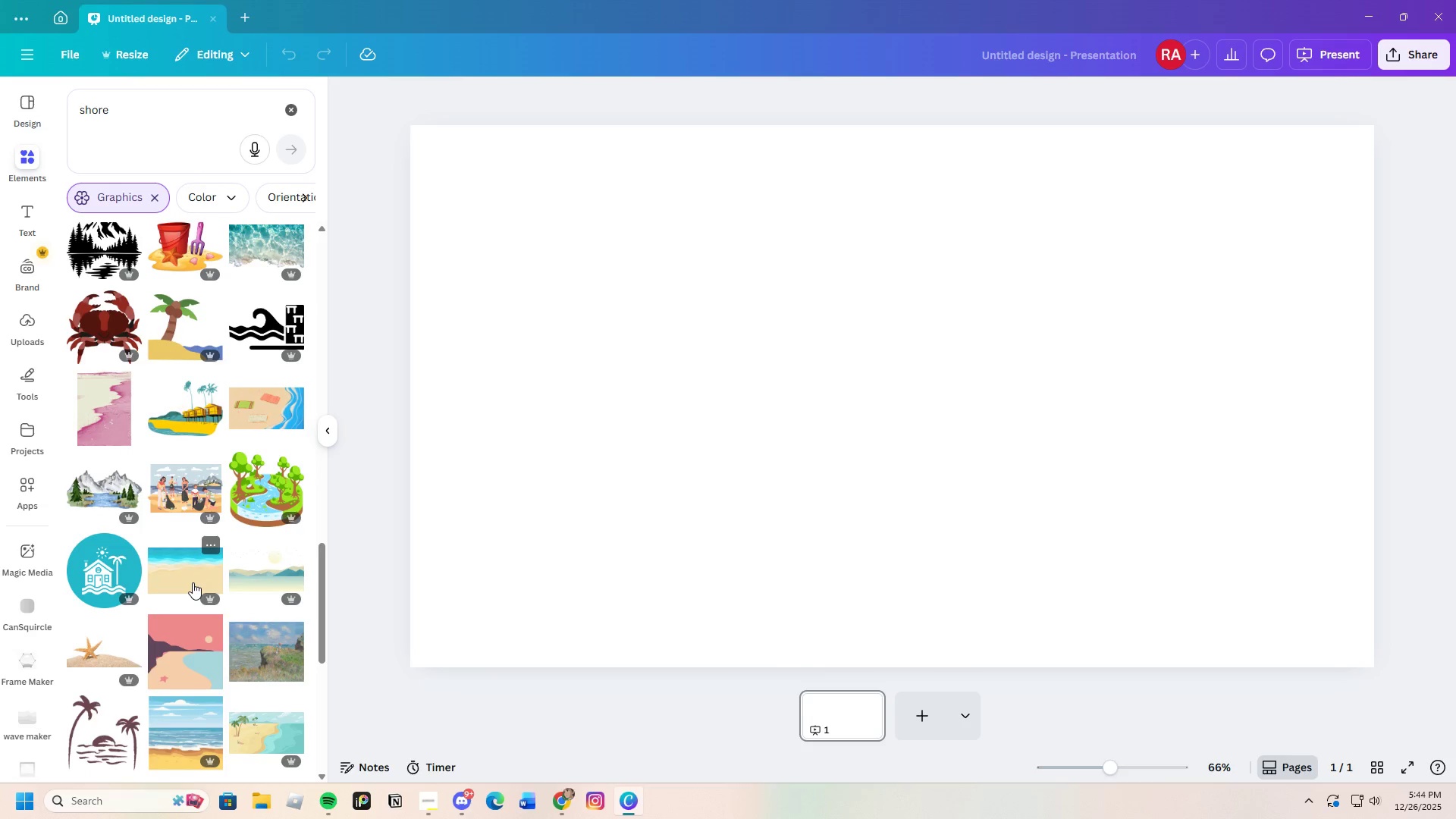 
scroll: coordinate [193, 579], scroll_direction: down, amount: 20.0
 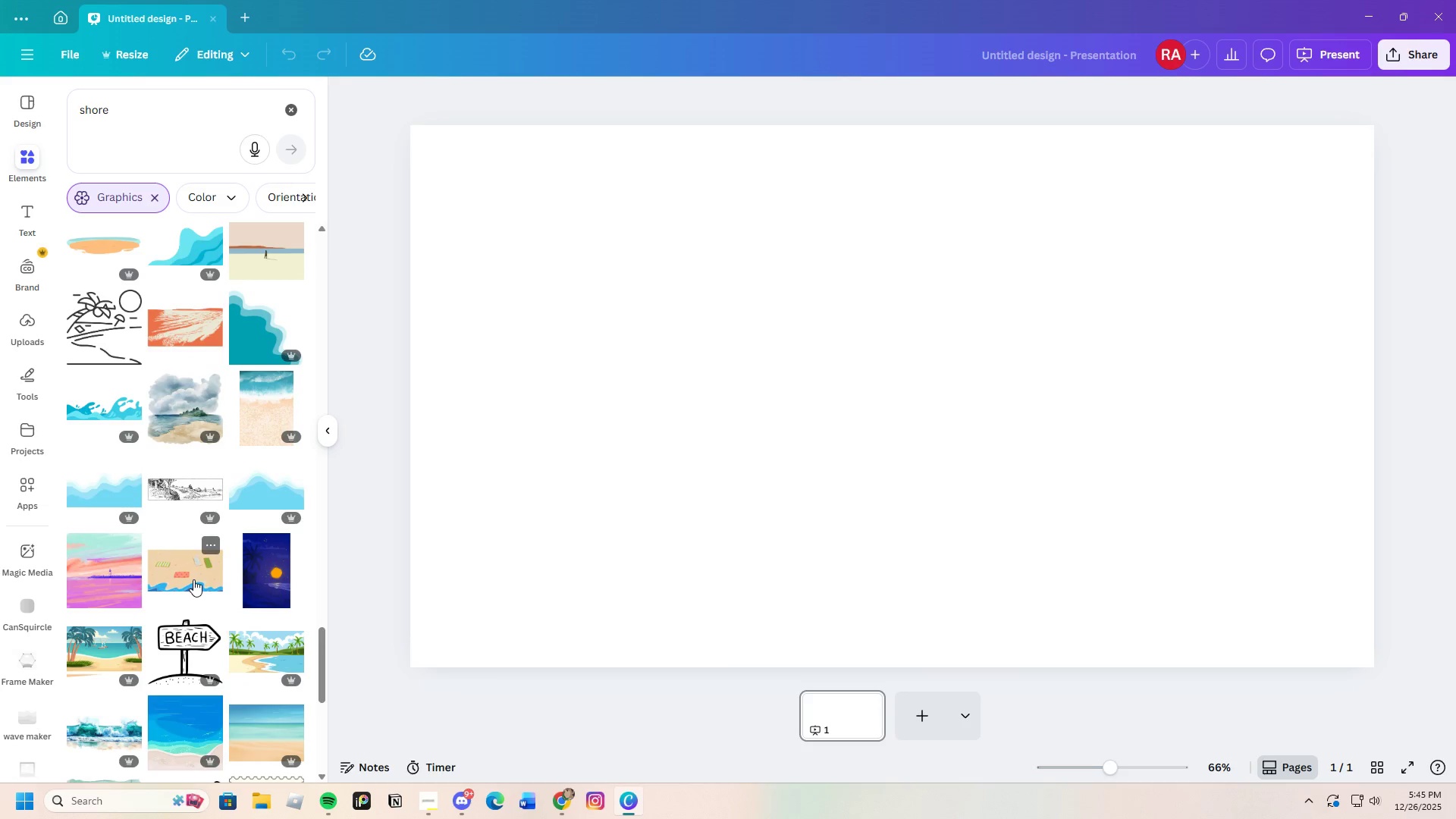 
scroll: coordinate [183, 582], scroll_direction: down, amount: 21.0
 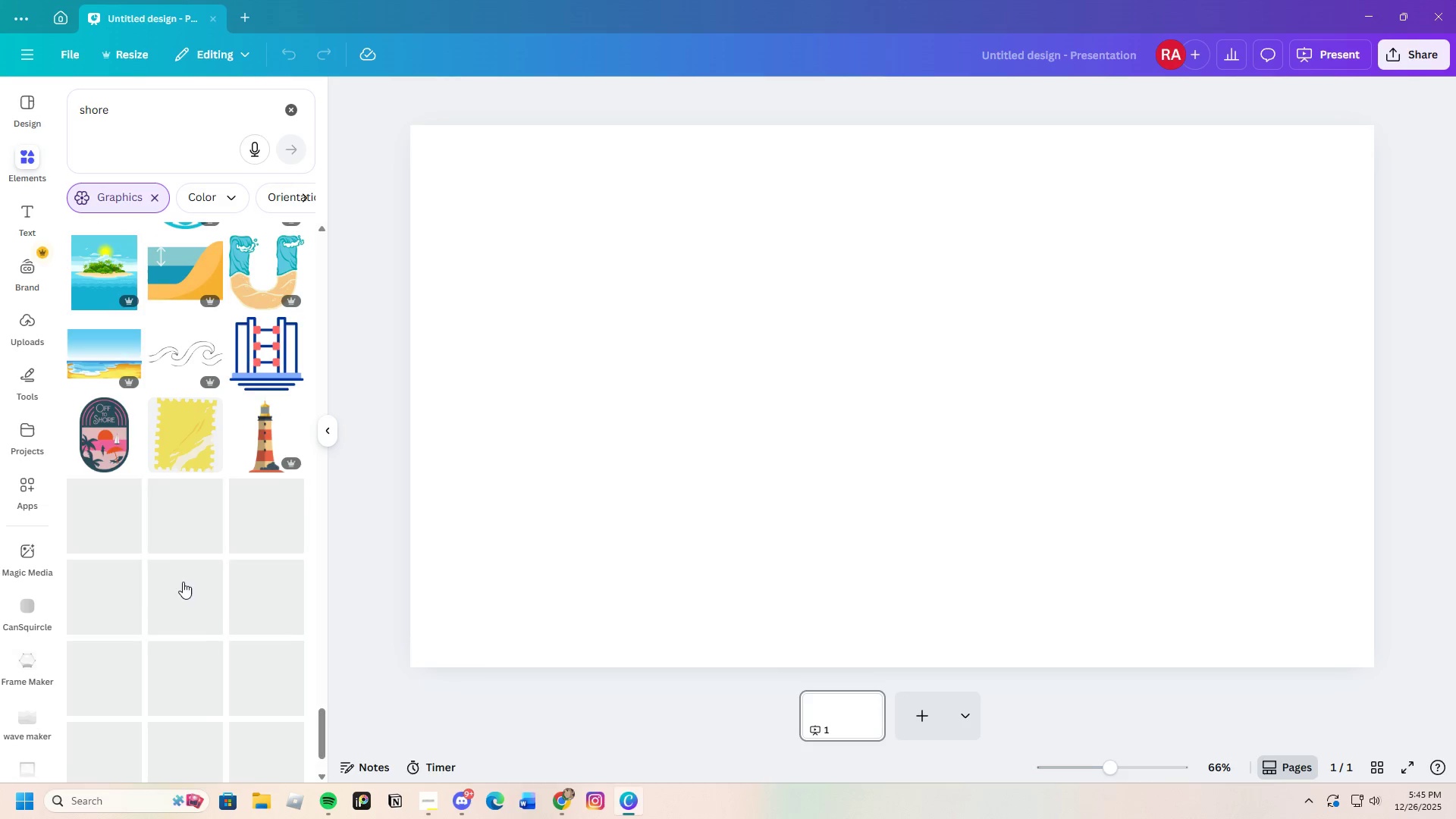 
scroll: coordinate [184, 576], scroll_direction: down, amount: 29.0
 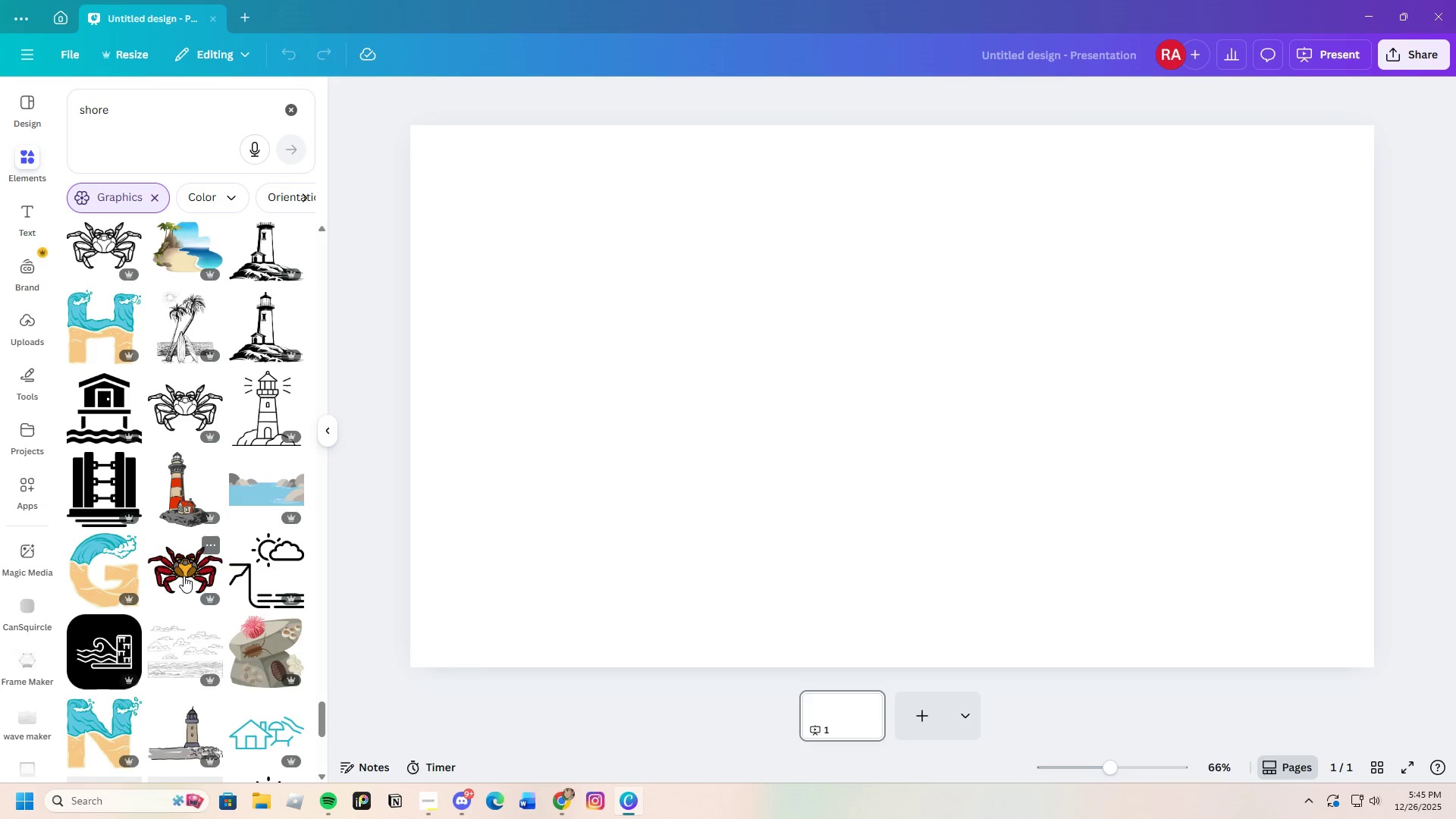 
scroll: coordinate [184, 576], scroll_direction: down, amount: 5.0
 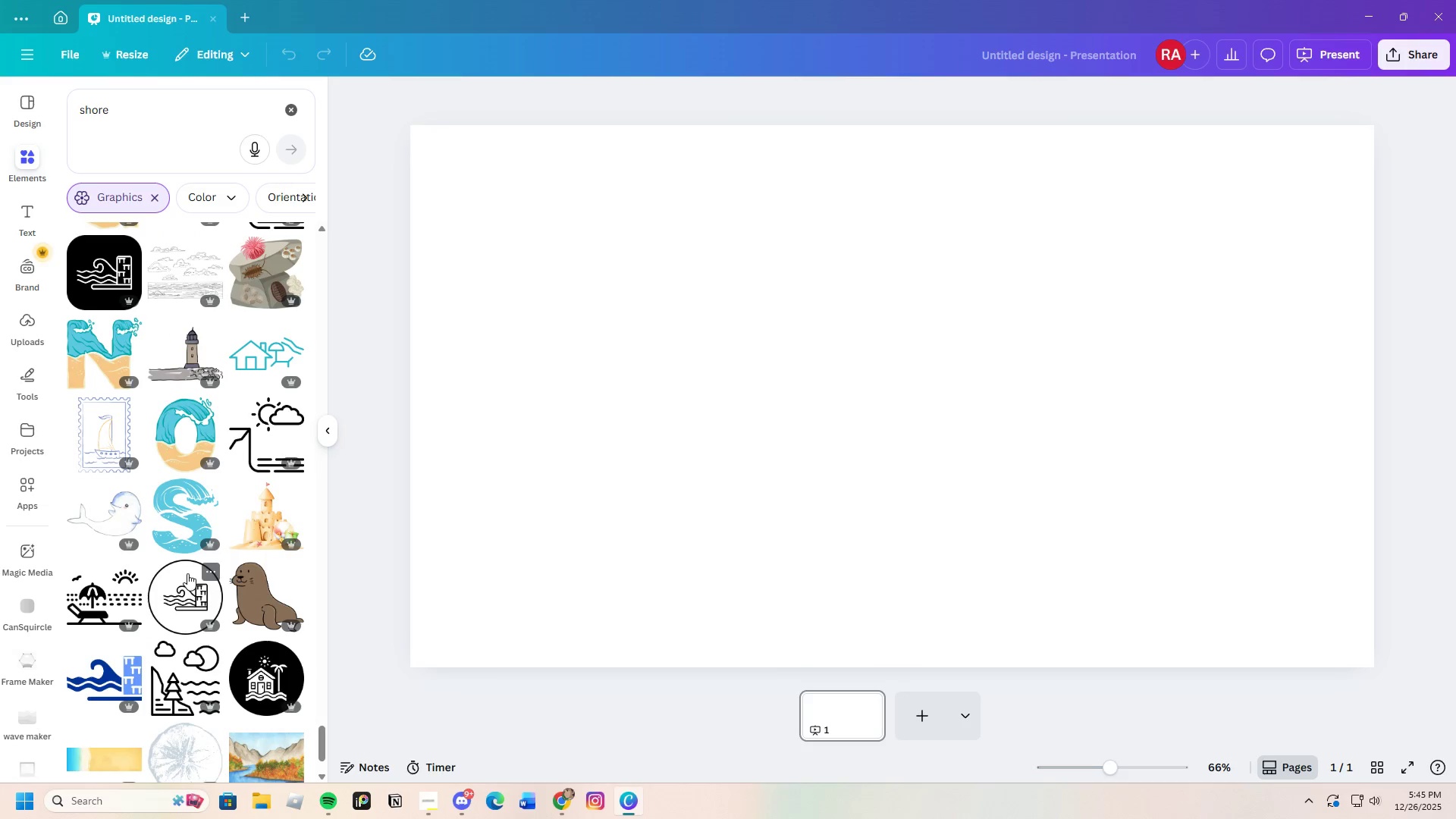 
wait(10.82)
 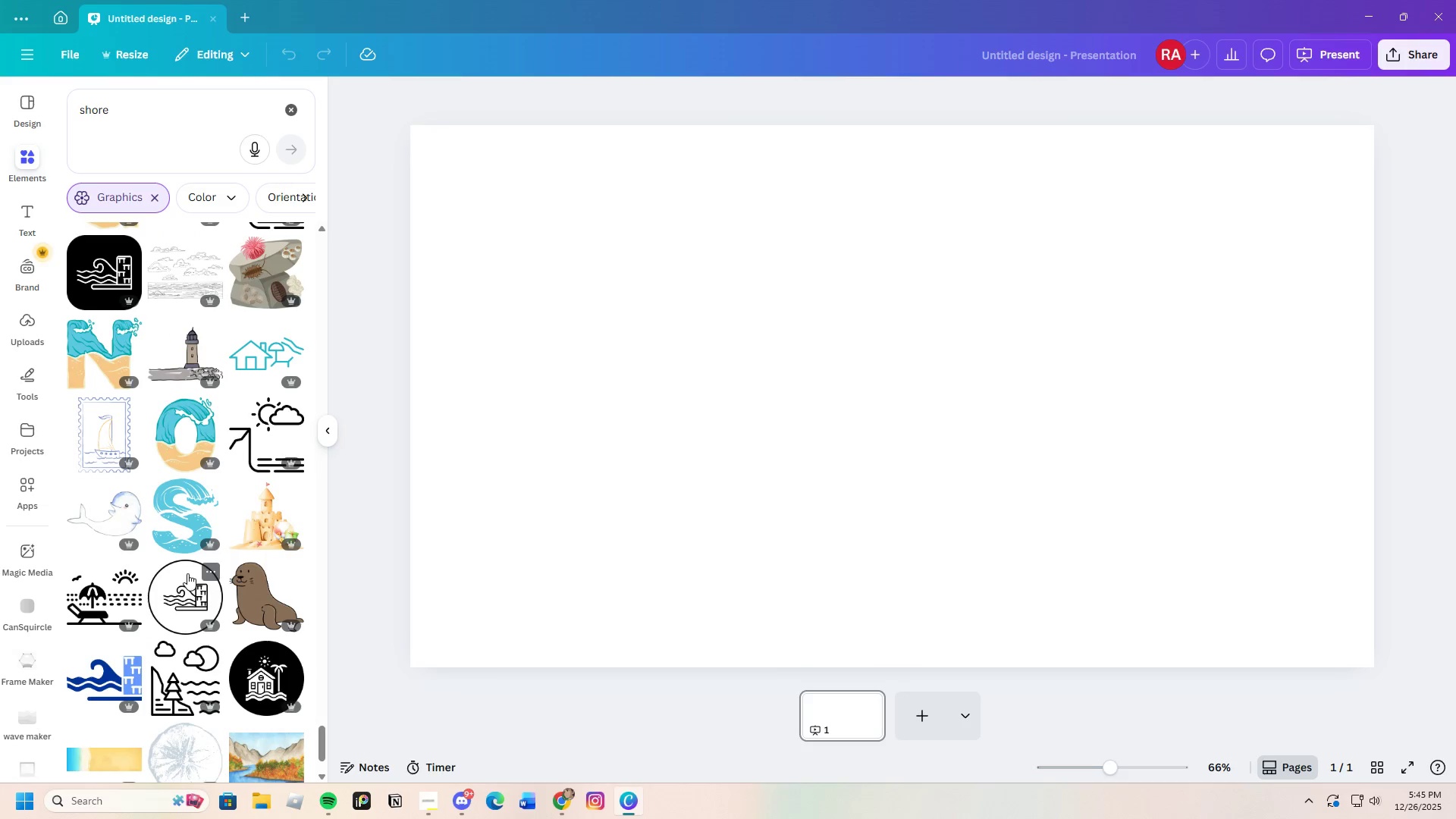 
scroll: coordinate [191, 585], scroll_direction: down, amount: 15.0
 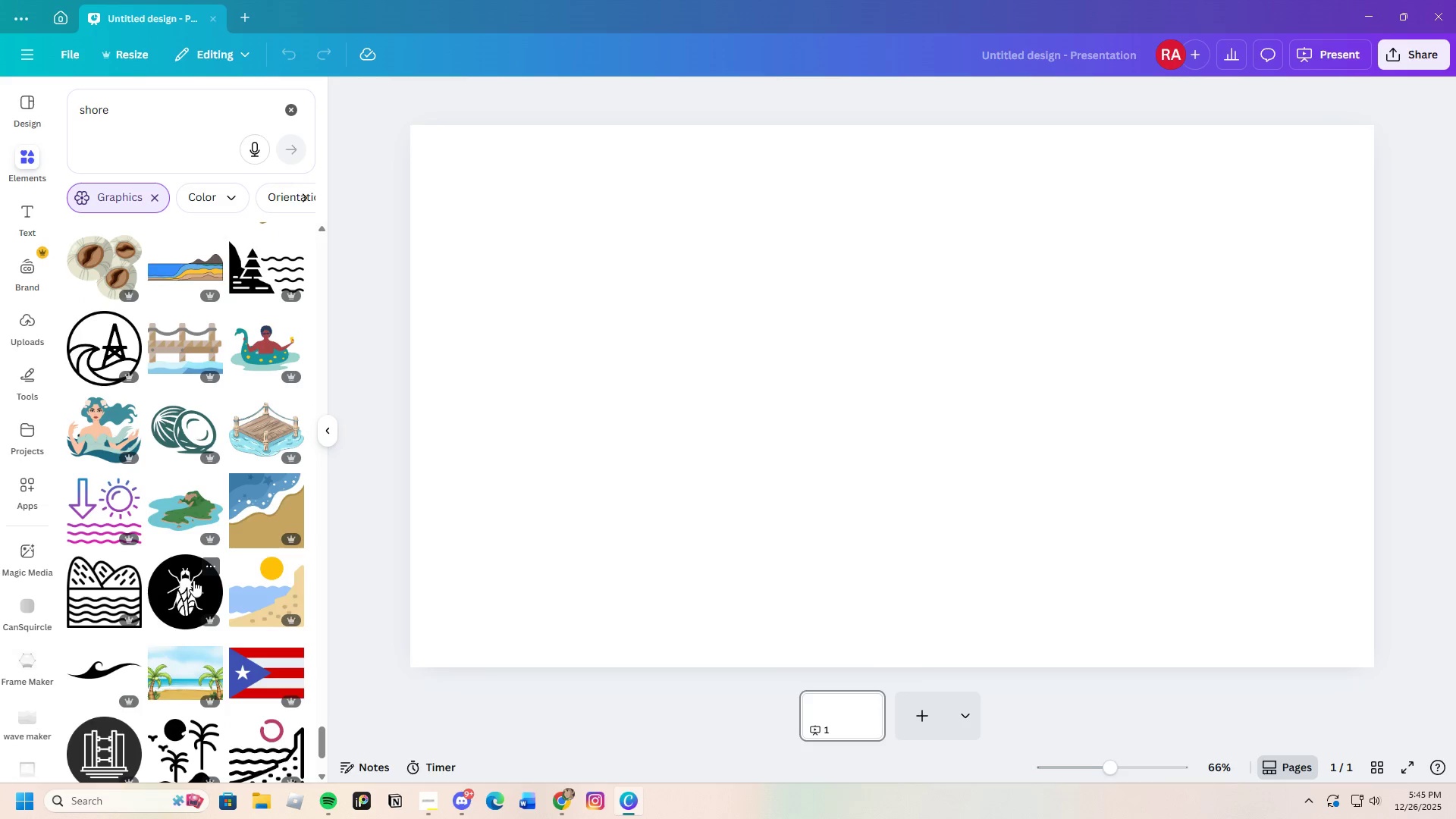 
left_click([264, 516])
 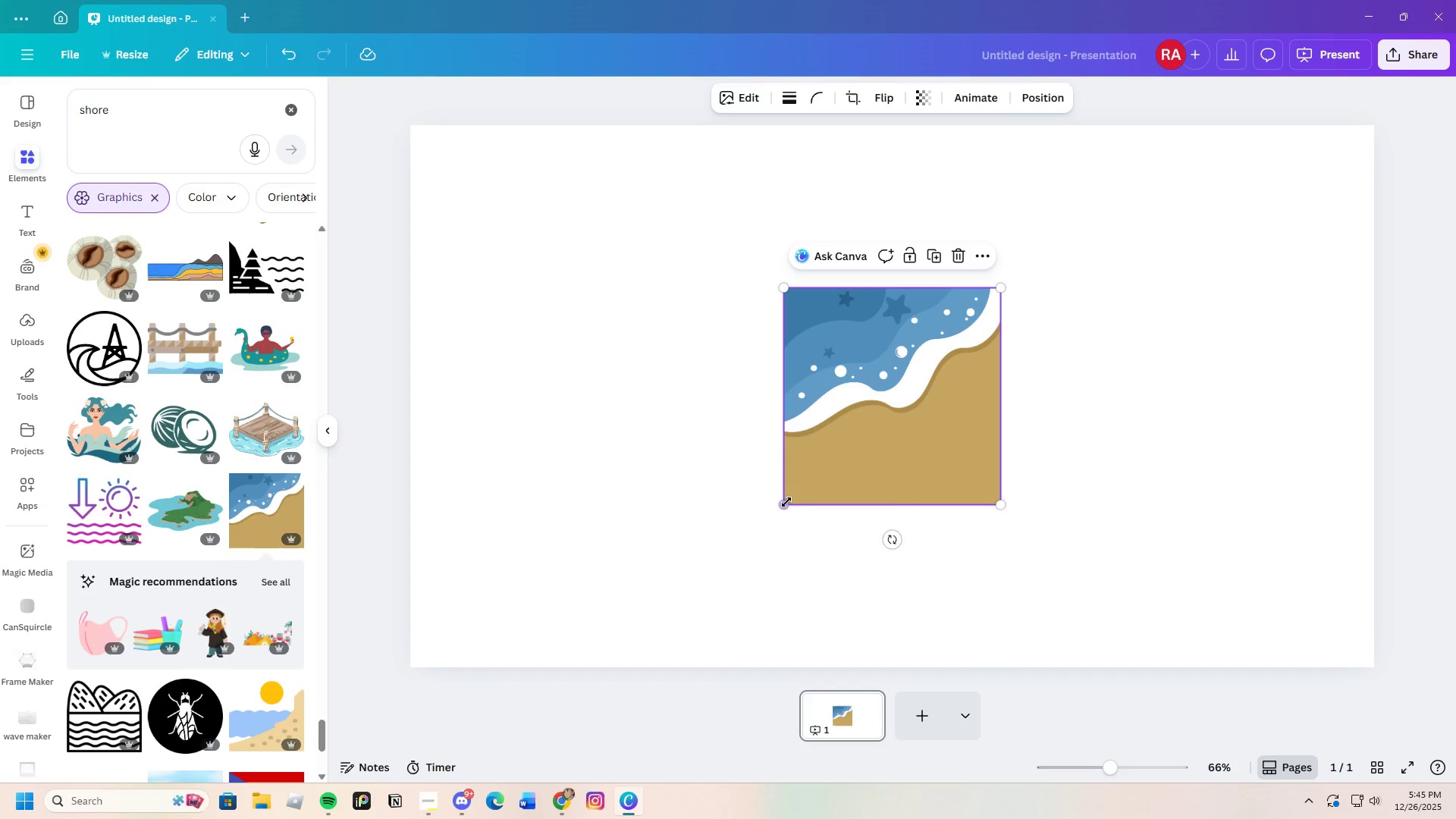 
left_click_drag(start_coordinate=[786, 502], to_coordinate=[453, 532])
 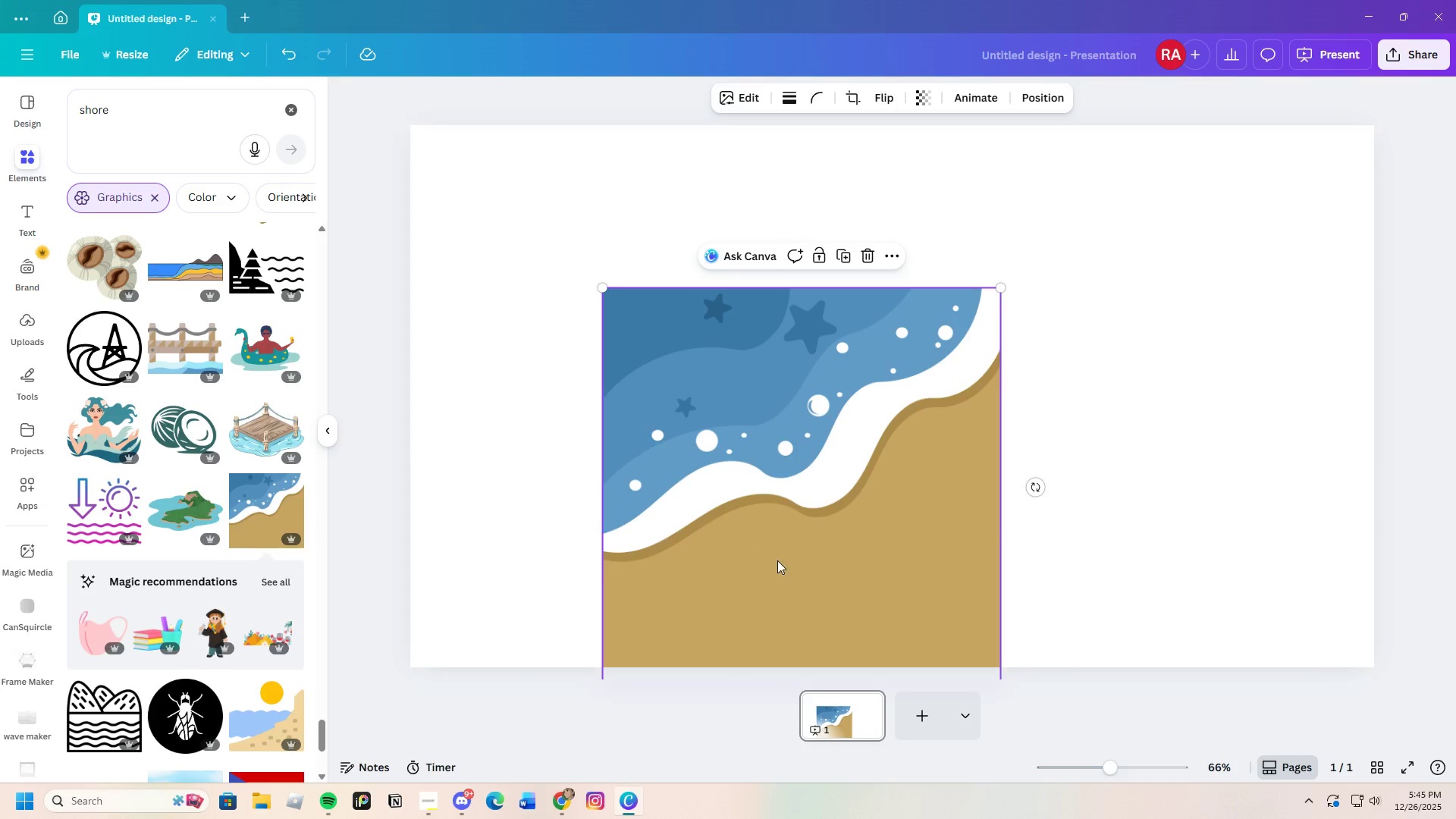 
left_click_drag(start_coordinate=[778, 560], to_coordinate=[576, 387])
 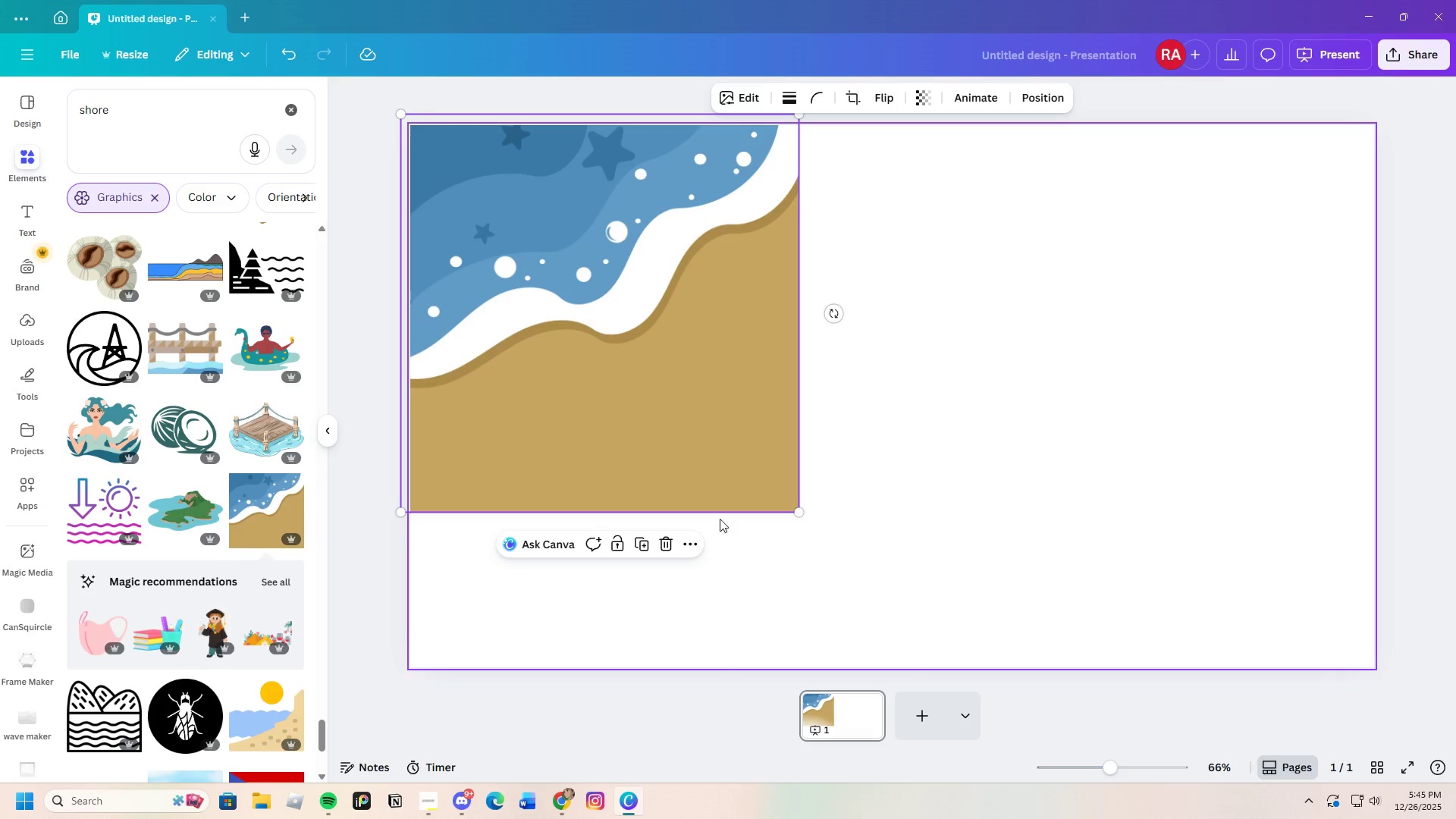 
left_click([663, 540])
 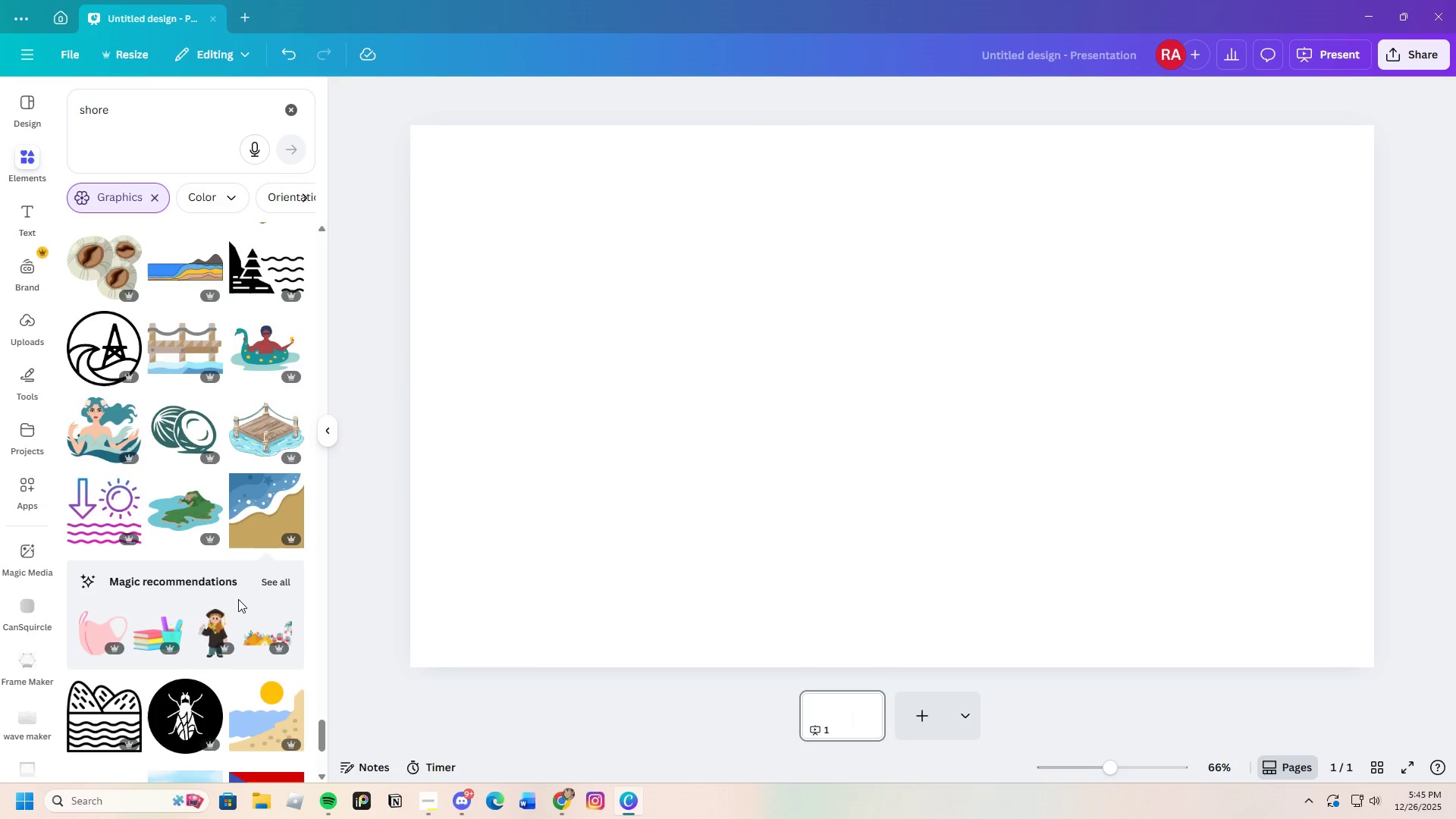 
scroll: coordinate [162, 591], scroll_direction: down, amount: 20.0
 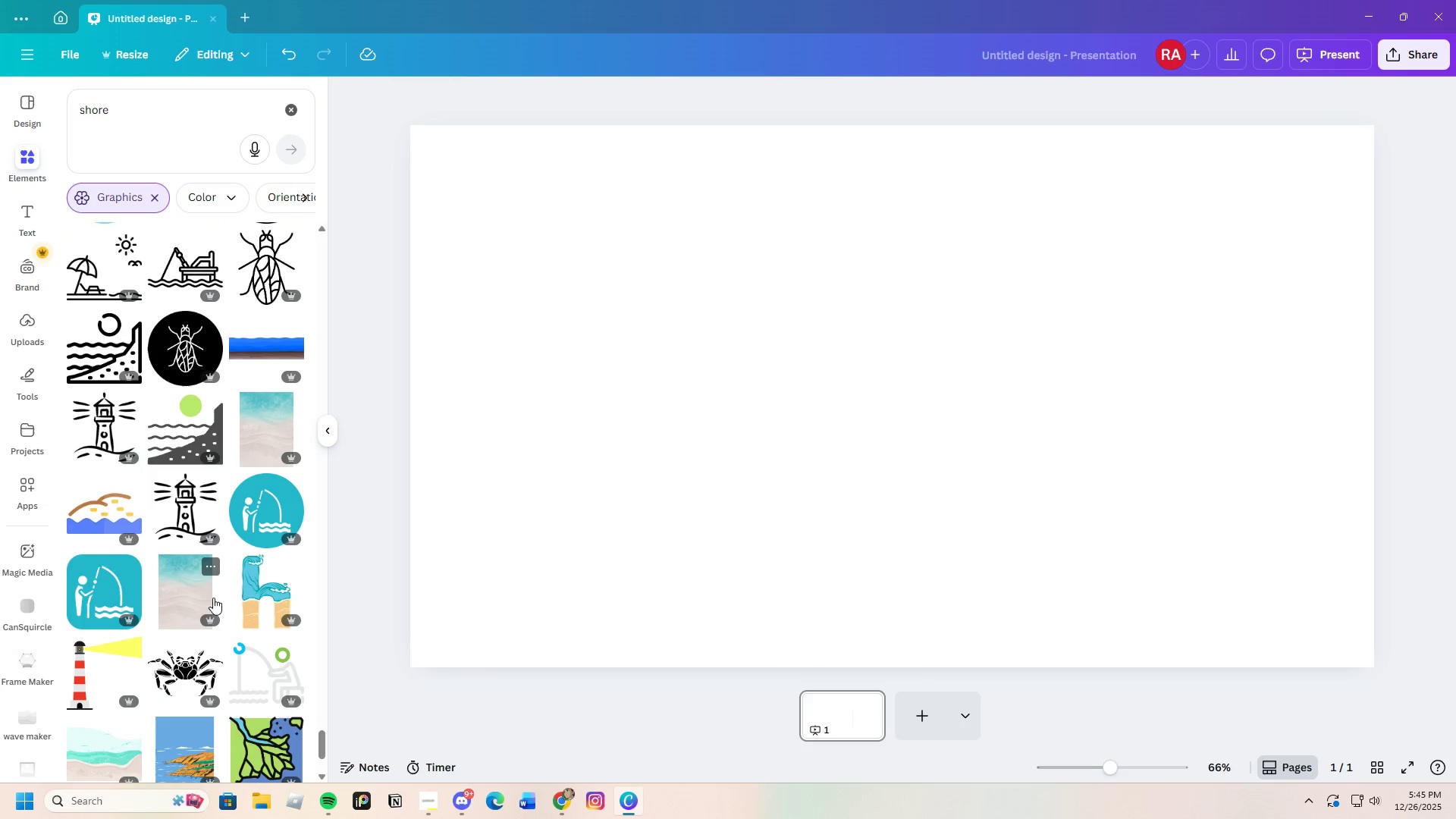 
wait(8.75)
 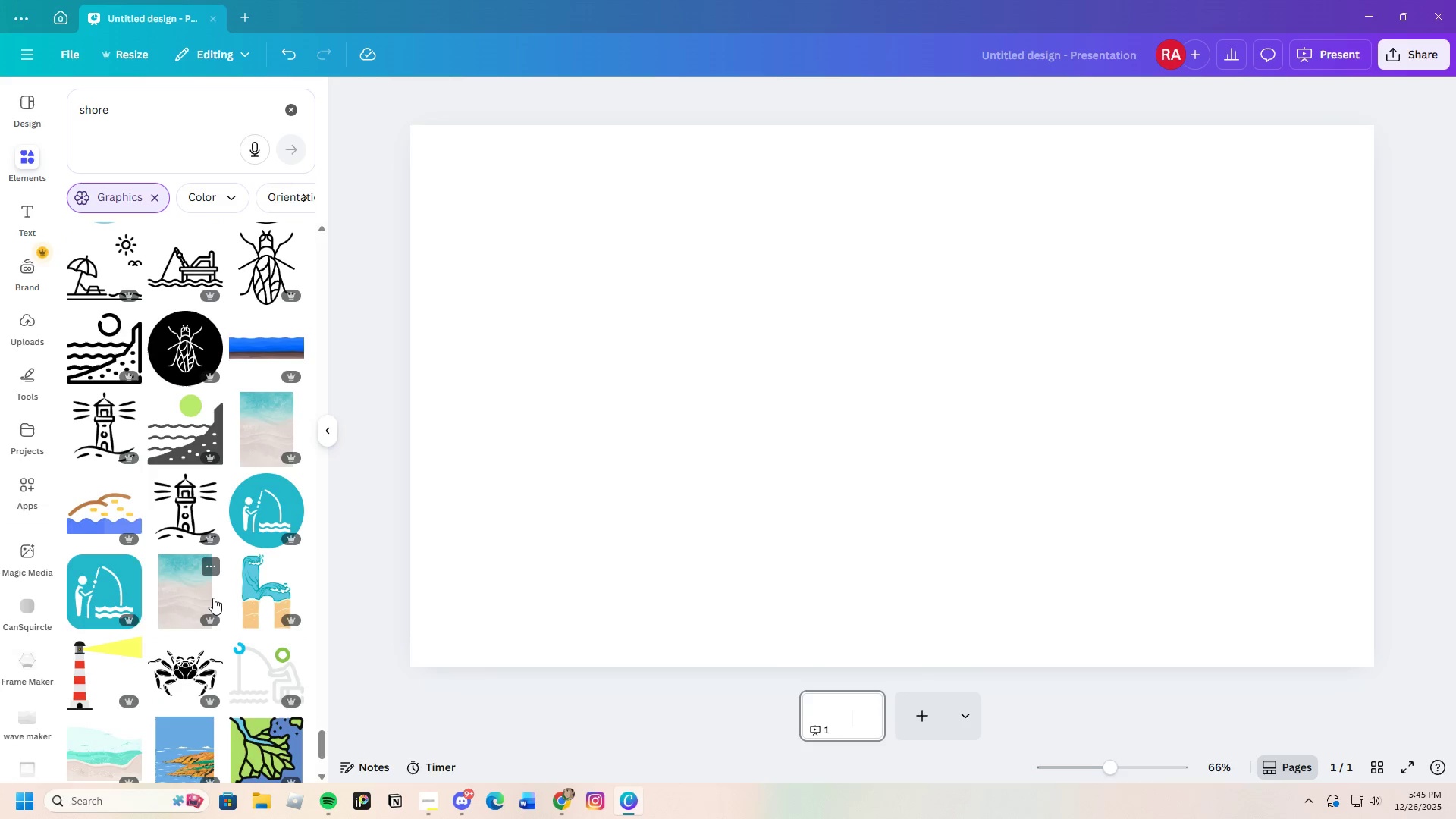 
scroll: coordinate [230, 595], scroll_direction: down, amount: 16.0
 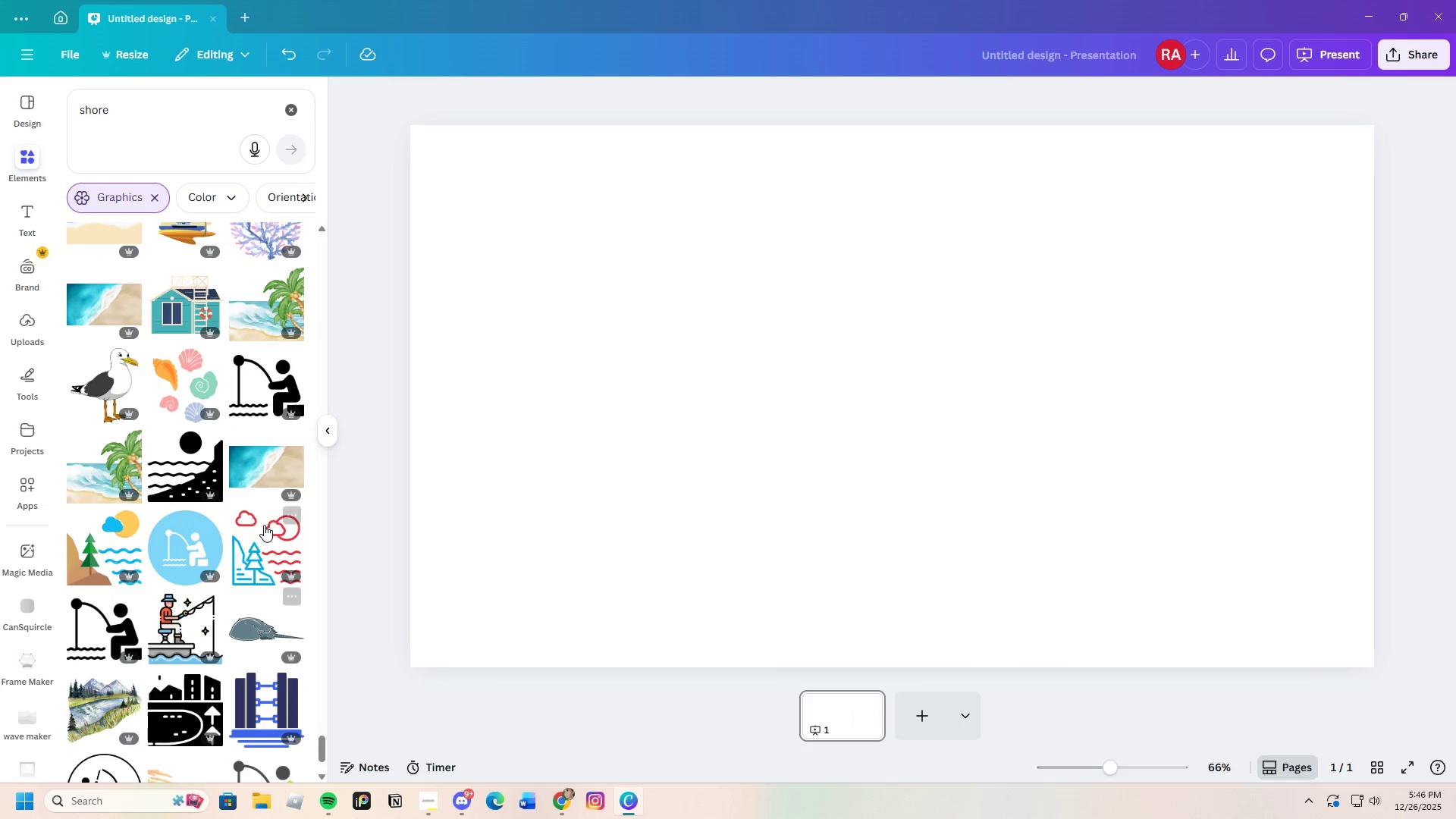 
left_click([280, 479])
 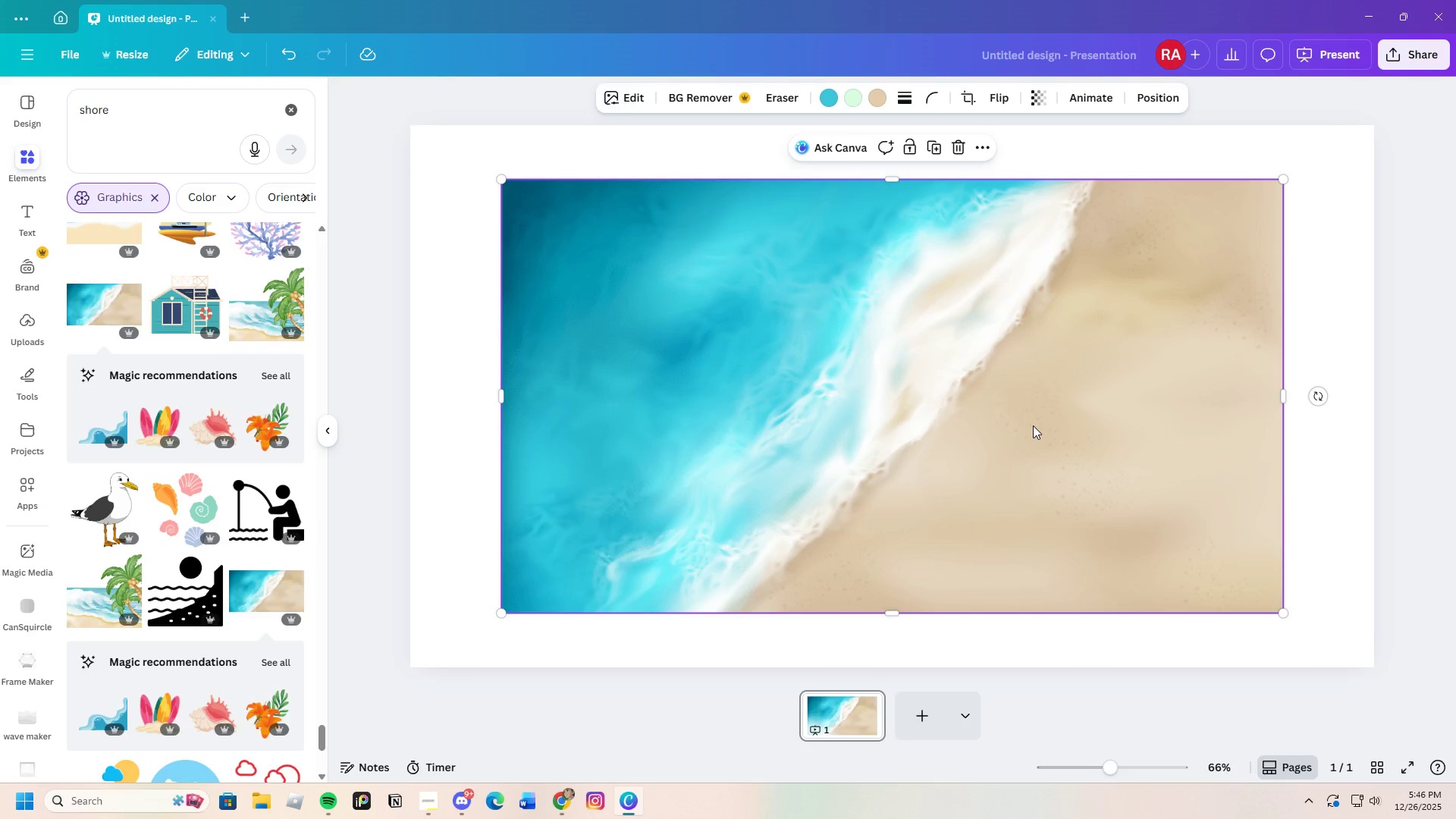 
left_click([1128, 650])
 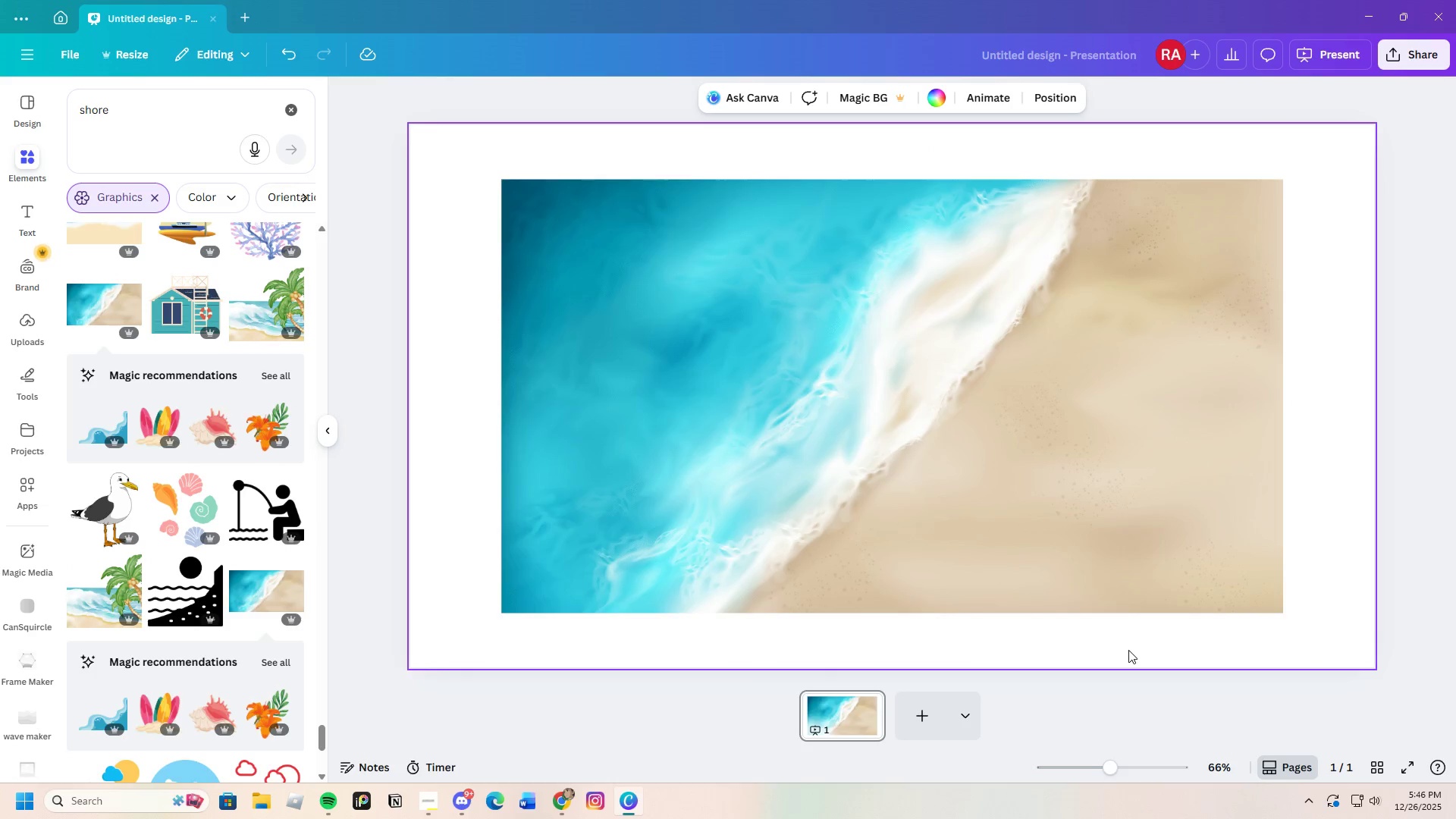 
left_click([1057, 503])
 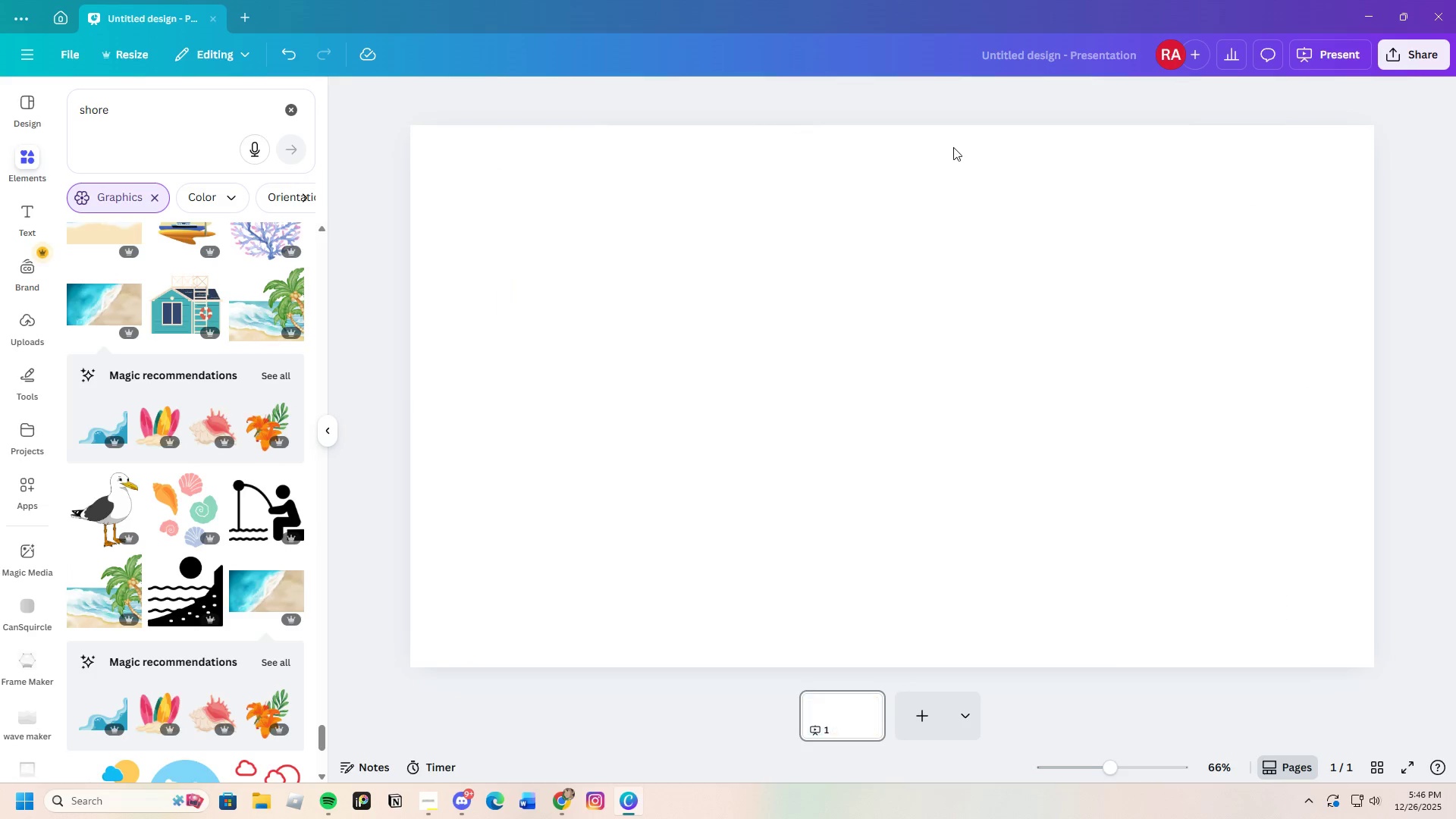 
scroll: coordinate [152, 513], scroll_direction: down, amount: 2.0
 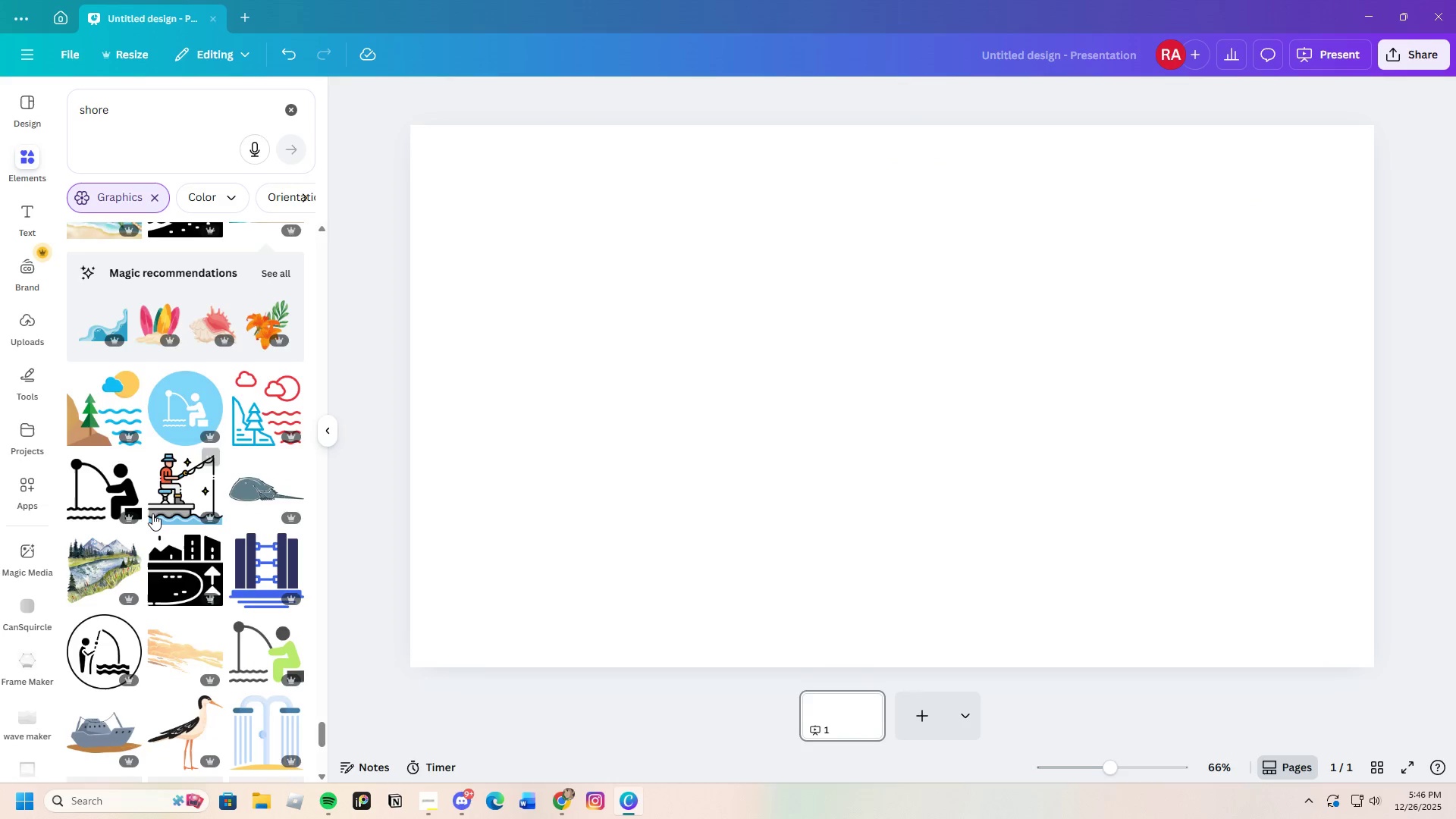 
scroll: coordinate [152, 513], scroll_direction: up, amount: 5.0
 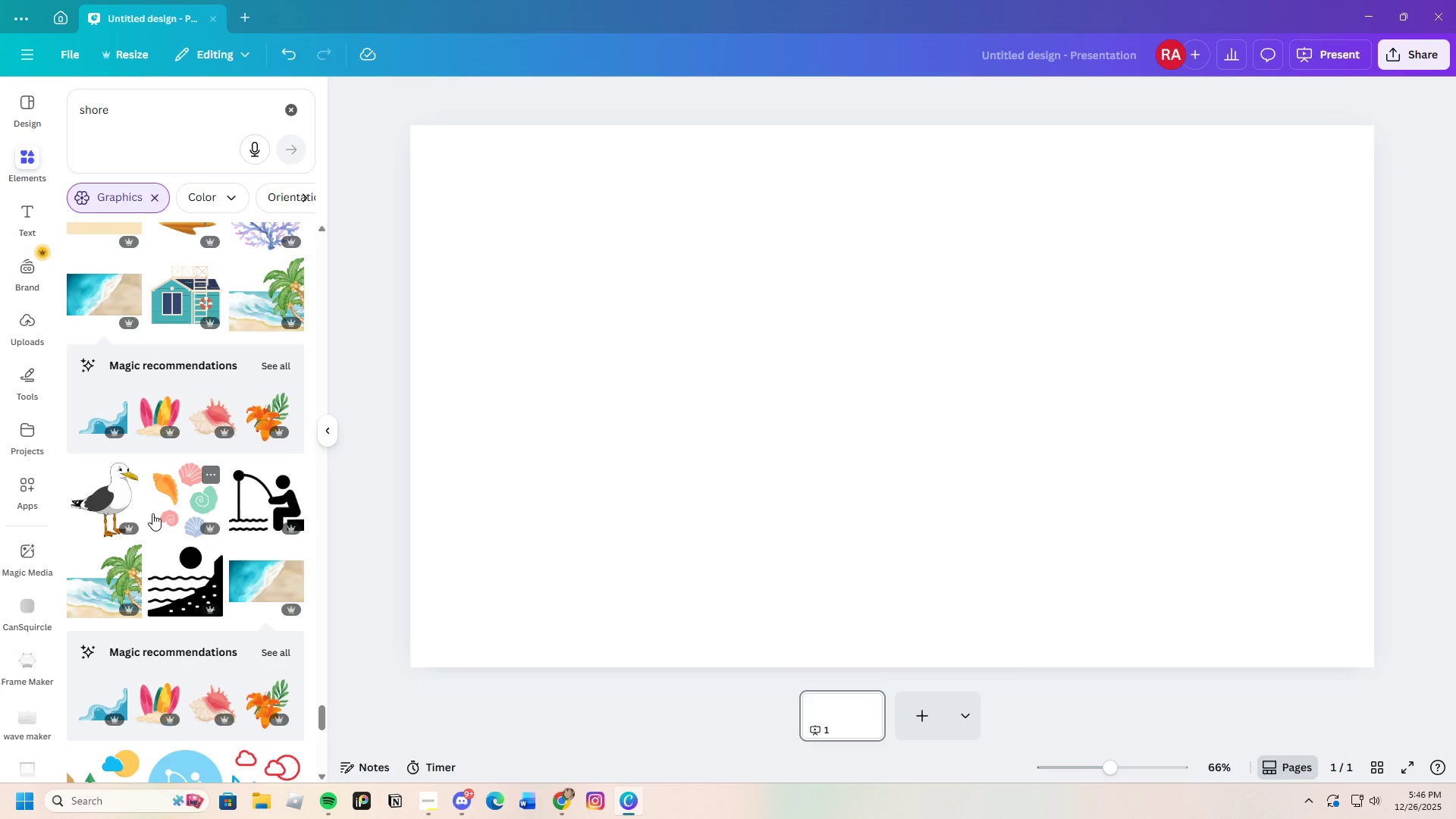 
scroll: coordinate [204, 540], scroll_direction: down, amount: 27.0
 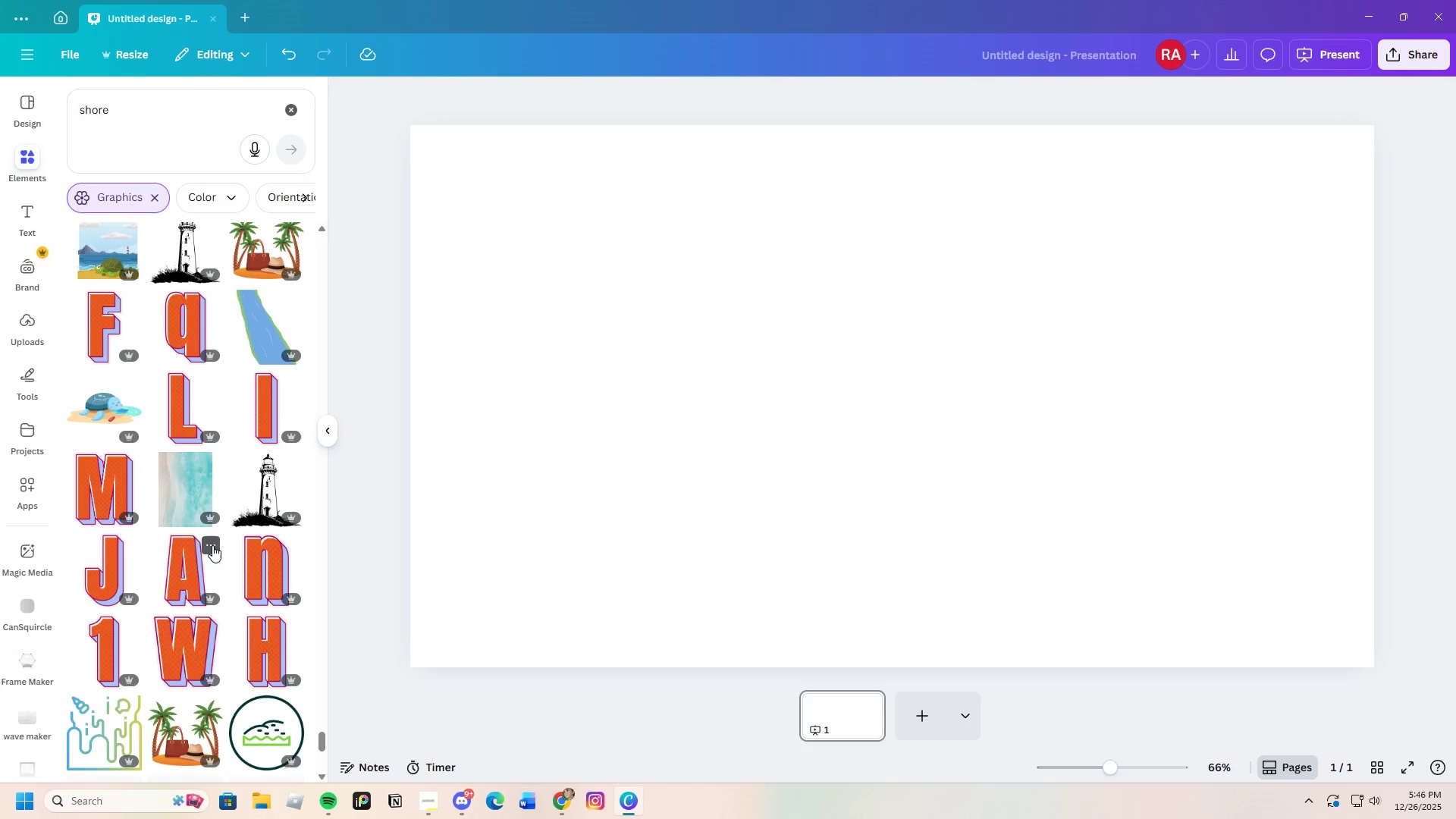 
scroll: coordinate [213, 545], scroll_direction: down, amount: 10.0
 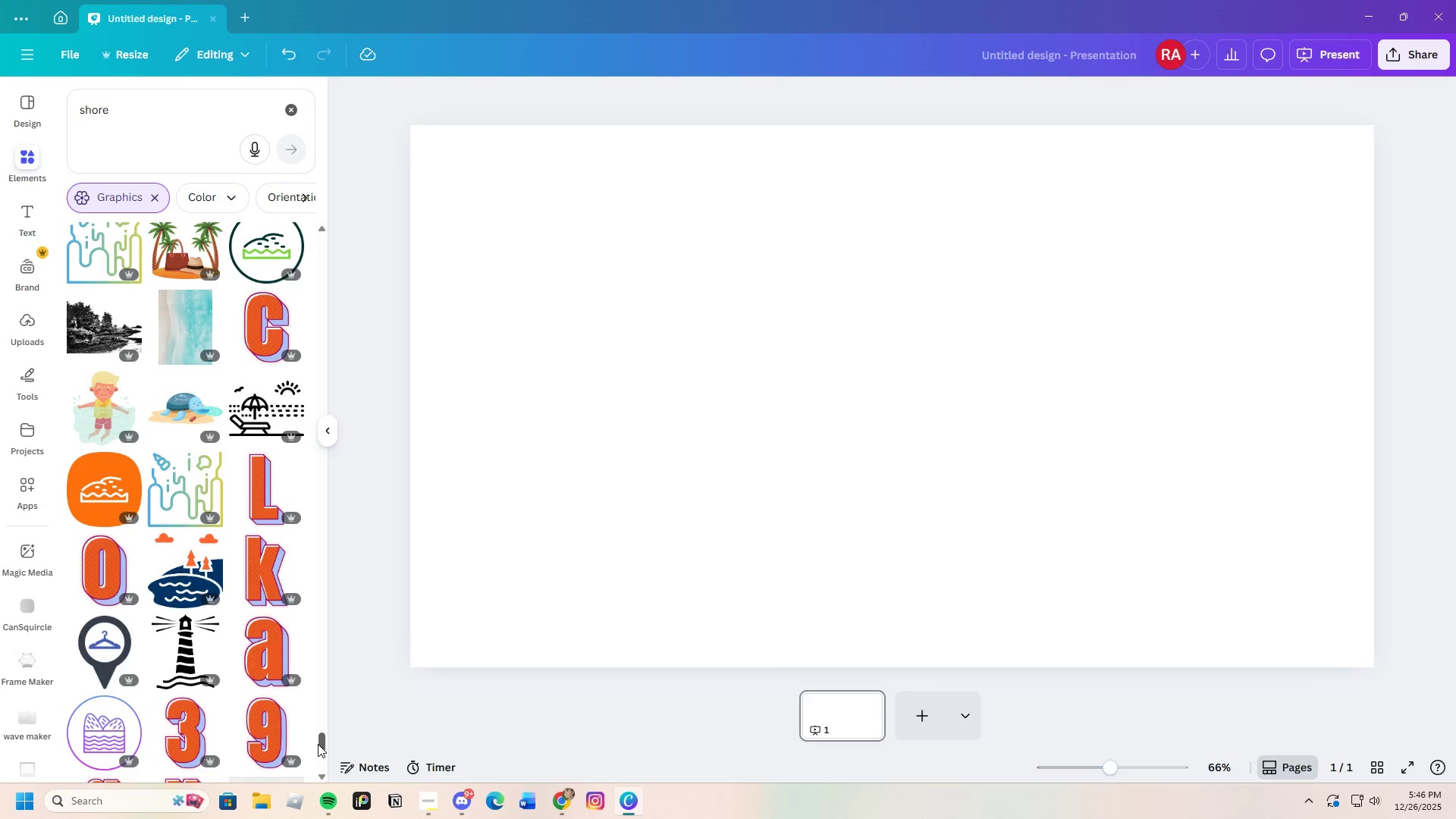 
left_click_drag(start_coordinate=[318, 744], to_coordinate=[322, 168])
 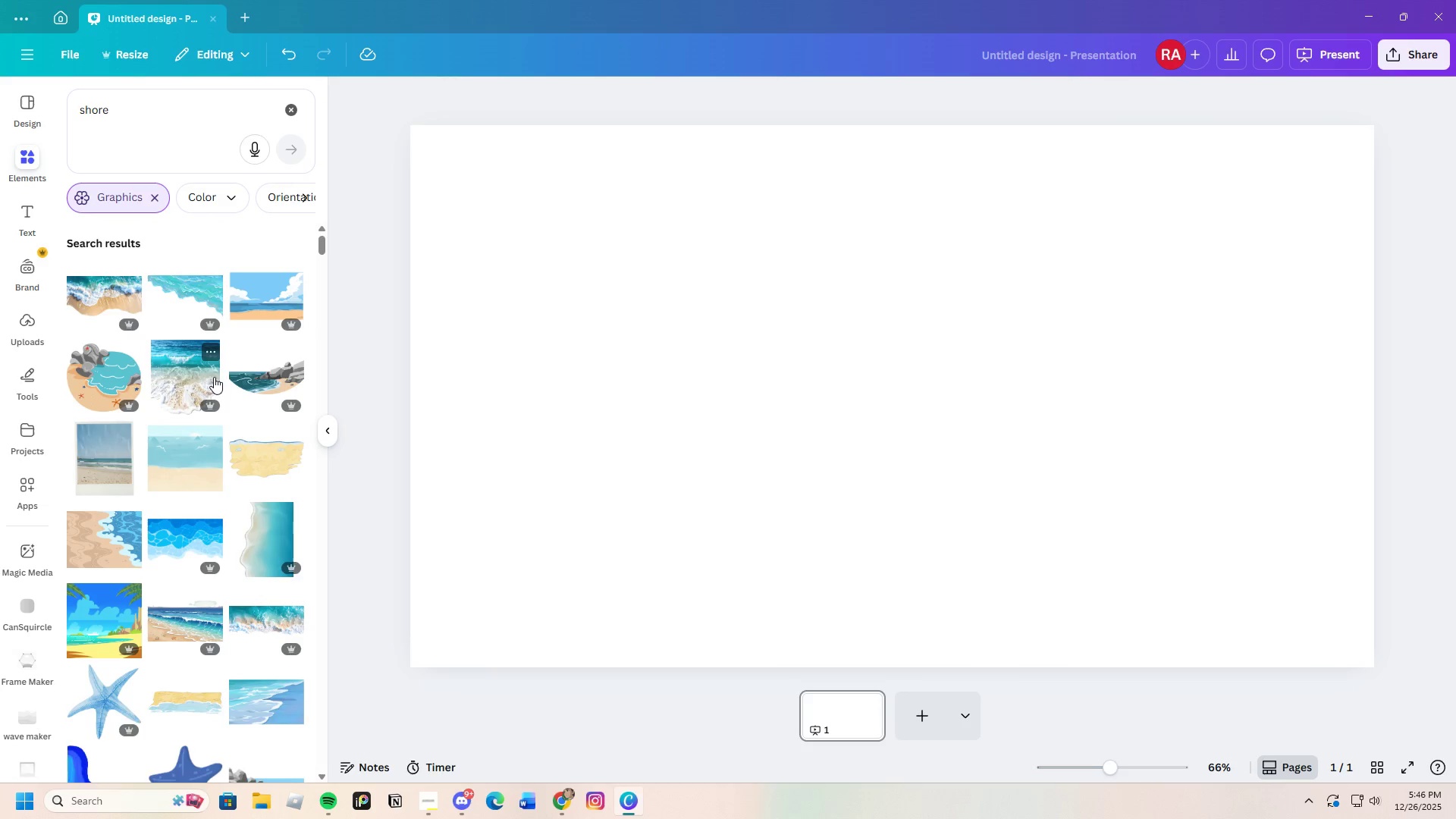 
left_click([198, 306])
 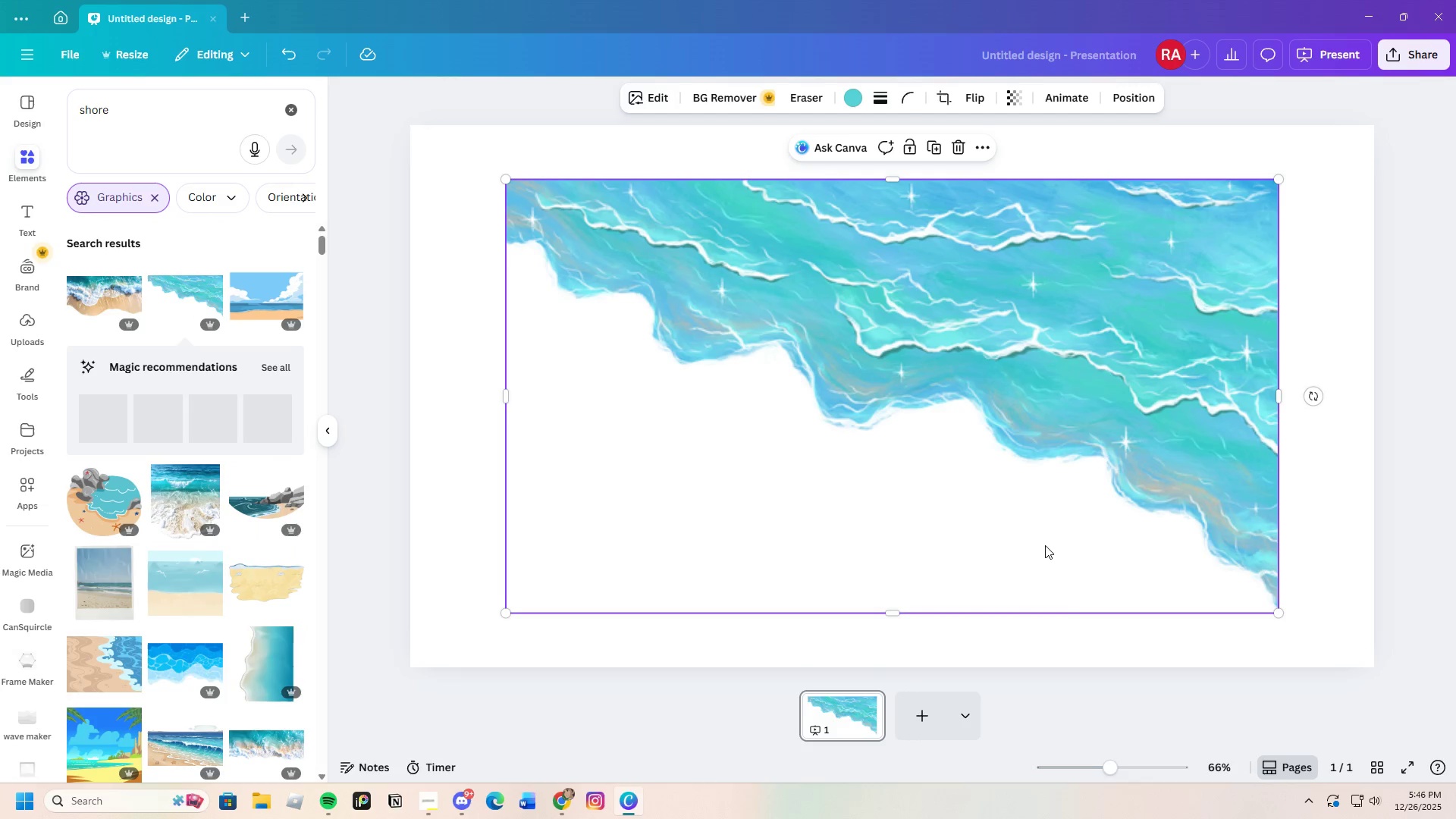 
left_click_drag(start_coordinate=[1046, 544], to_coordinate=[1019, 551])
 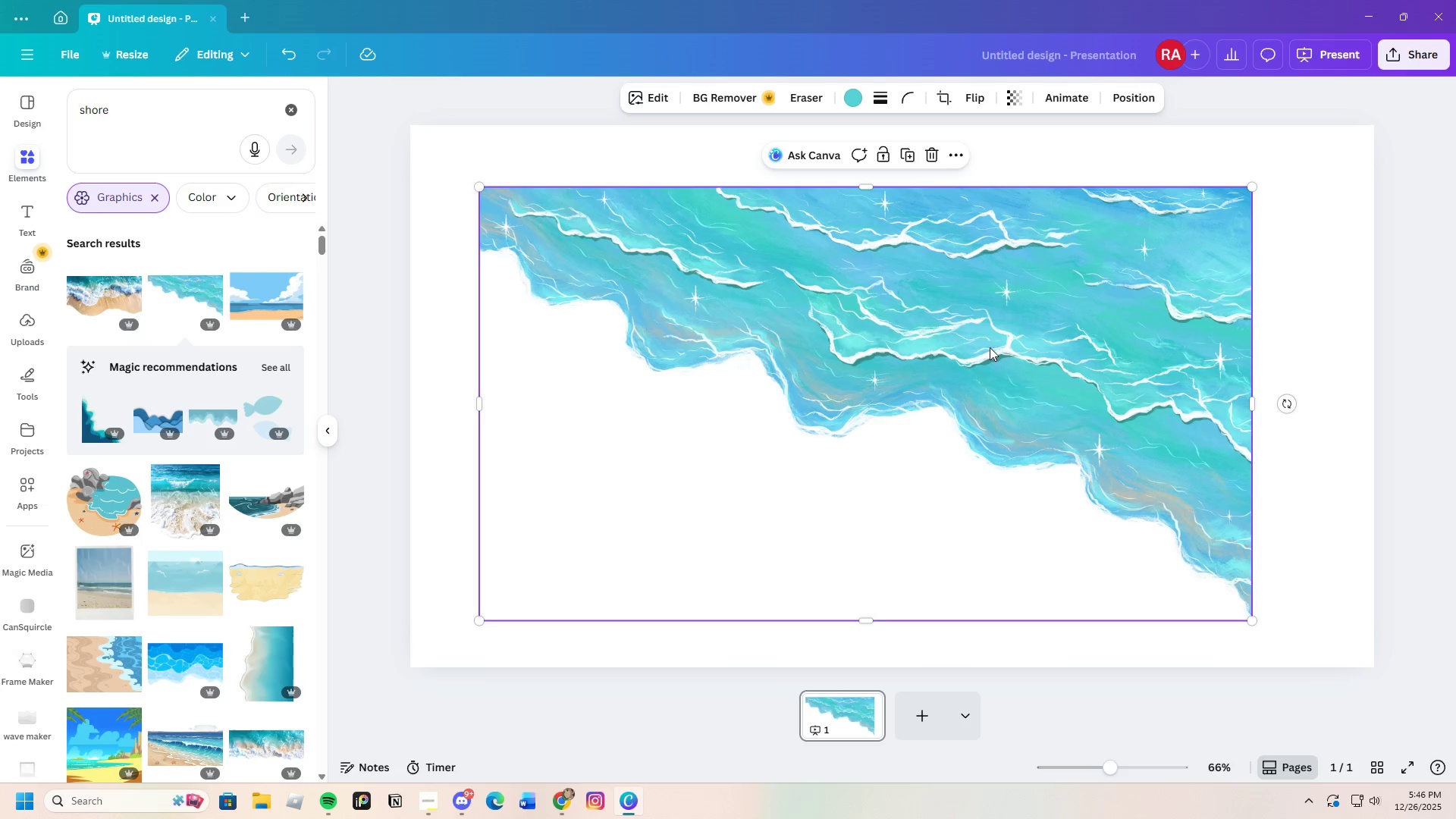 
left_click([930, 158])
 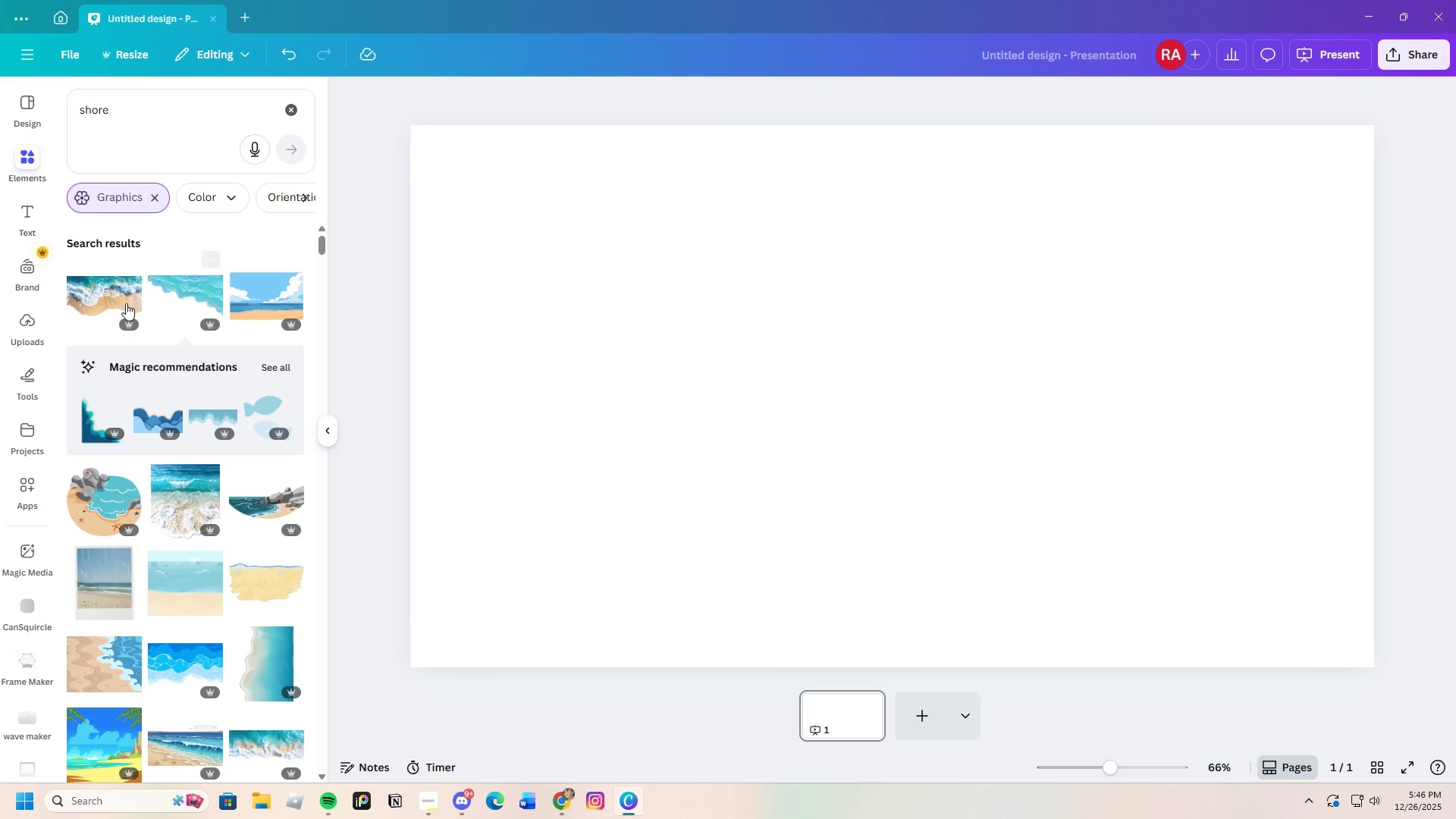 
scroll: coordinate [218, 540], scroll_direction: down, amount: 3.0
 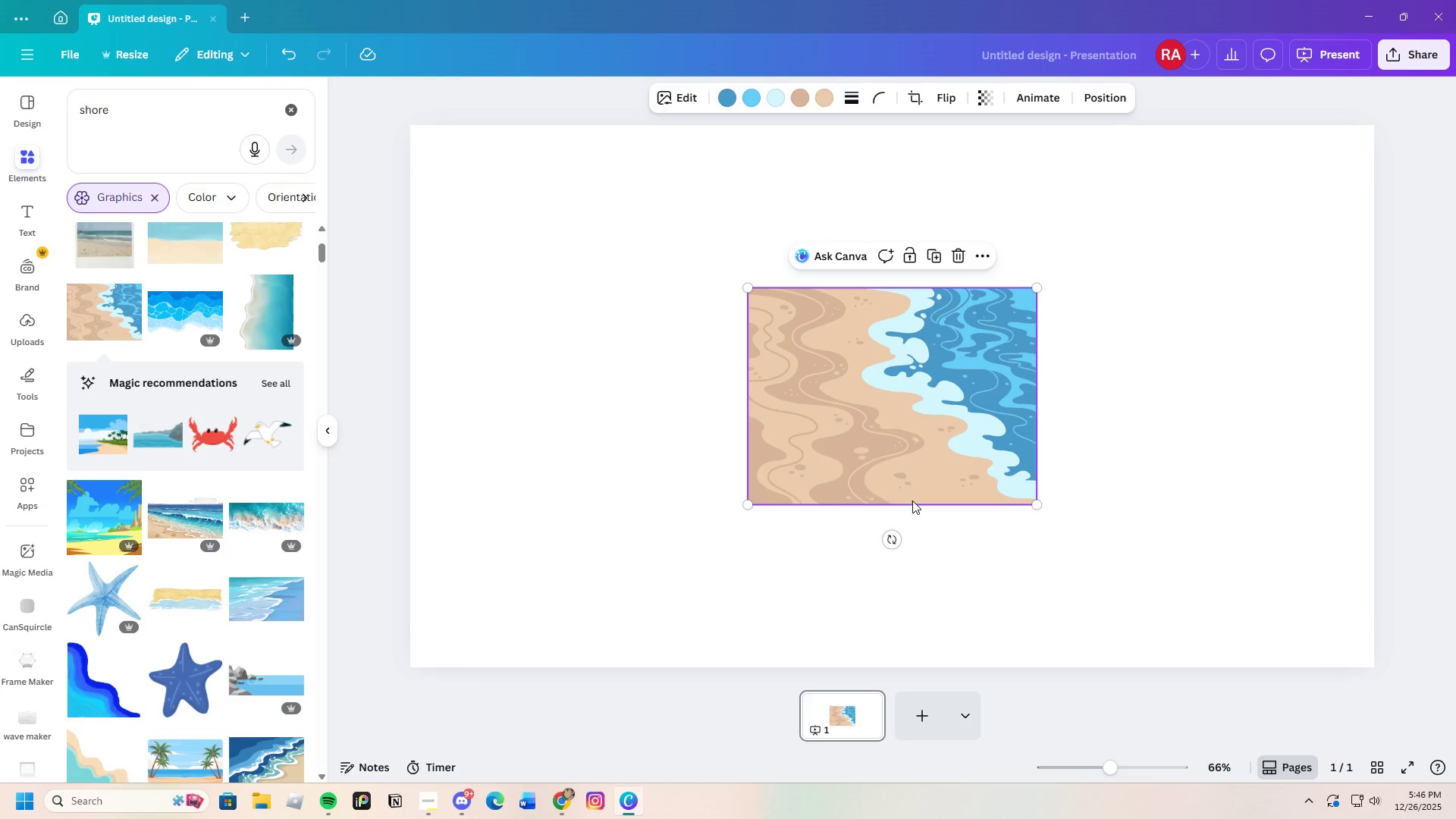 
wait(6.99)
 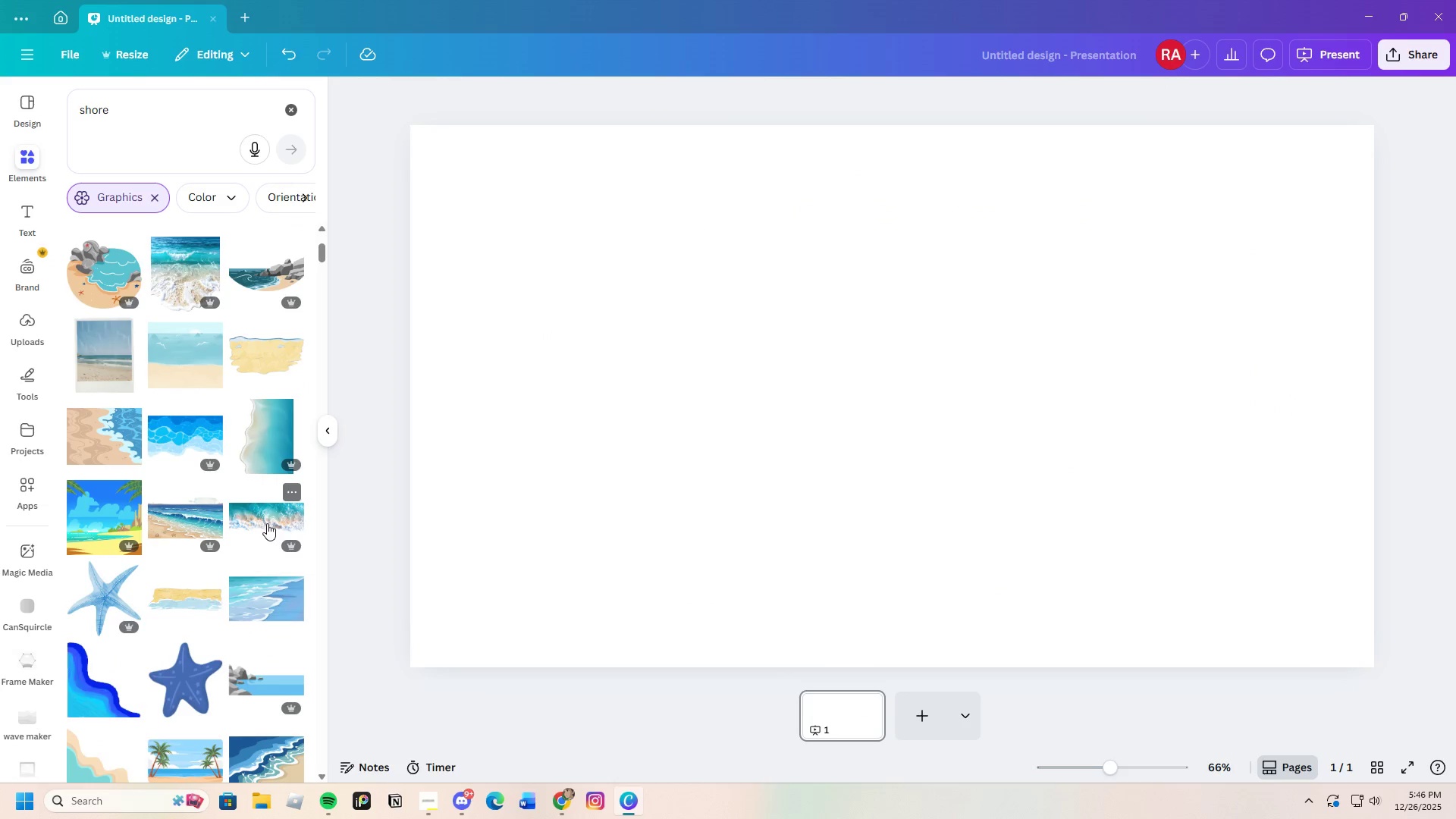 
scroll: coordinate [218, 565], scroll_direction: down, amount: 4.0
 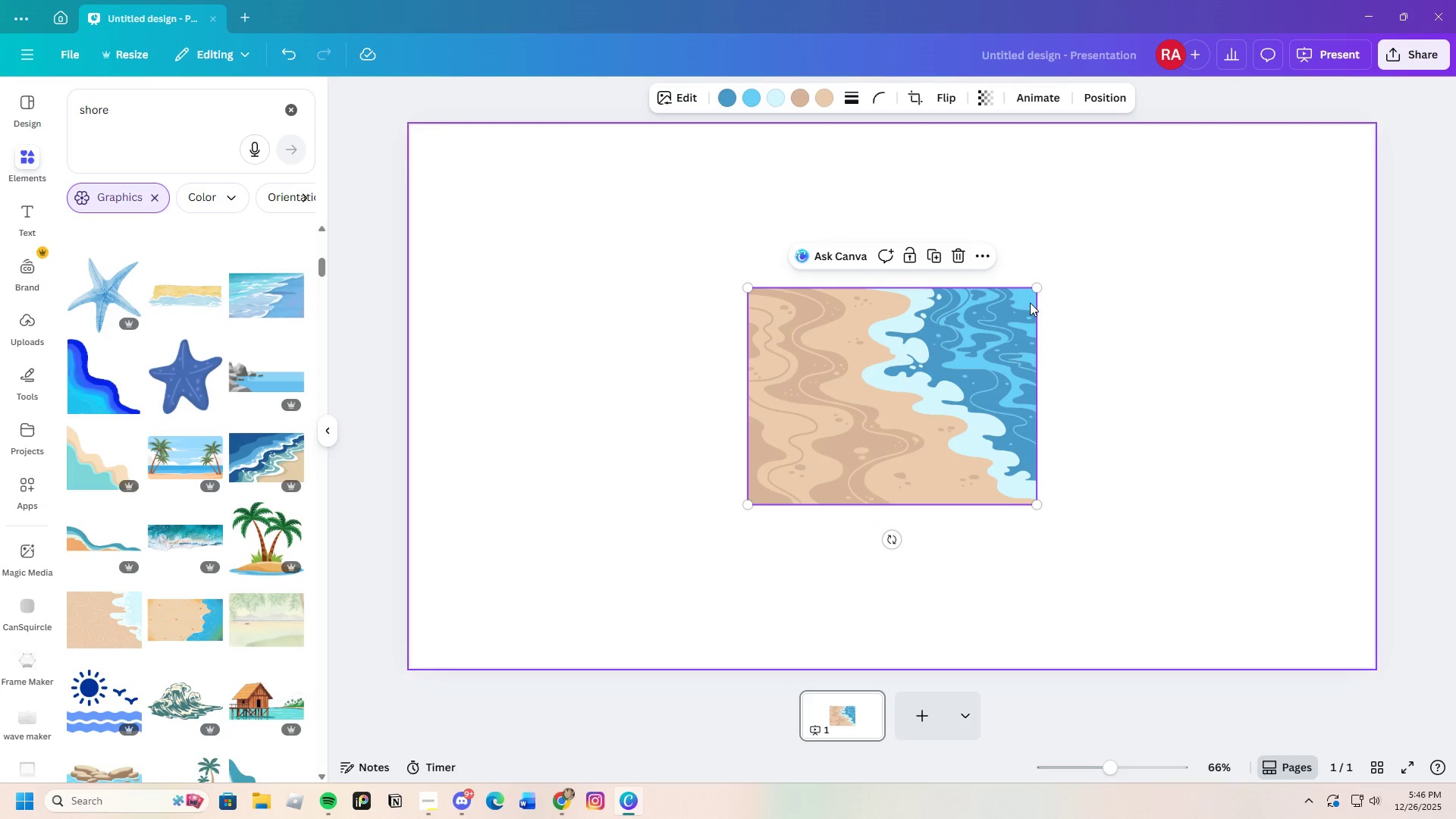 
left_click([969, 255])
 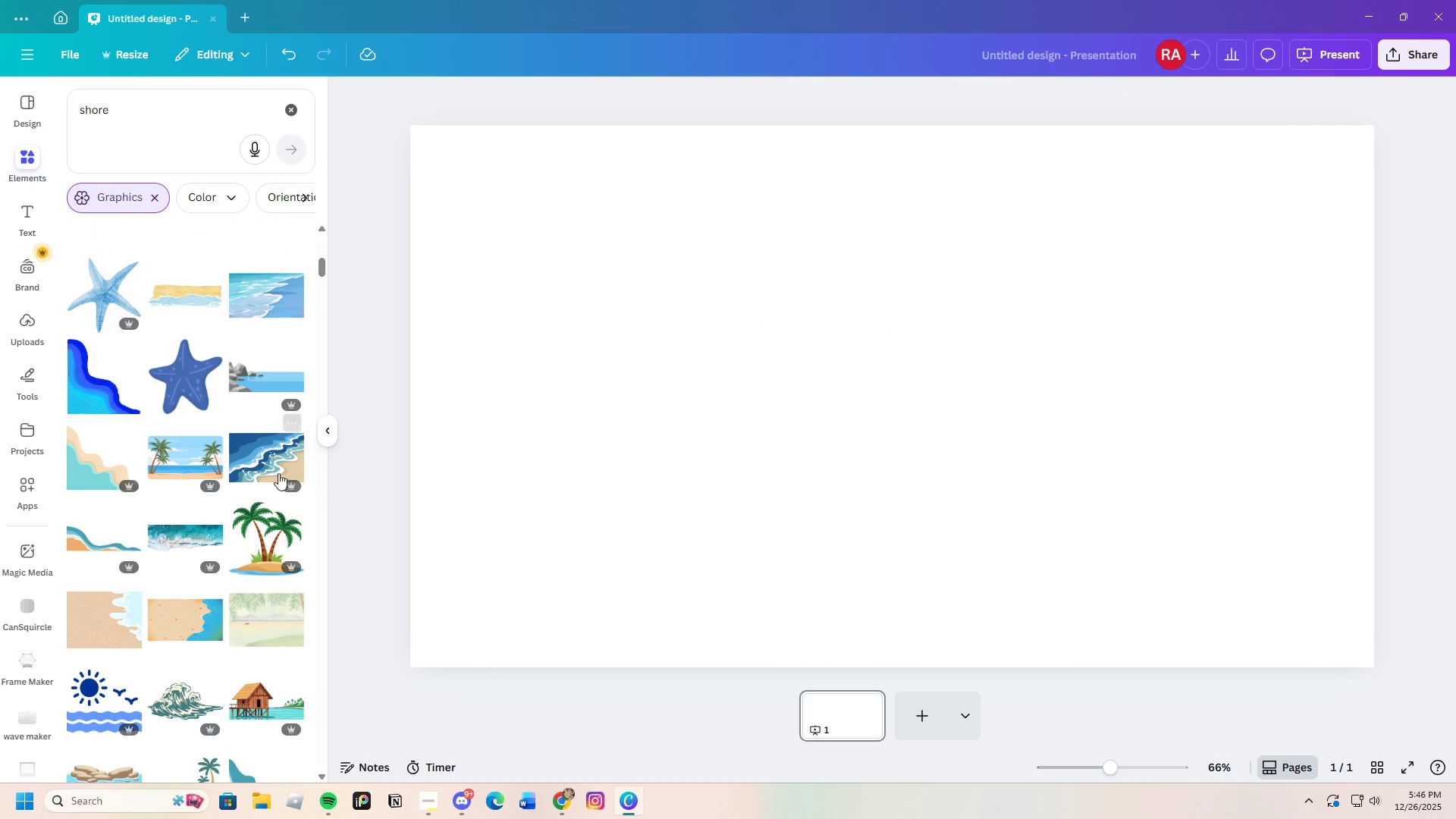 
left_click([276, 466])
 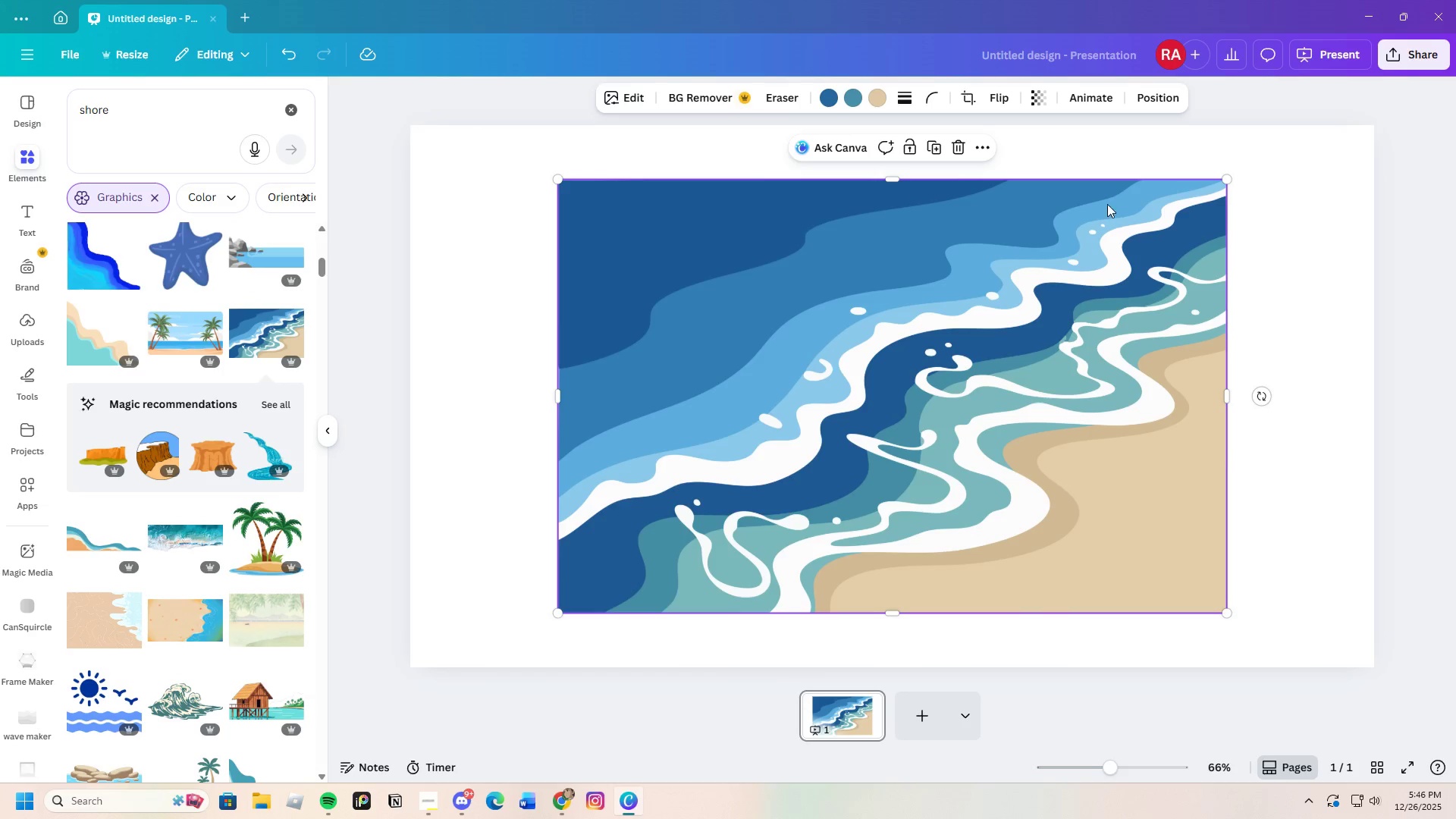 
left_click([962, 149])
 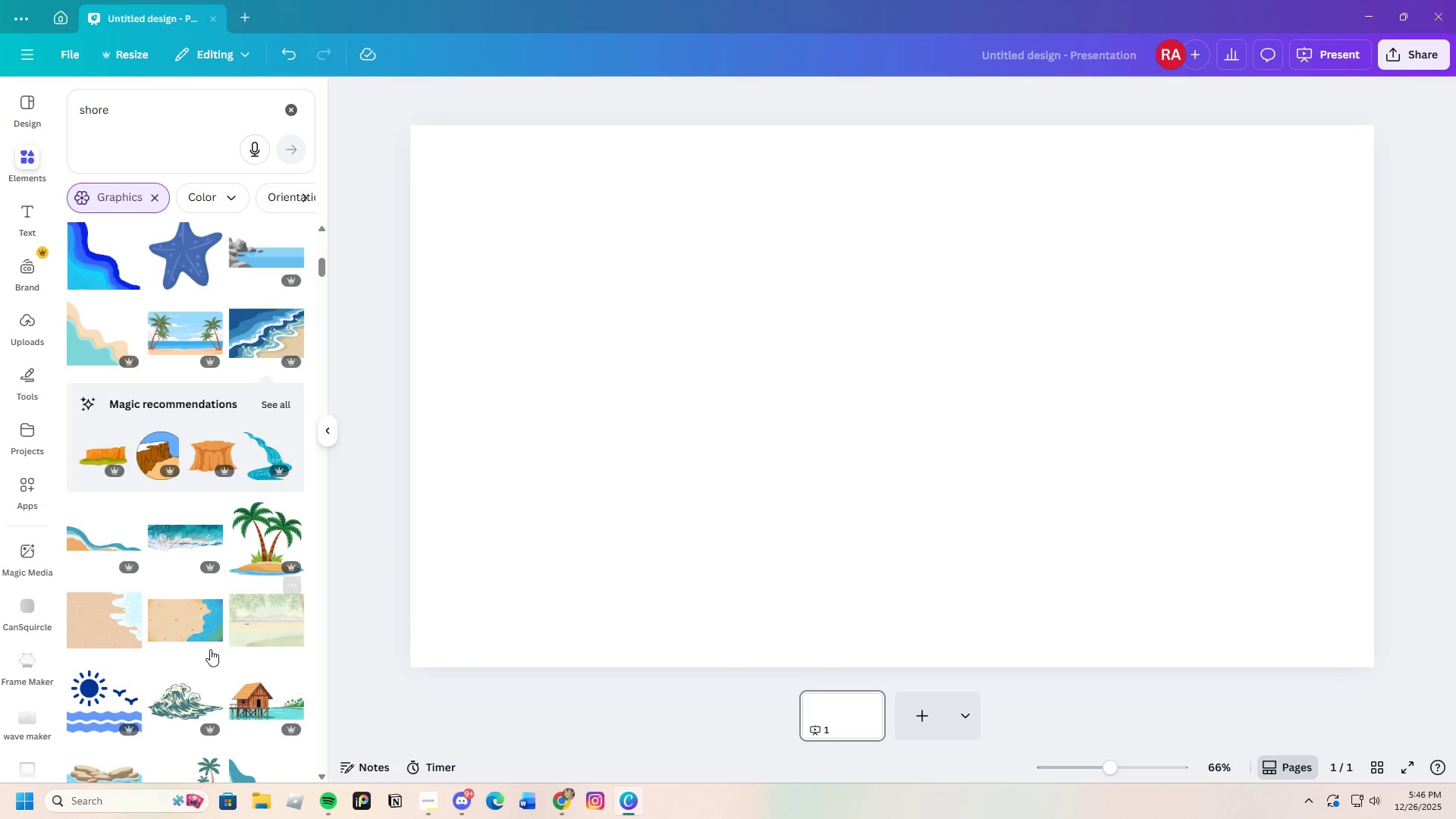 
scroll: coordinate [199, 651], scroll_direction: down, amount: 3.0
 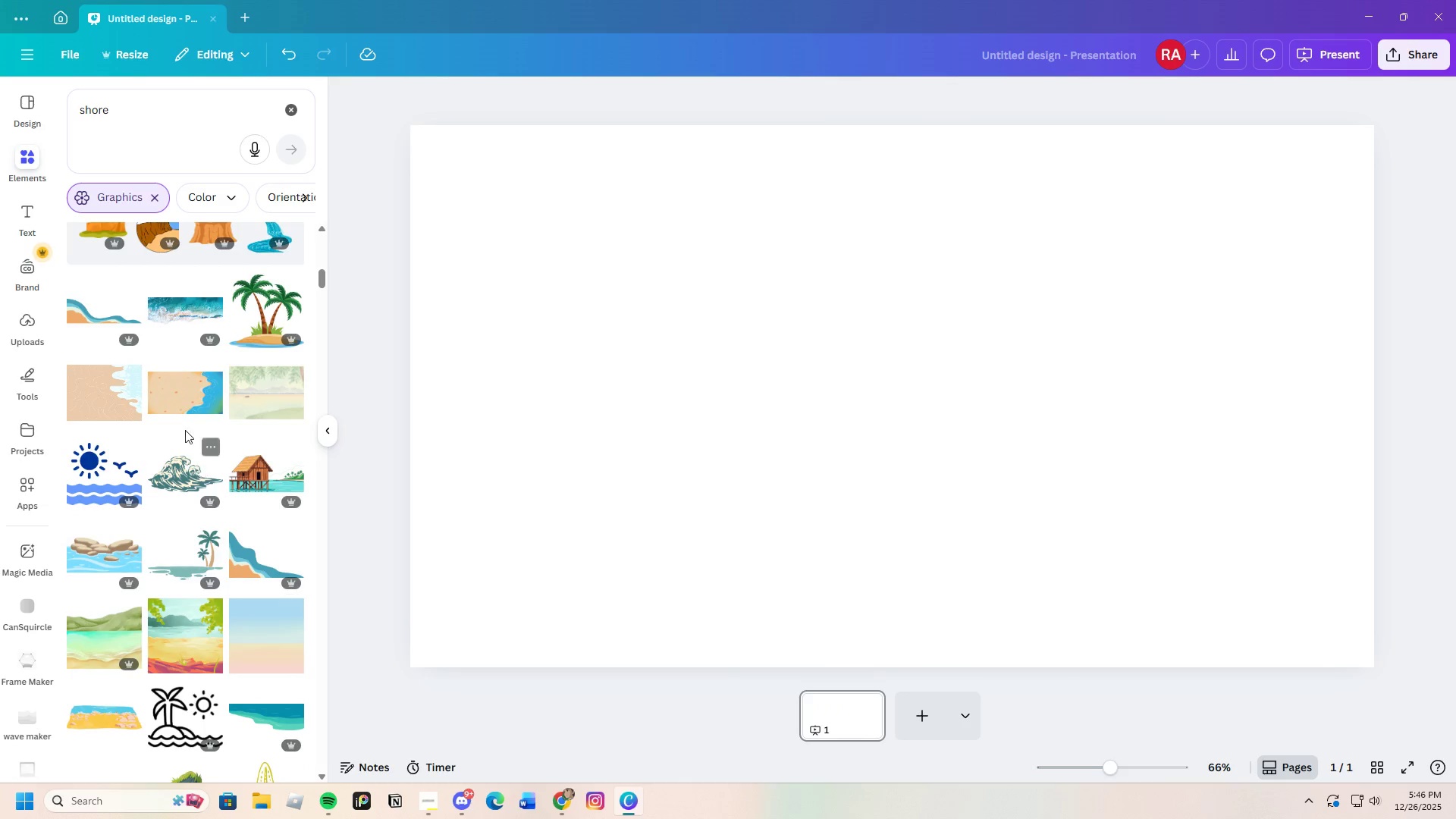 
left_click([181, 402])
 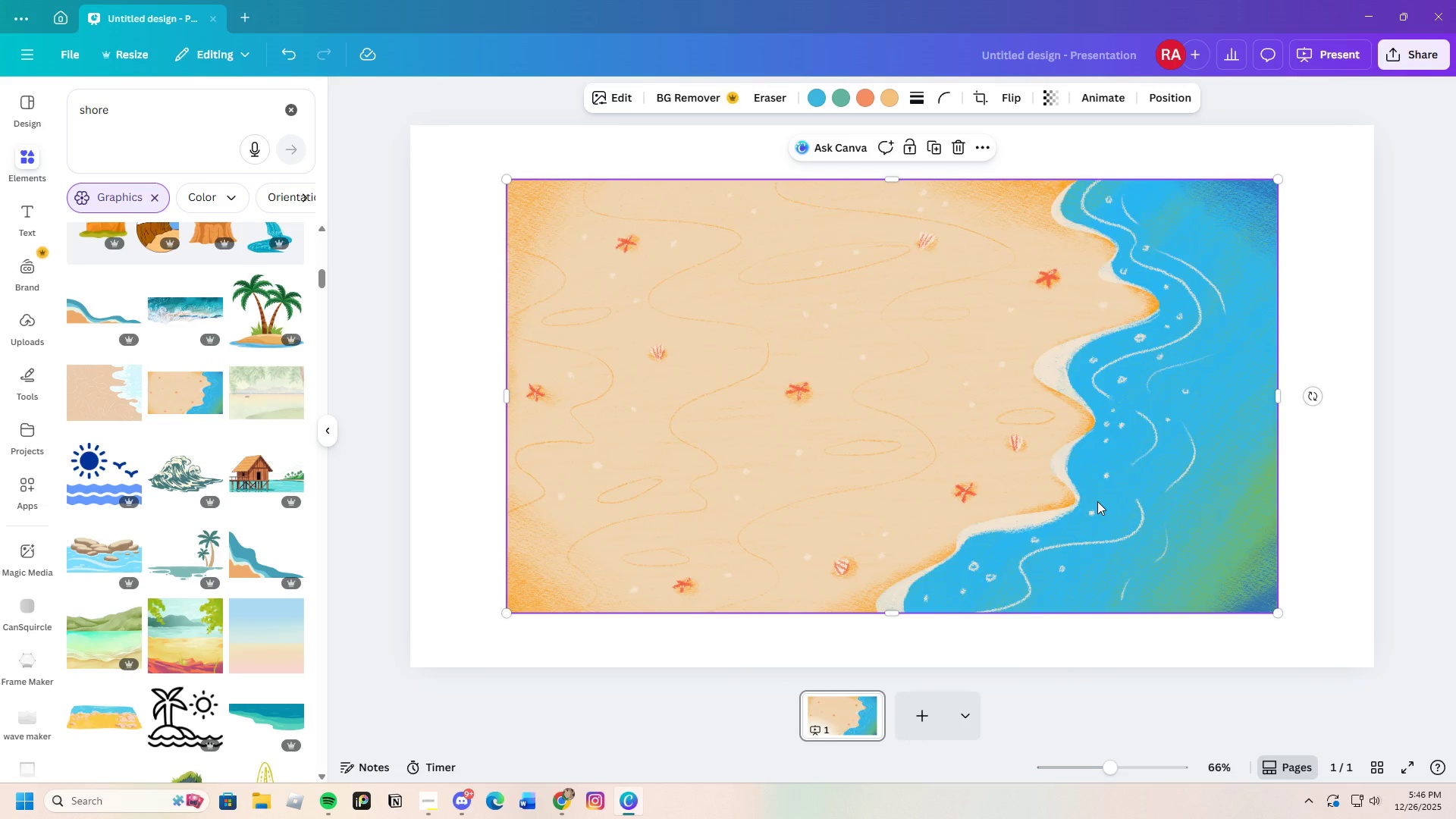 
left_click_drag(start_coordinate=[1097, 501], to_coordinate=[999, 445])
 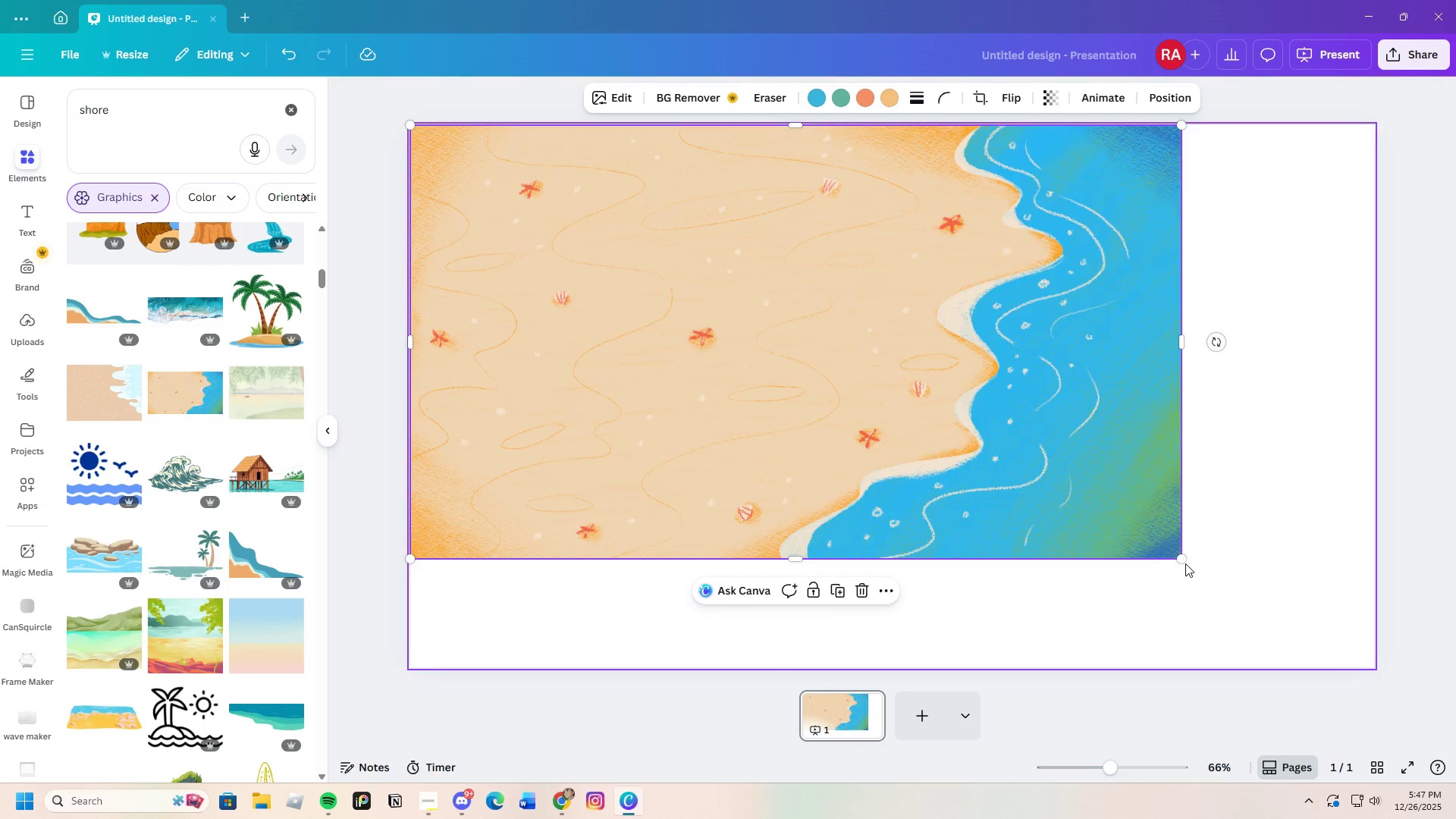 
left_click_drag(start_coordinate=[1185, 560], to_coordinate=[1391, 654])
 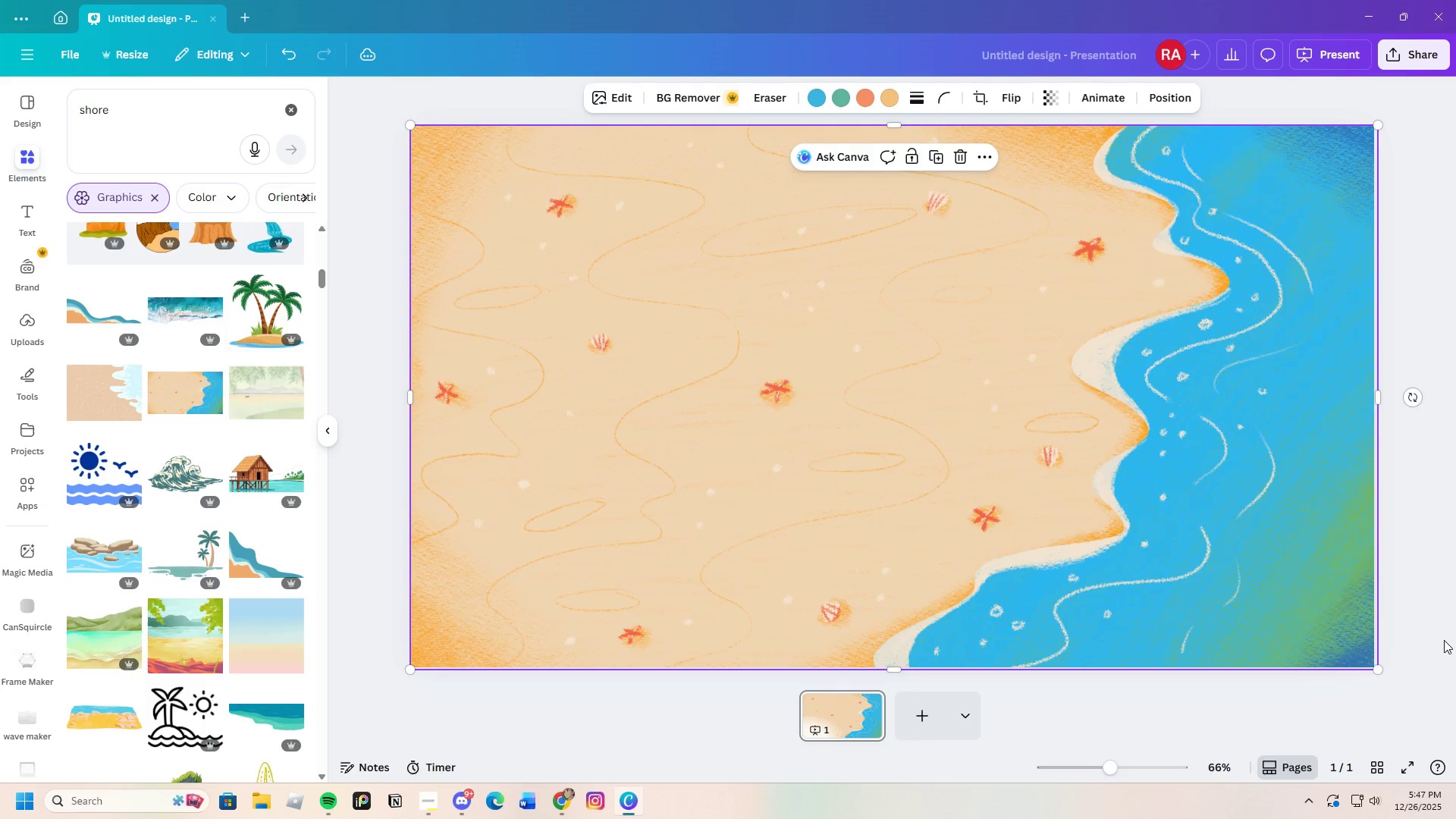 
left_click([1444, 640])
 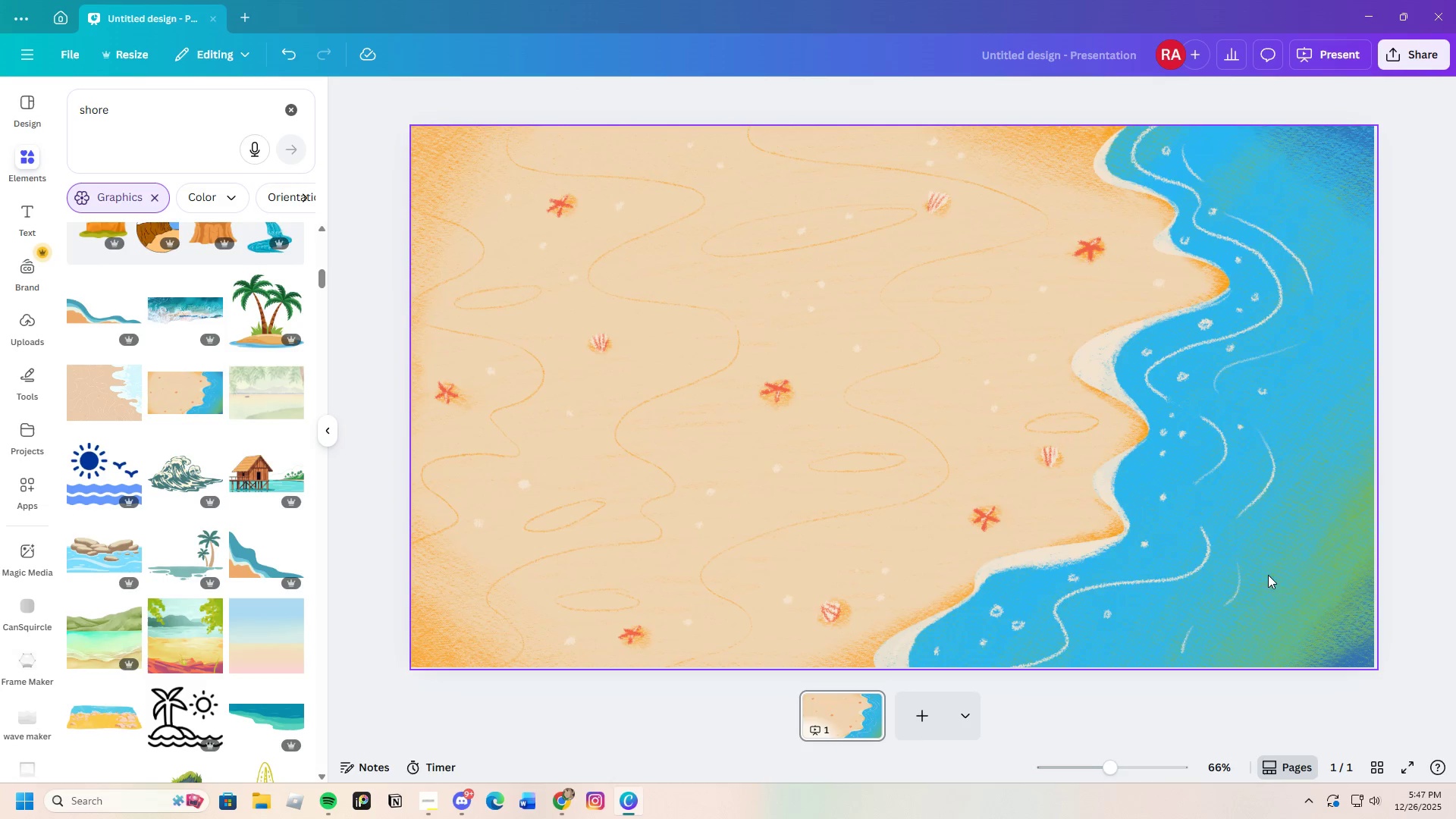 
left_click_drag(start_coordinate=[1195, 528], to_coordinate=[1197, 522])
 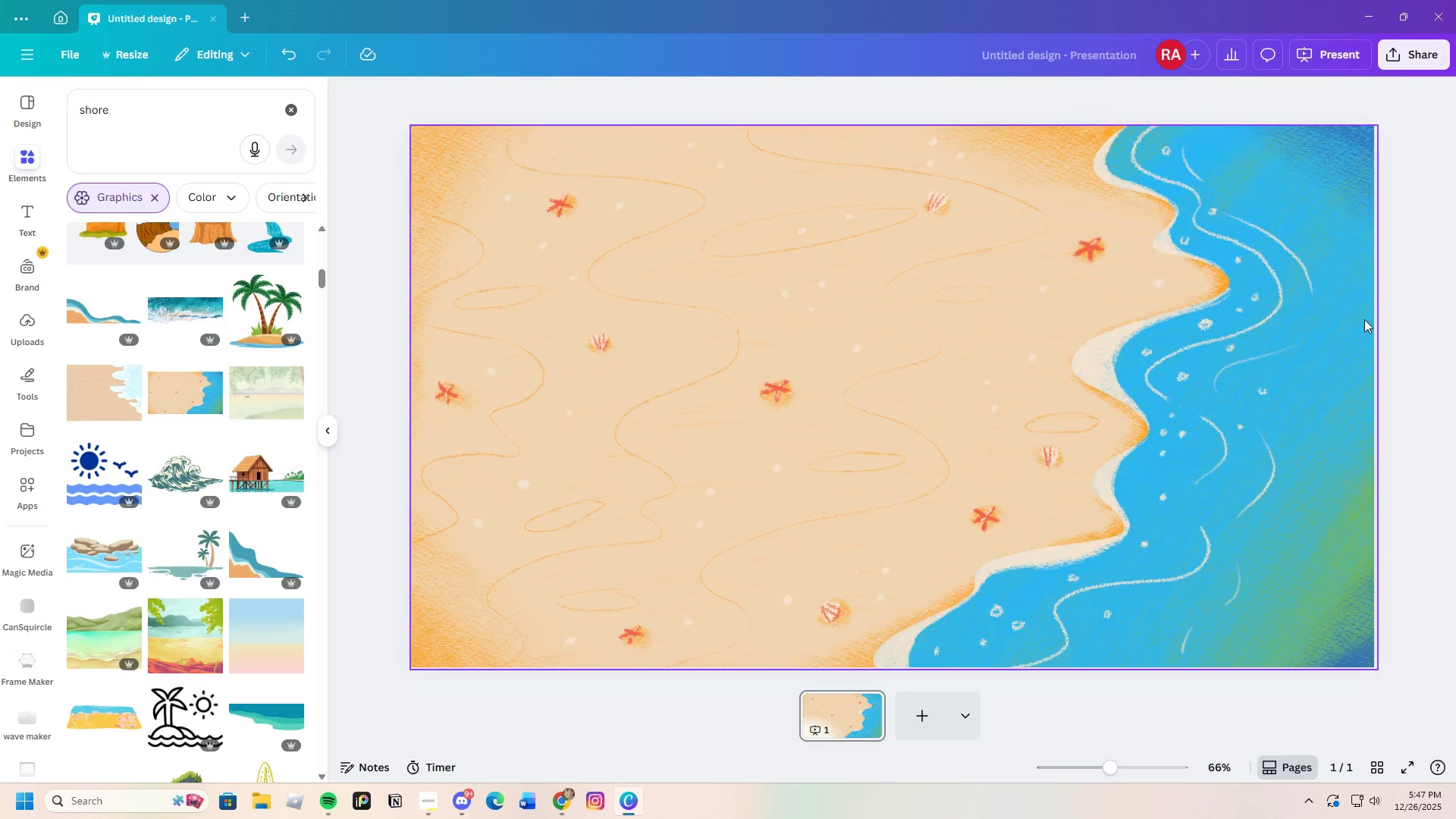 
left_click([1360, 325])
 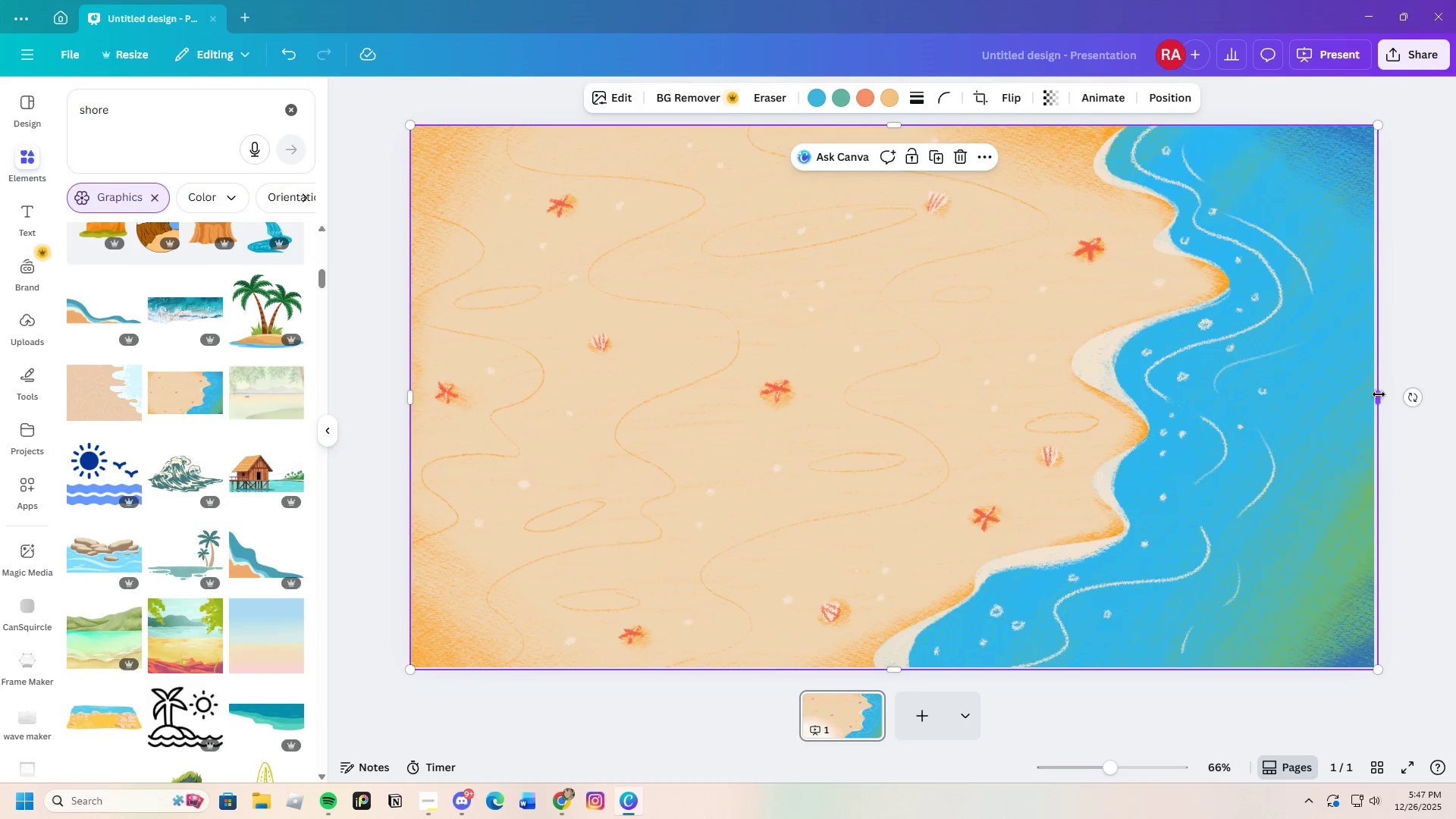 
left_click_drag(start_coordinate=[1382, 396], to_coordinate=[1380, 406])
 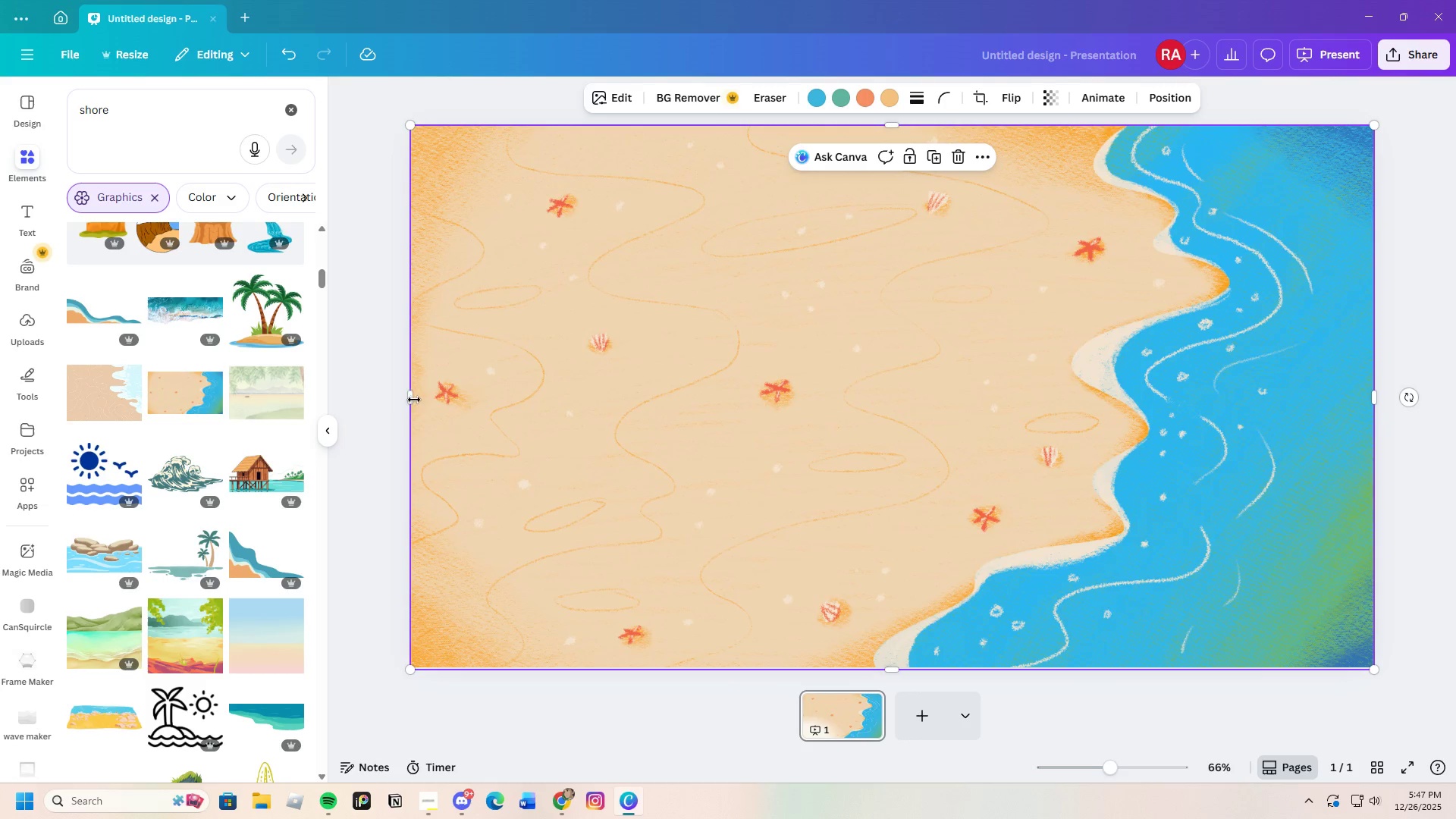 
left_click_drag(start_coordinate=[406, 398], to_coordinate=[405, 403])
 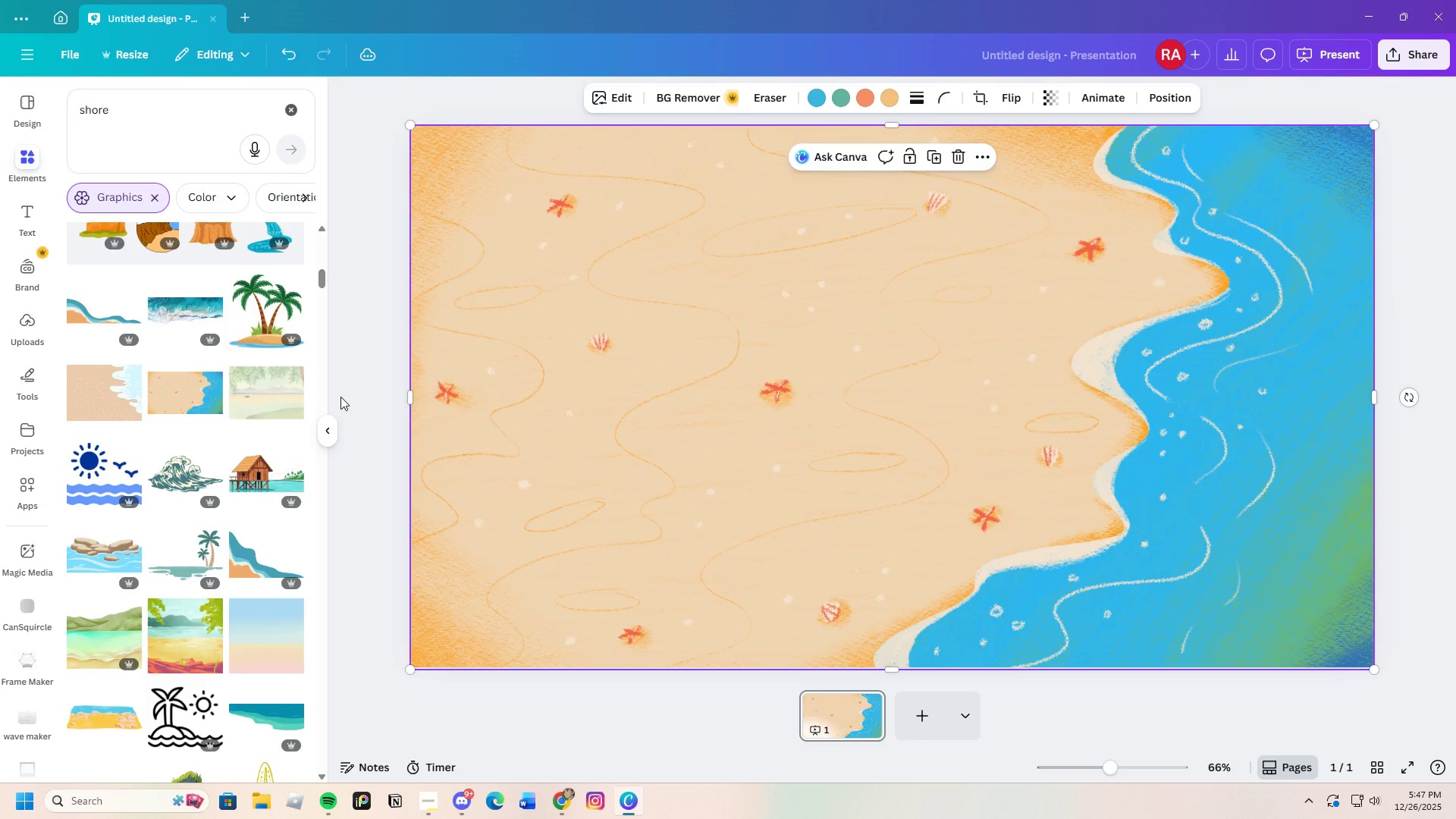 
left_click([340, 397])
 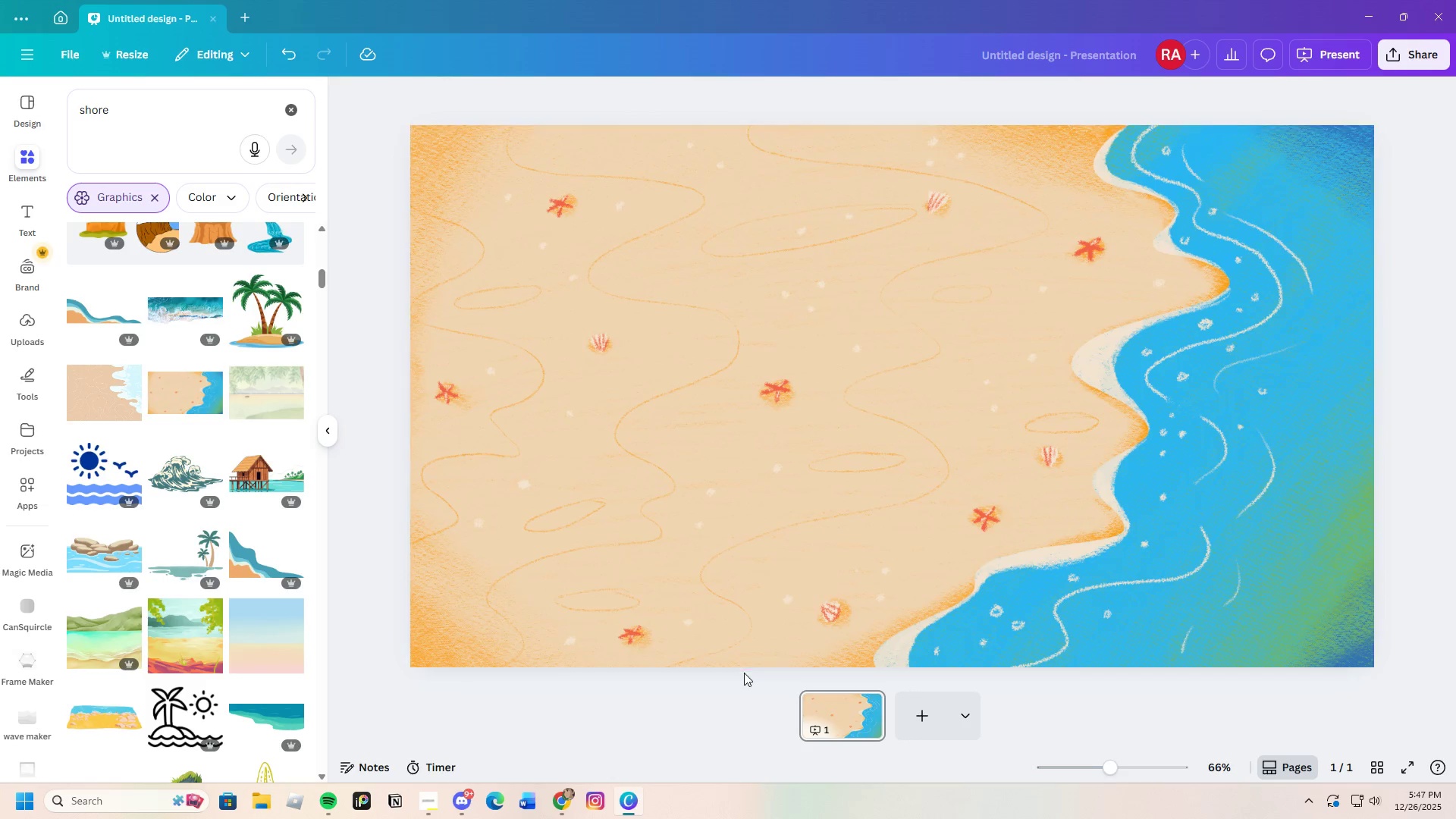 
scroll: coordinate [741, 682], scroll_direction: down, amount: 2.0
 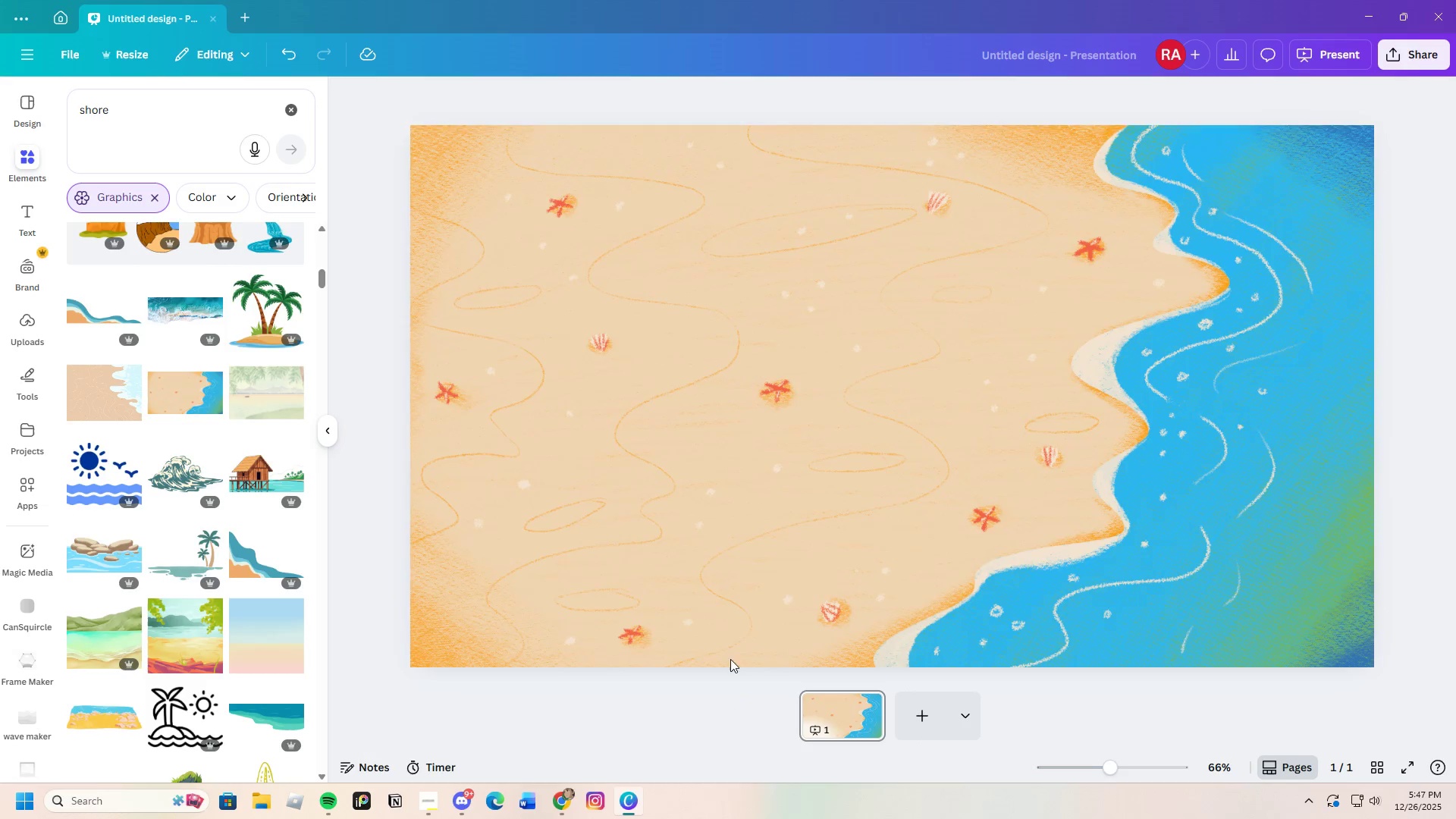 
left_click([723, 617])
 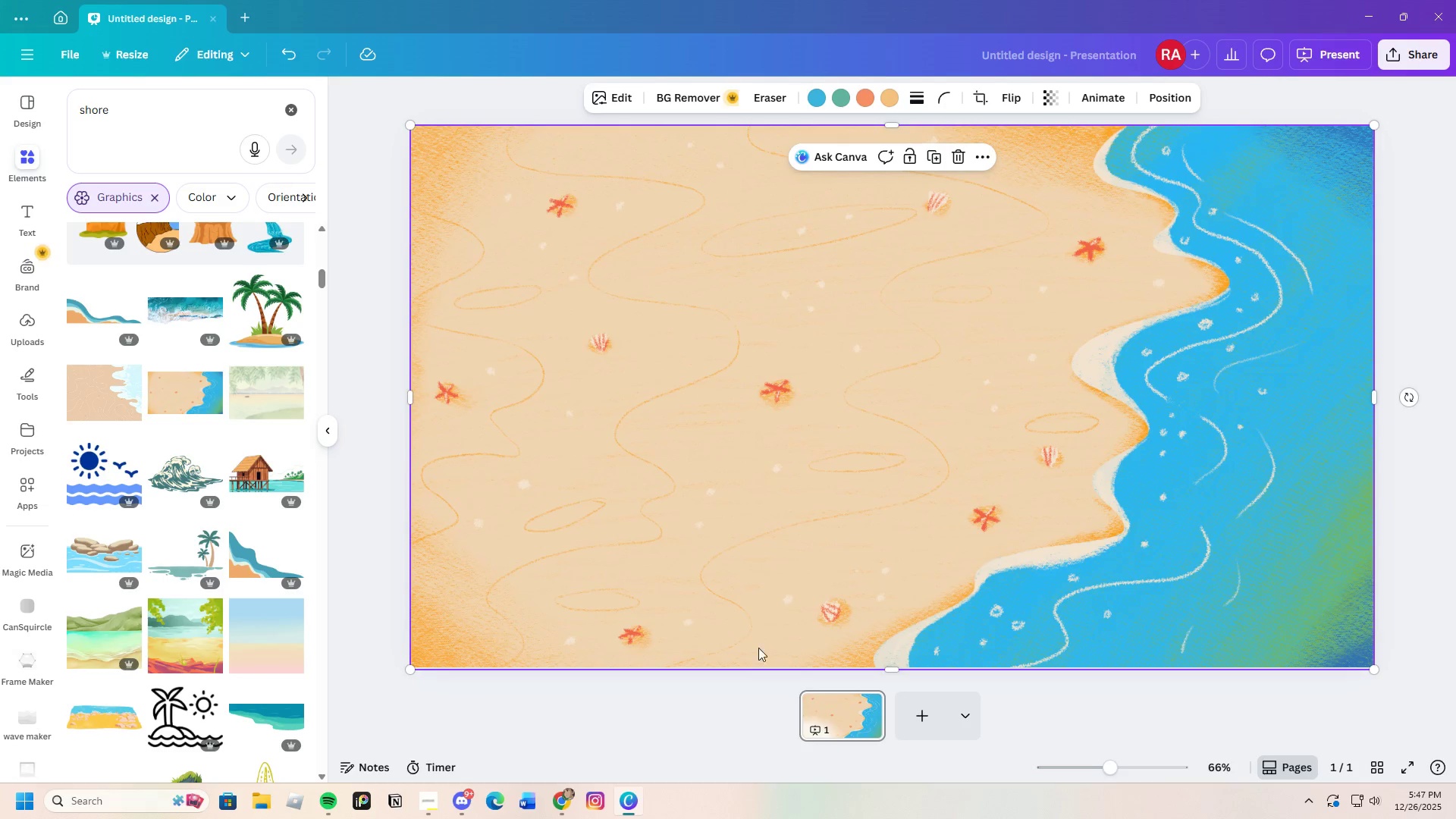 
left_click_drag(start_coordinate=[888, 672], to_coordinate=[903, 671])
 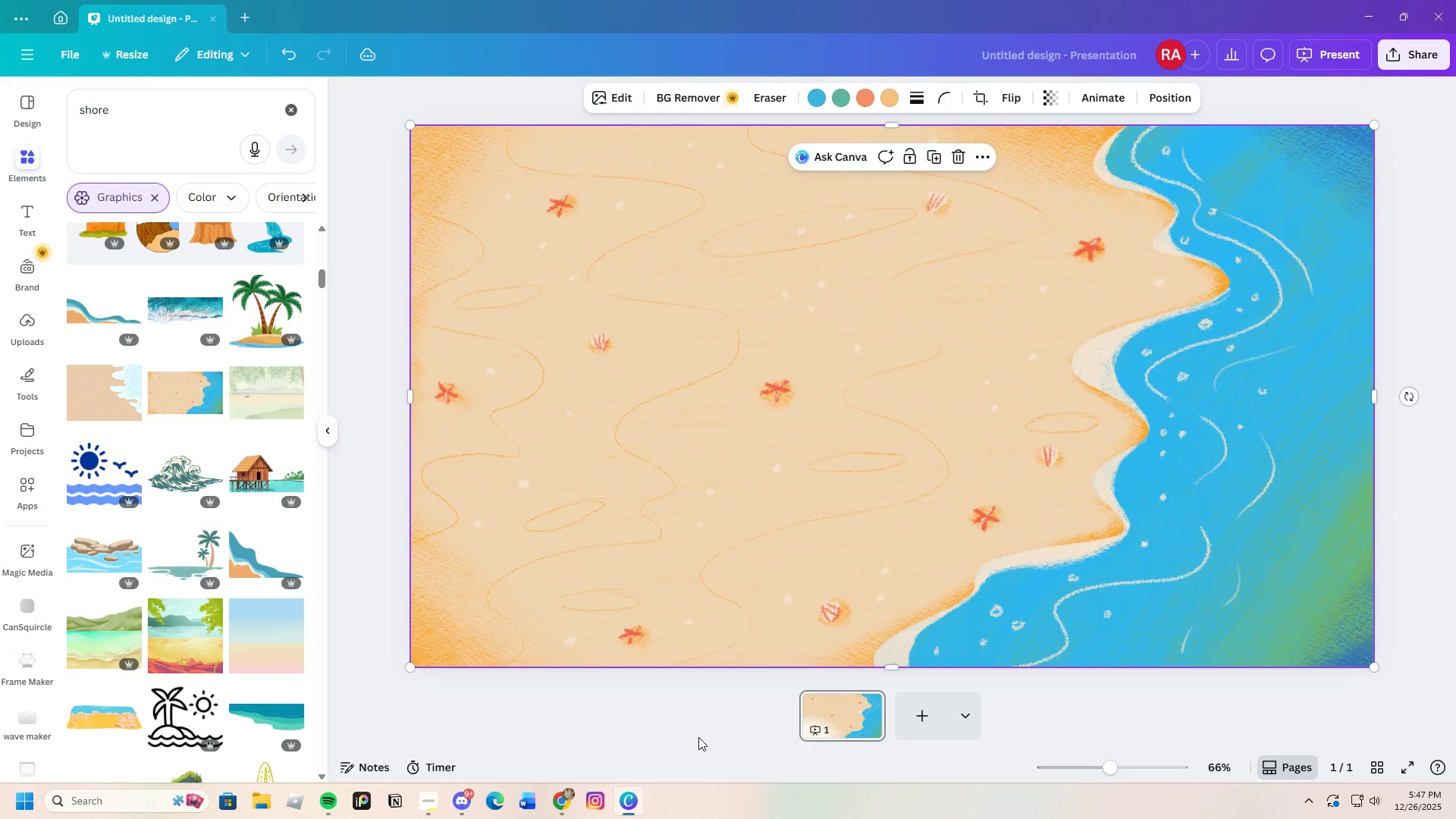 
left_click([698, 737])
 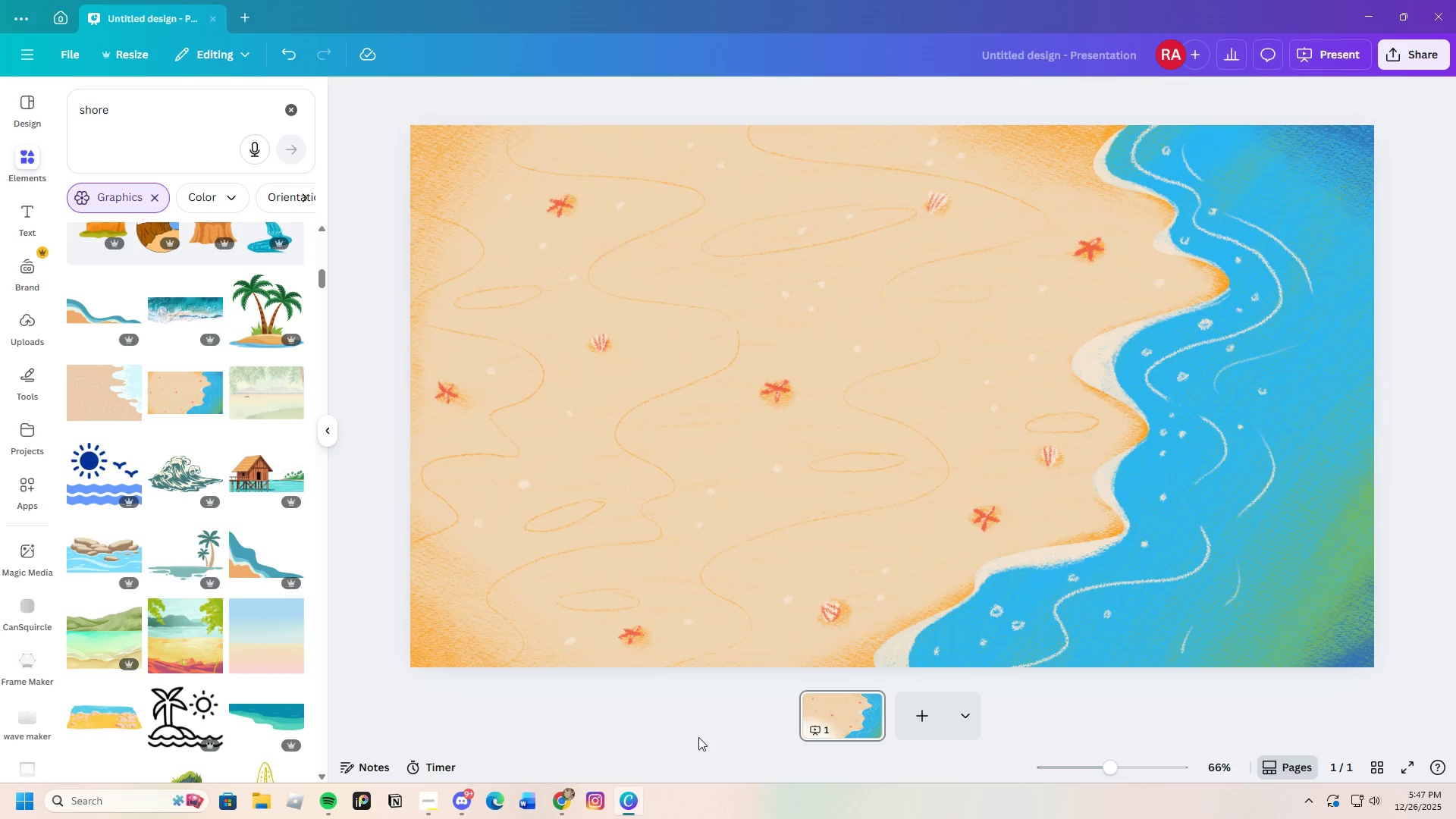 
scroll: coordinate [609, 584], scroll_direction: down, amount: 2.0
 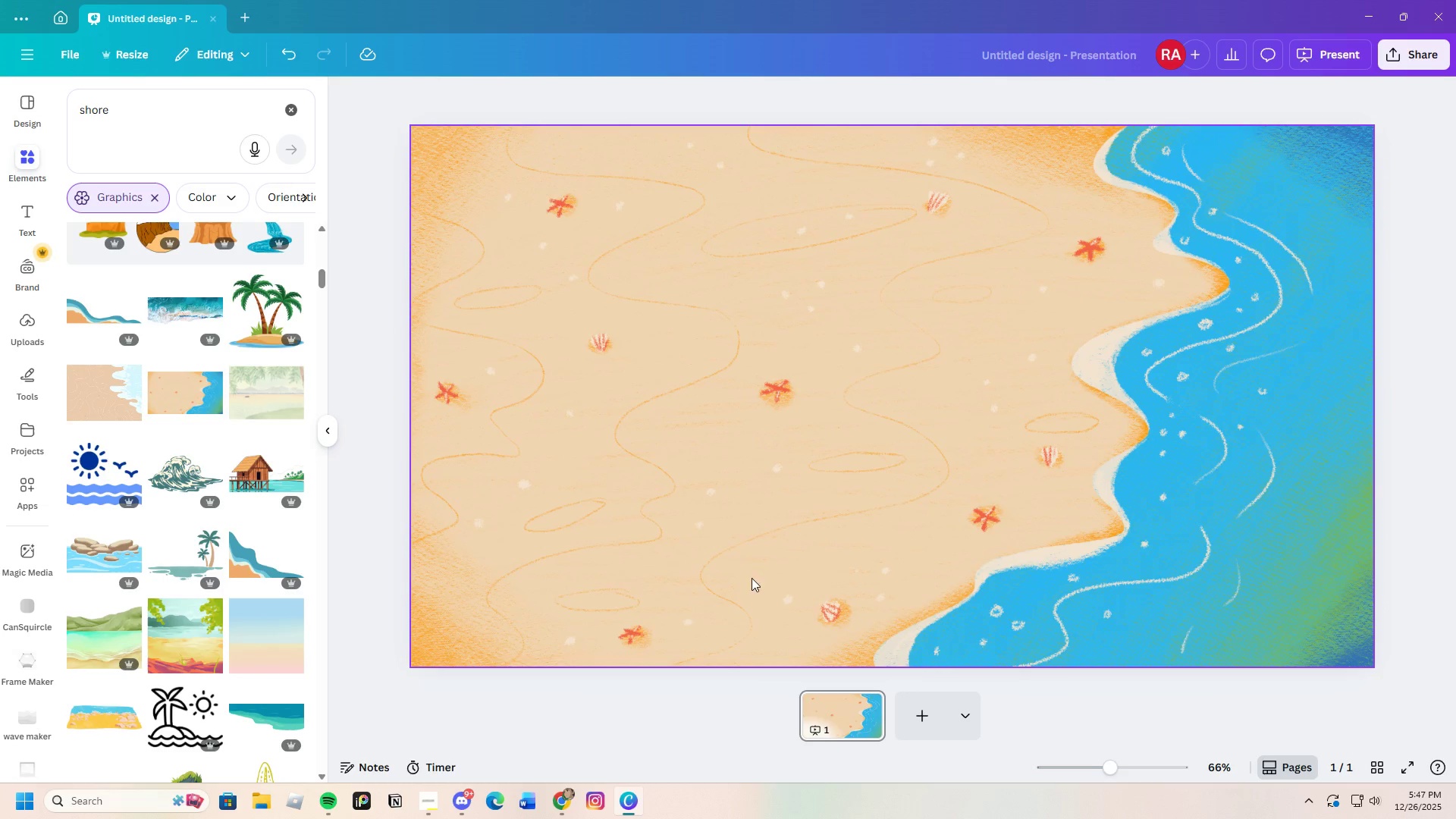 
left_click([736, 550])
 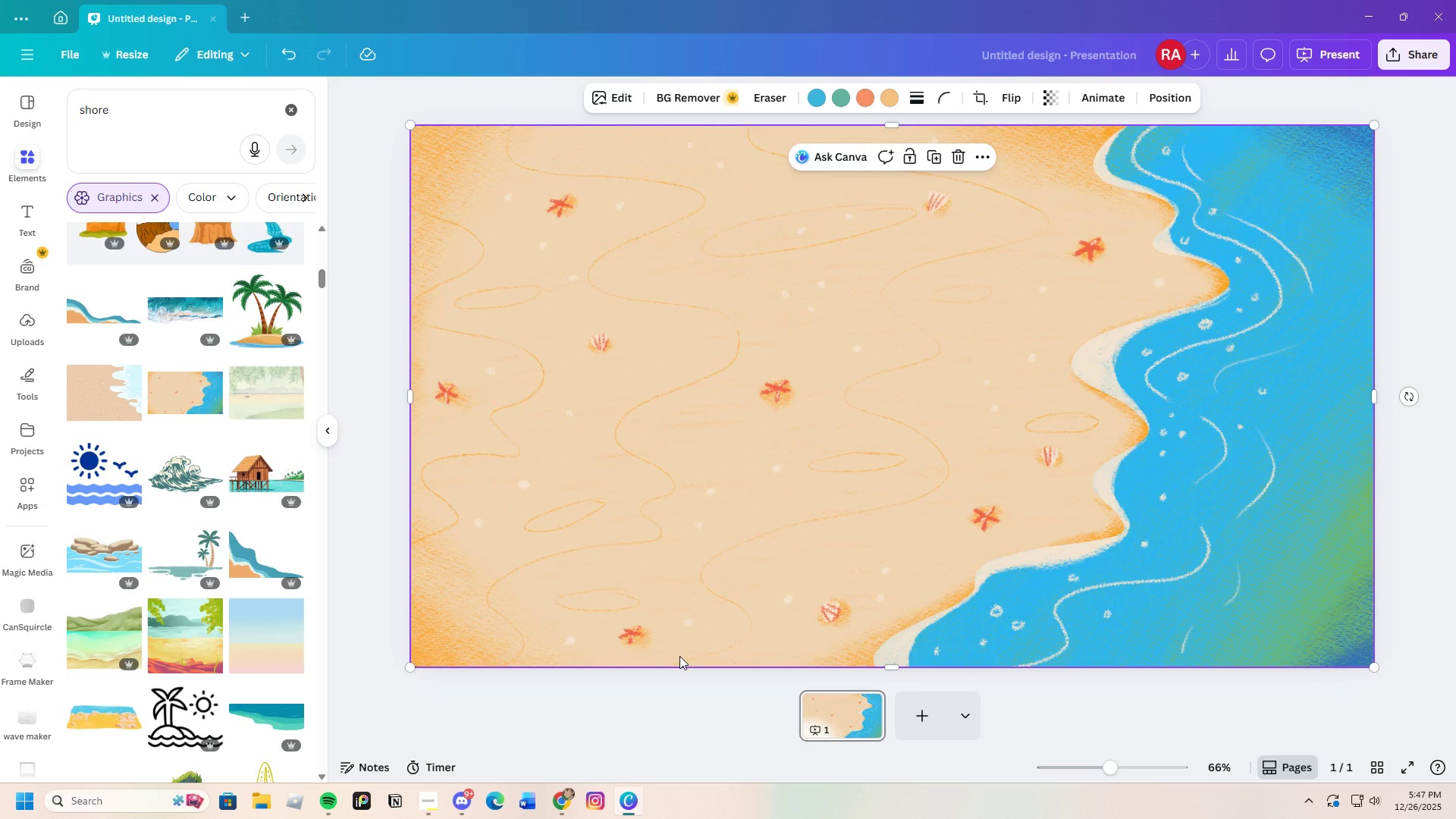 
left_click([679, 714])
 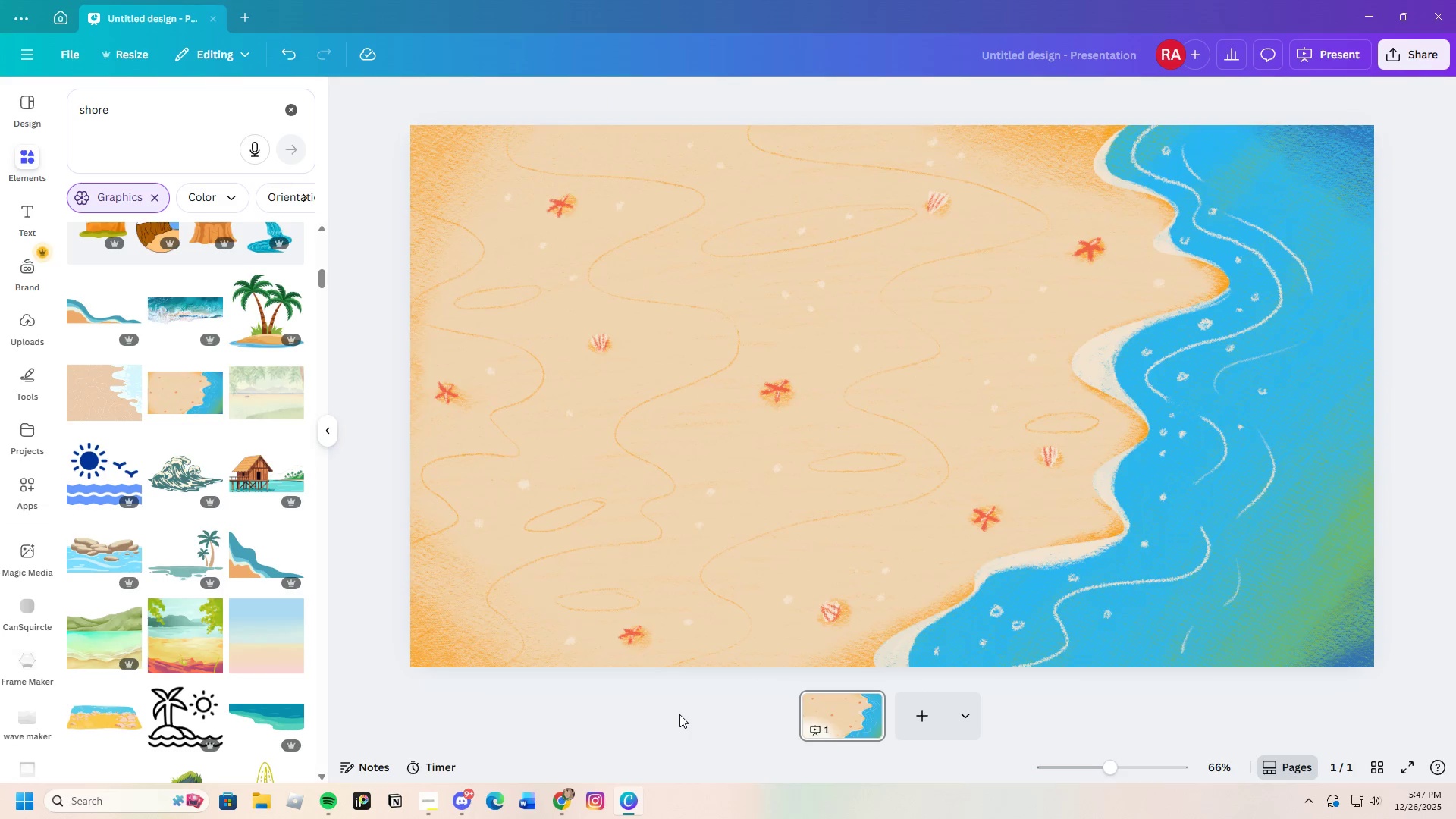 
scroll: coordinate [224, 634], scroll_direction: down, amount: 11.0
 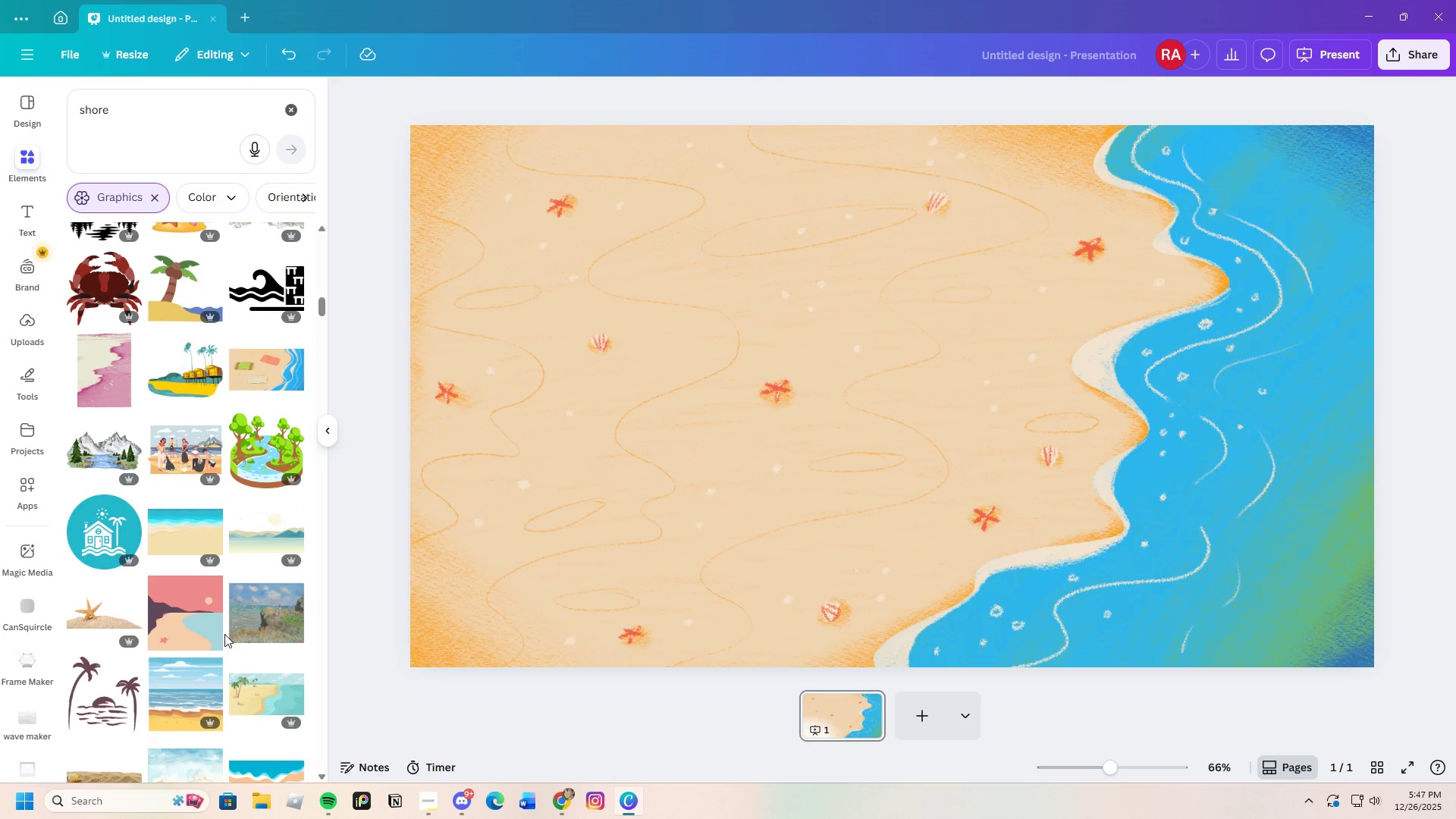 
mouse_move([214, 630])
 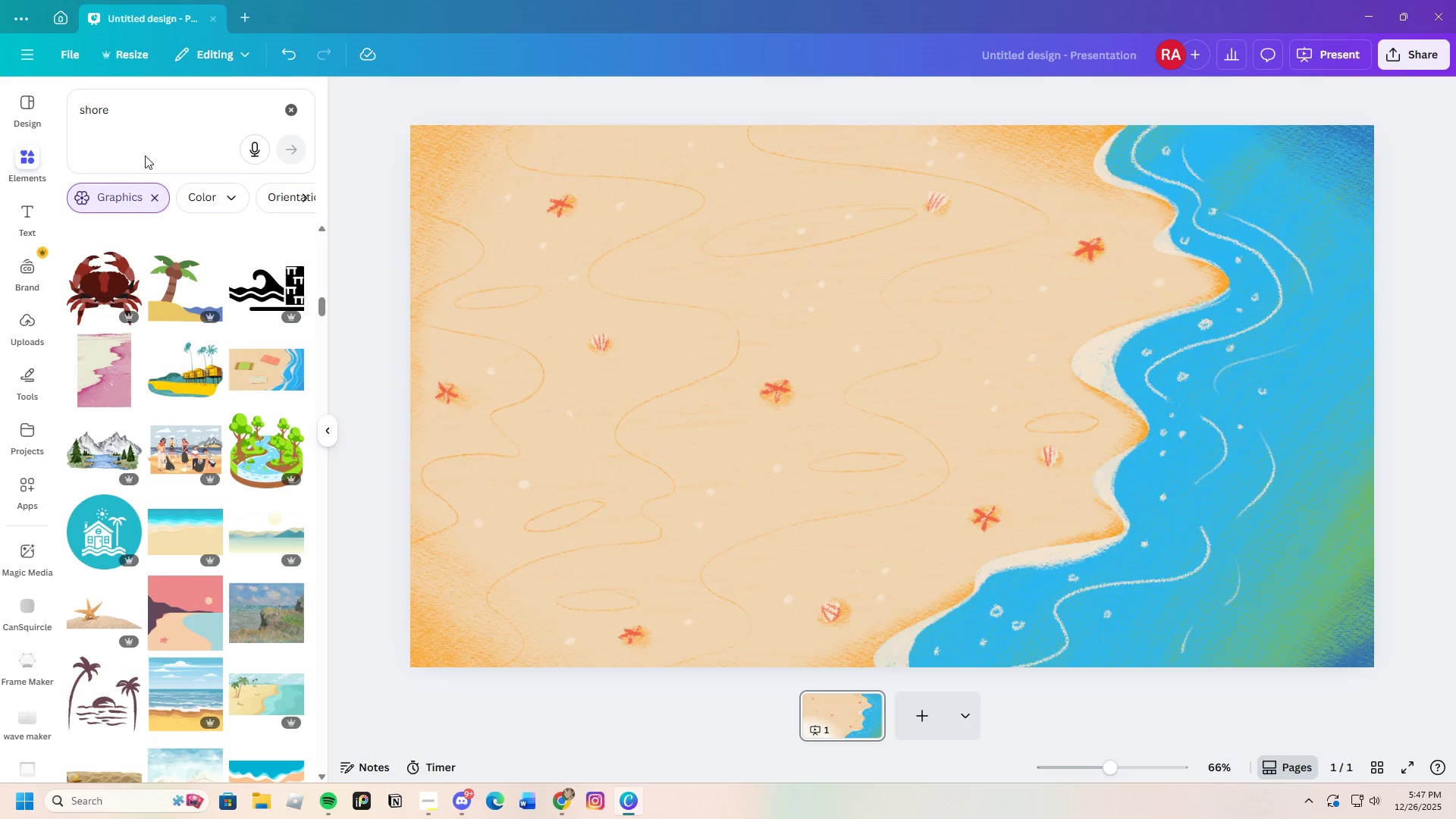 
left_click([145, 114])
 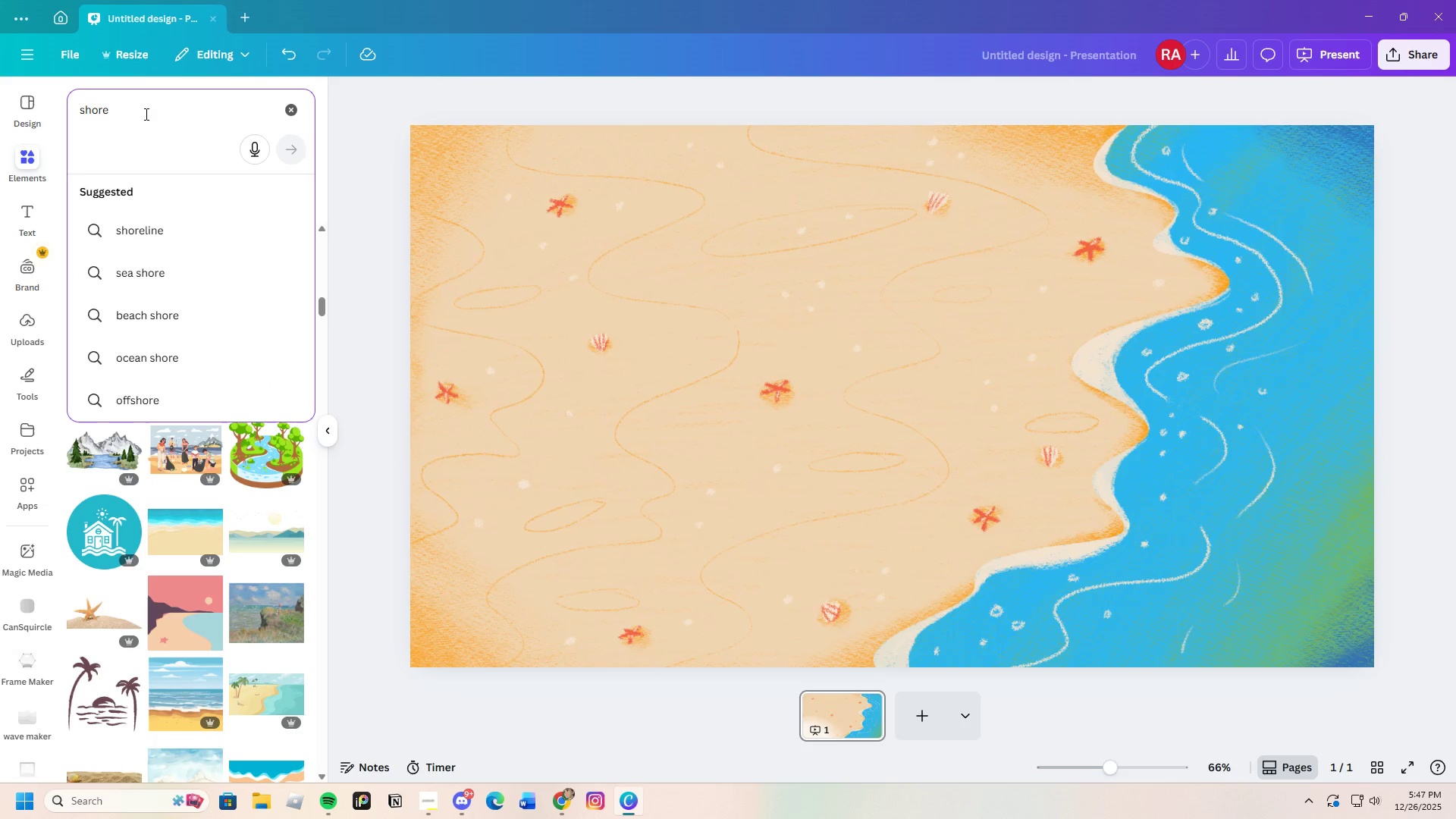 
key(Backspace)
key(Backspace)
key(Backspace)
type(ells)
 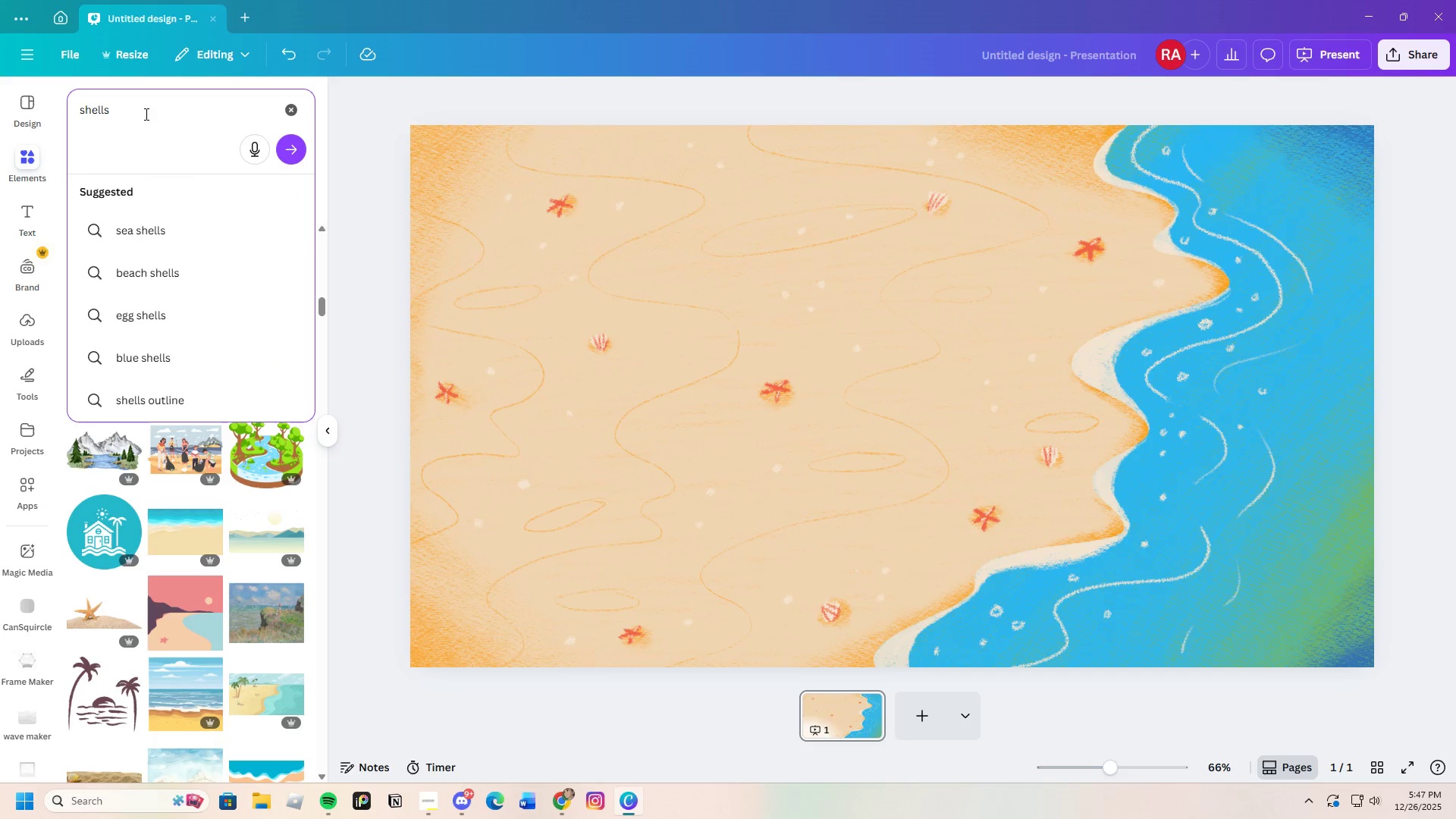 
key(Enter)
 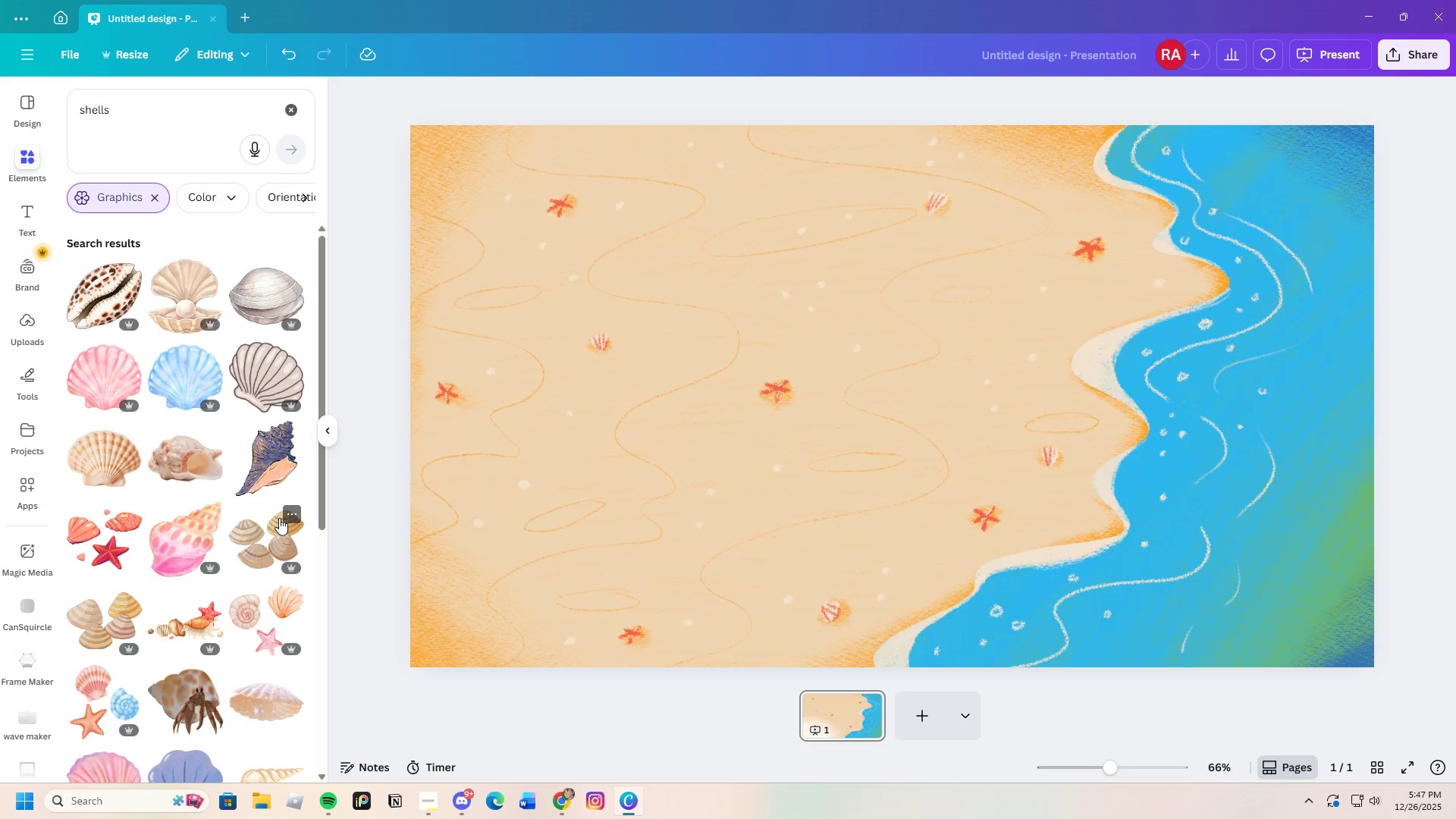 
left_click([271, 438])
 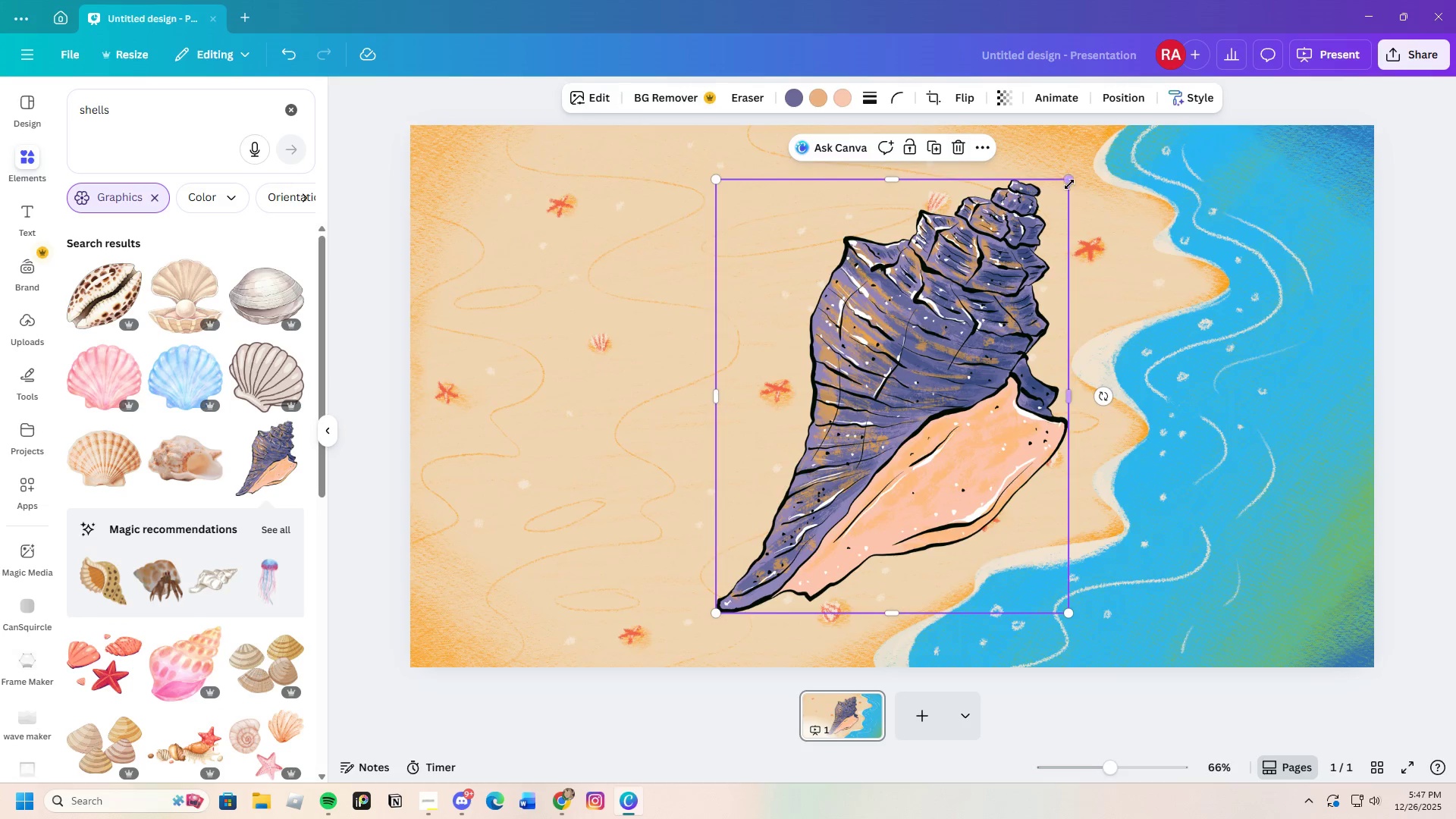 
left_click_drag(start_coordinate=[1072, 176], to_coordinate=[758, 379])
 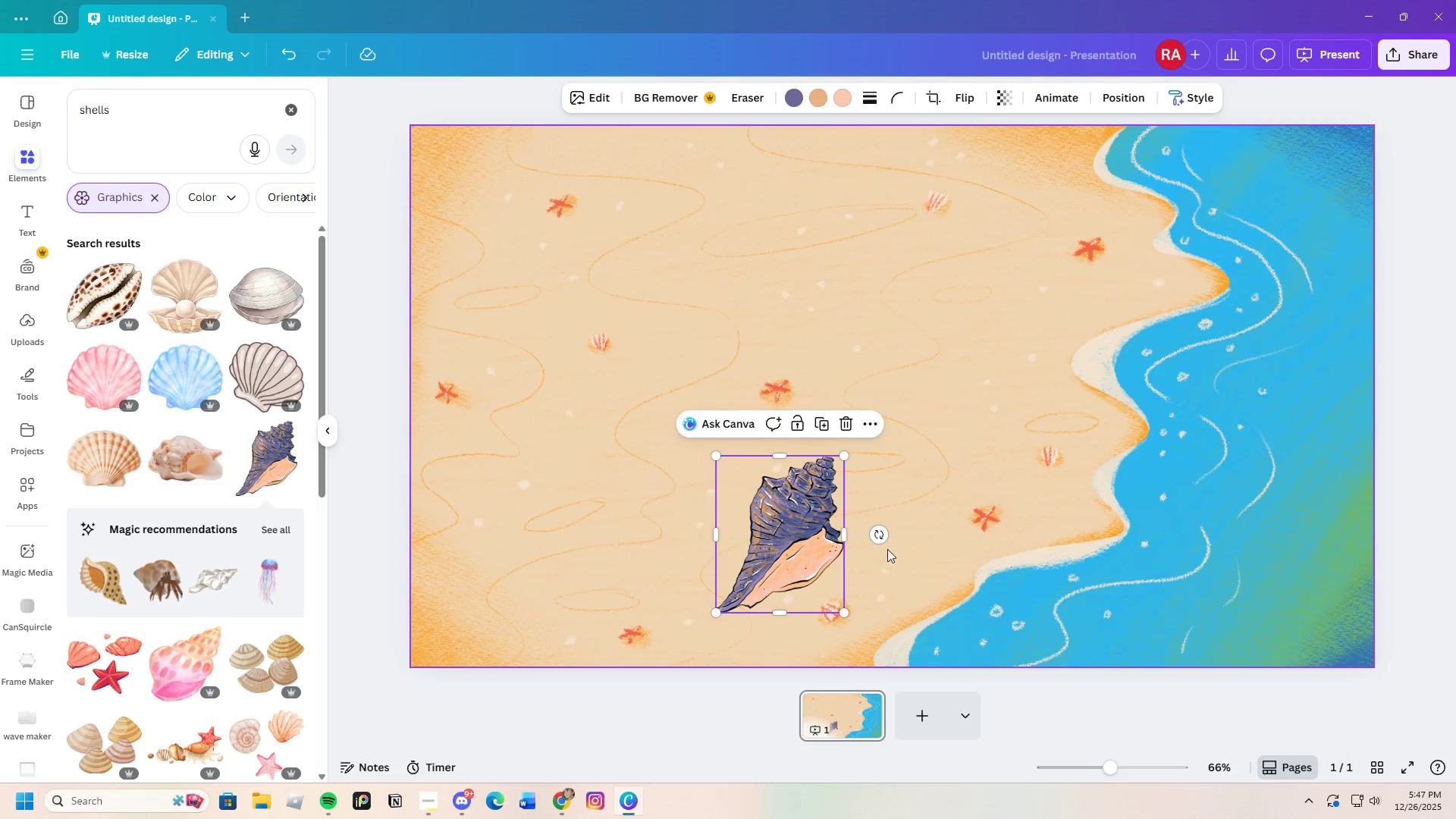 
left_click_drag(start_coordinate=[885, 535], to_coordinate=[811, 466])
 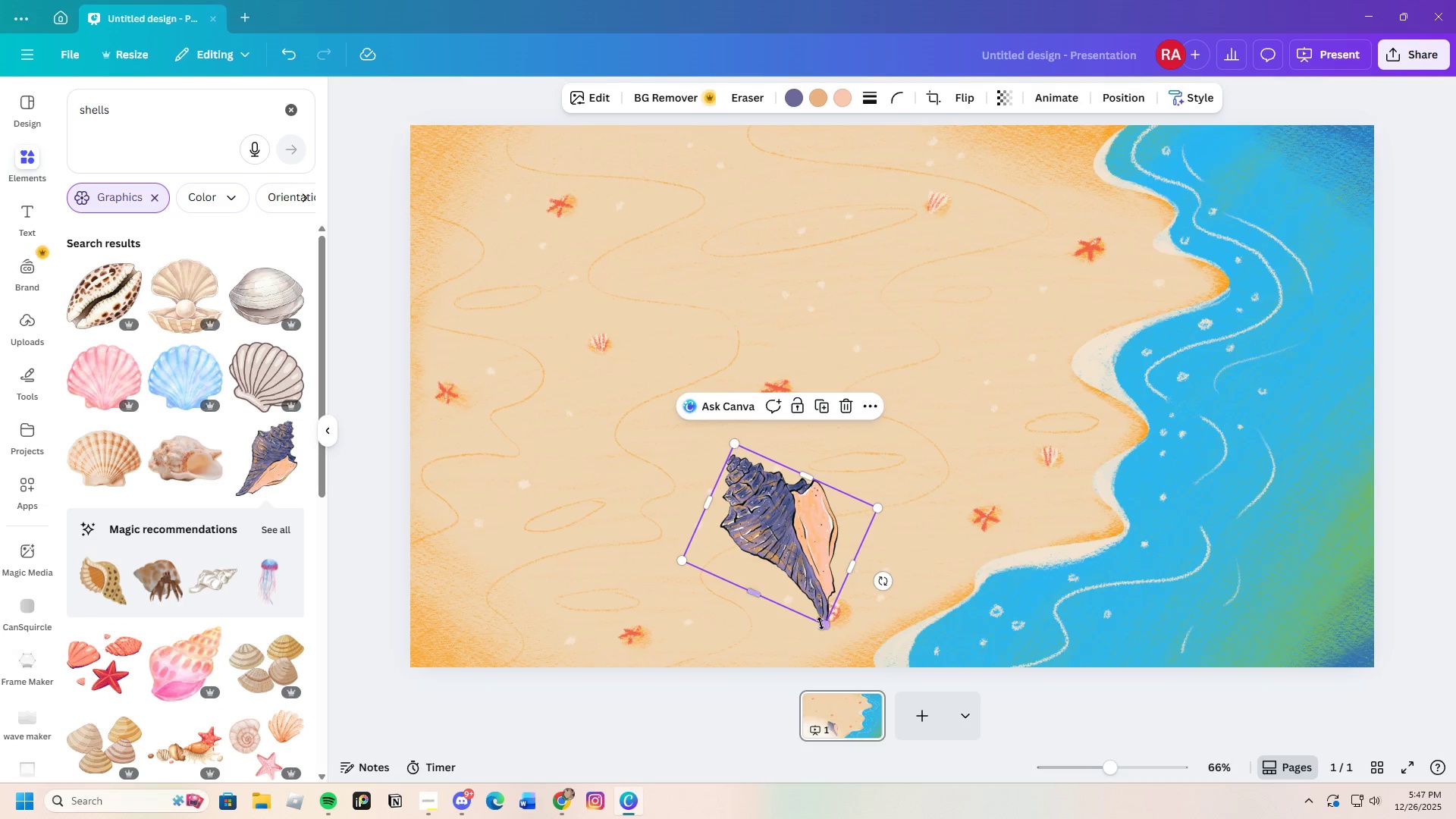 
left_click_drag(start_coordinate=[826, 624], to_coordinate=[786, 541])
 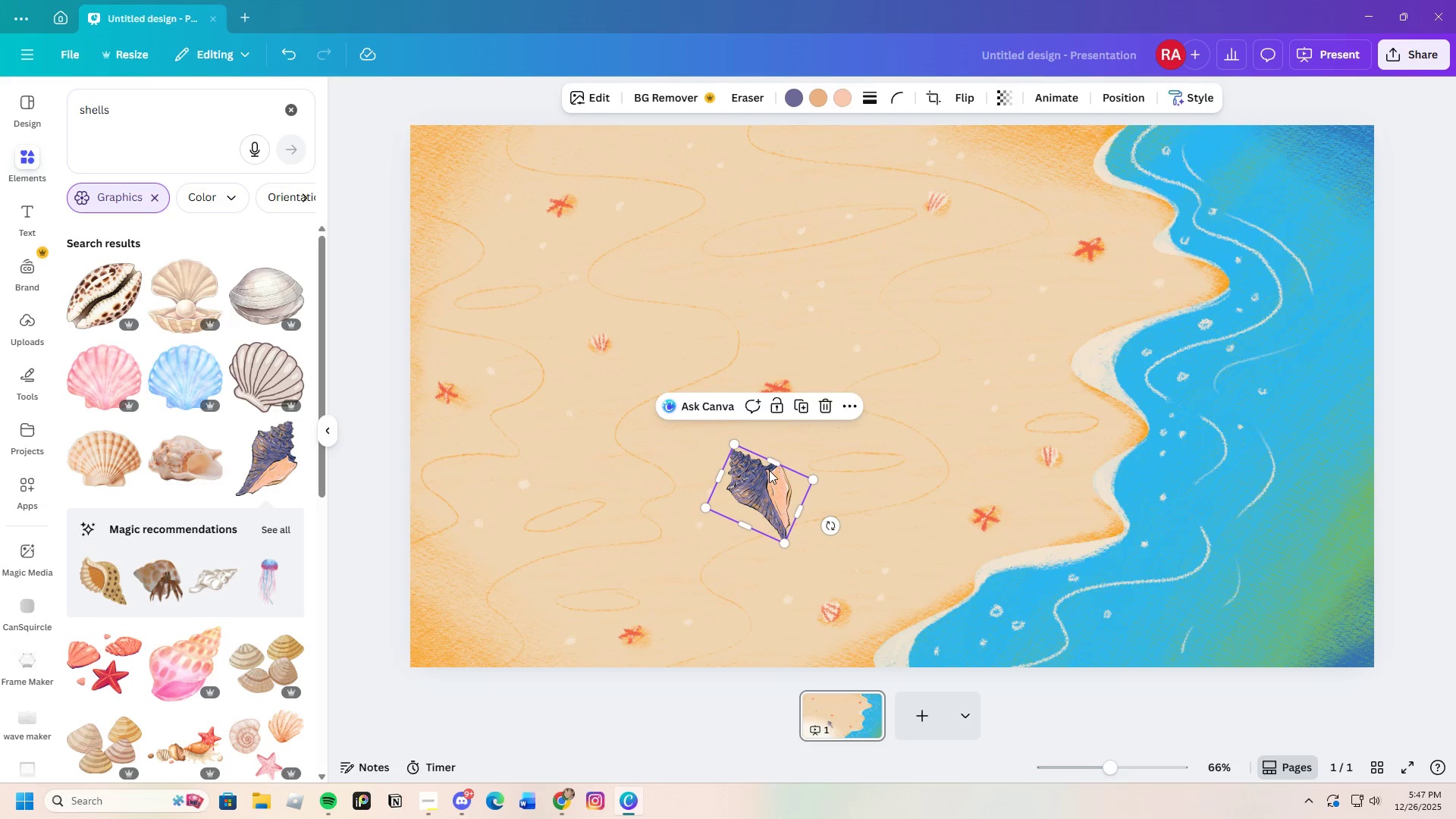 
left_click_drag(start_coordinate=[769, 470], to_coordinate=[424, 584])
 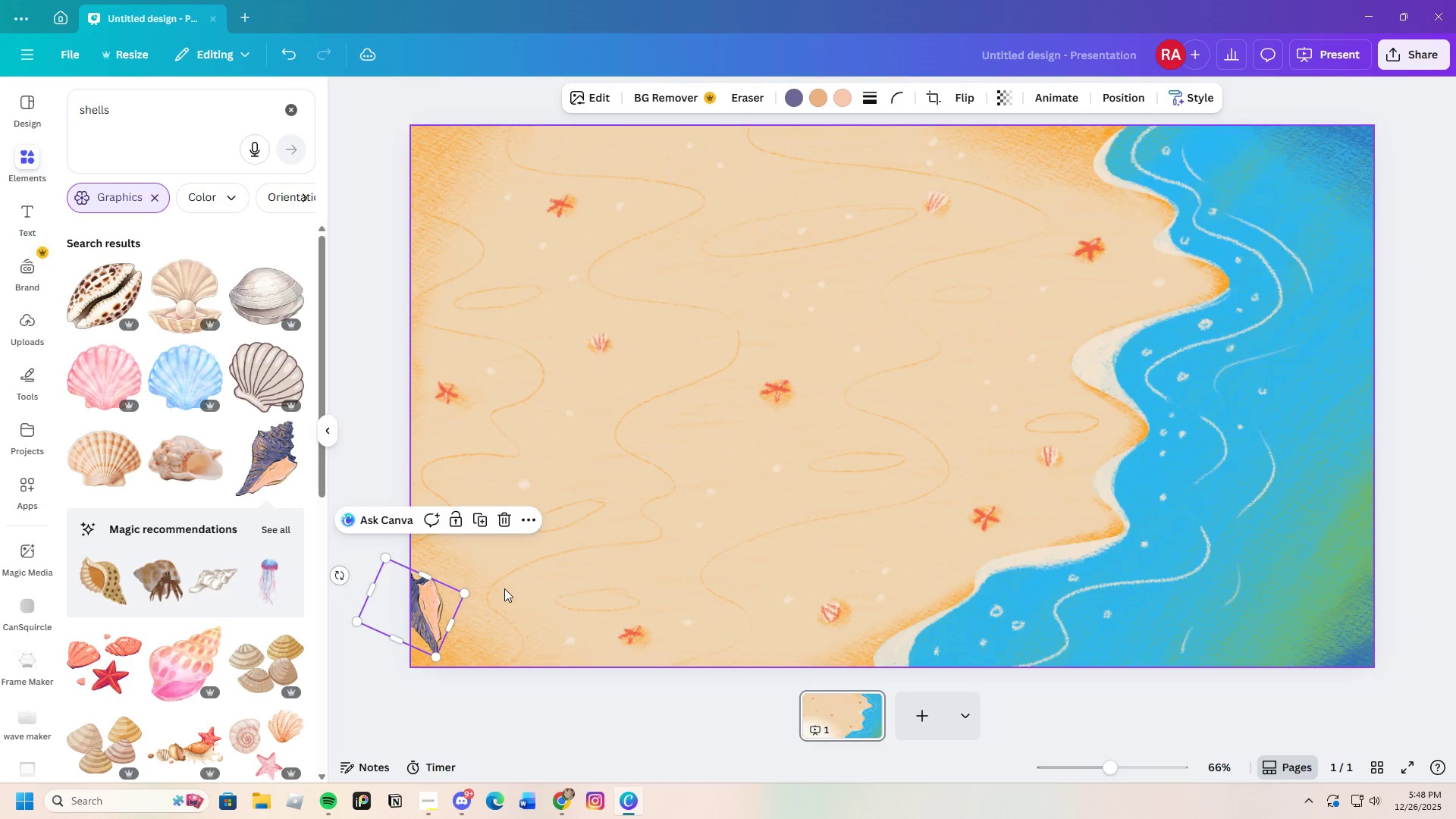 
left_click([504, 588])
 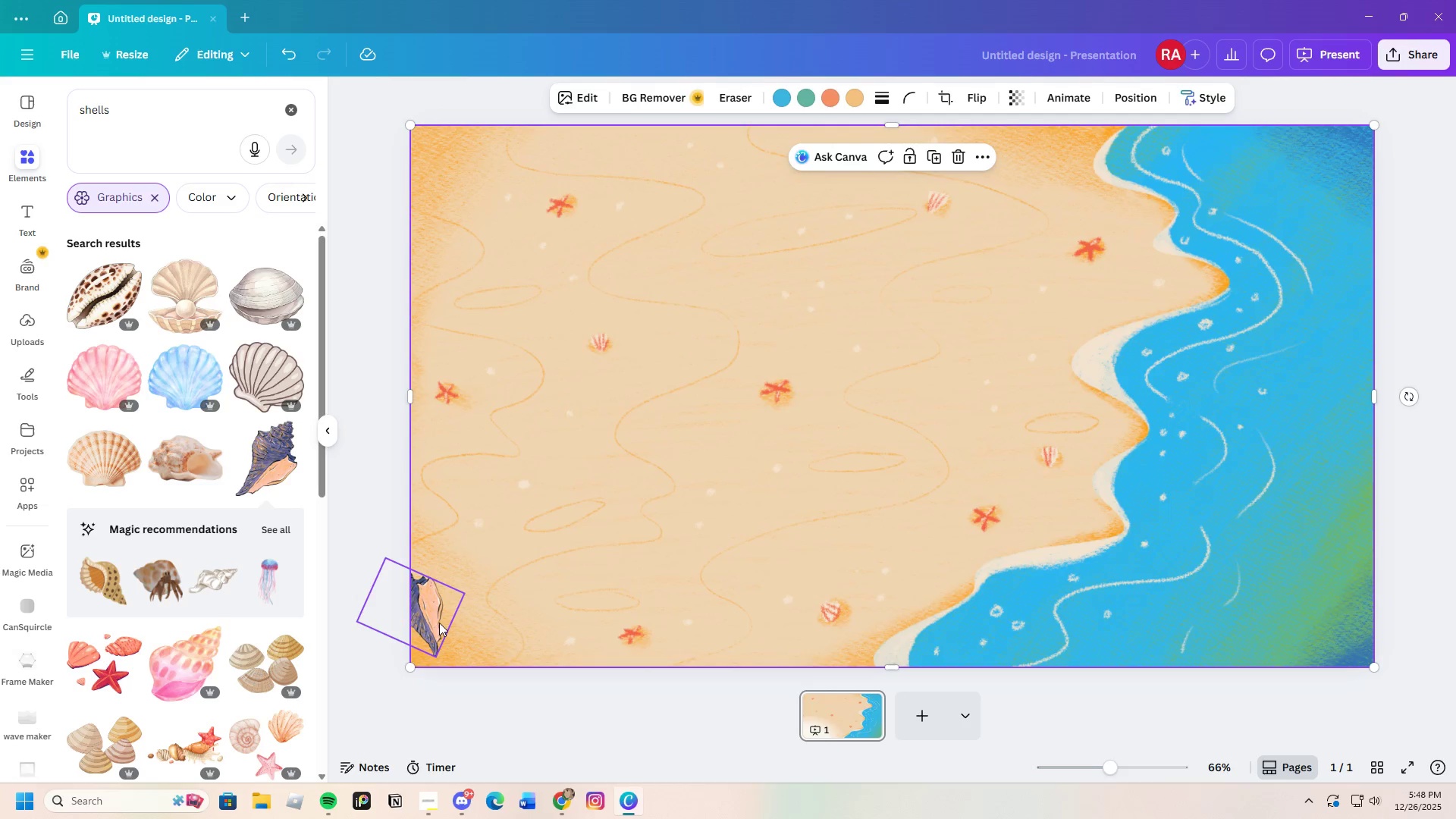 
left_click_drag(start_coordinate=[435, 619], to_coordinate=[444, 623])
 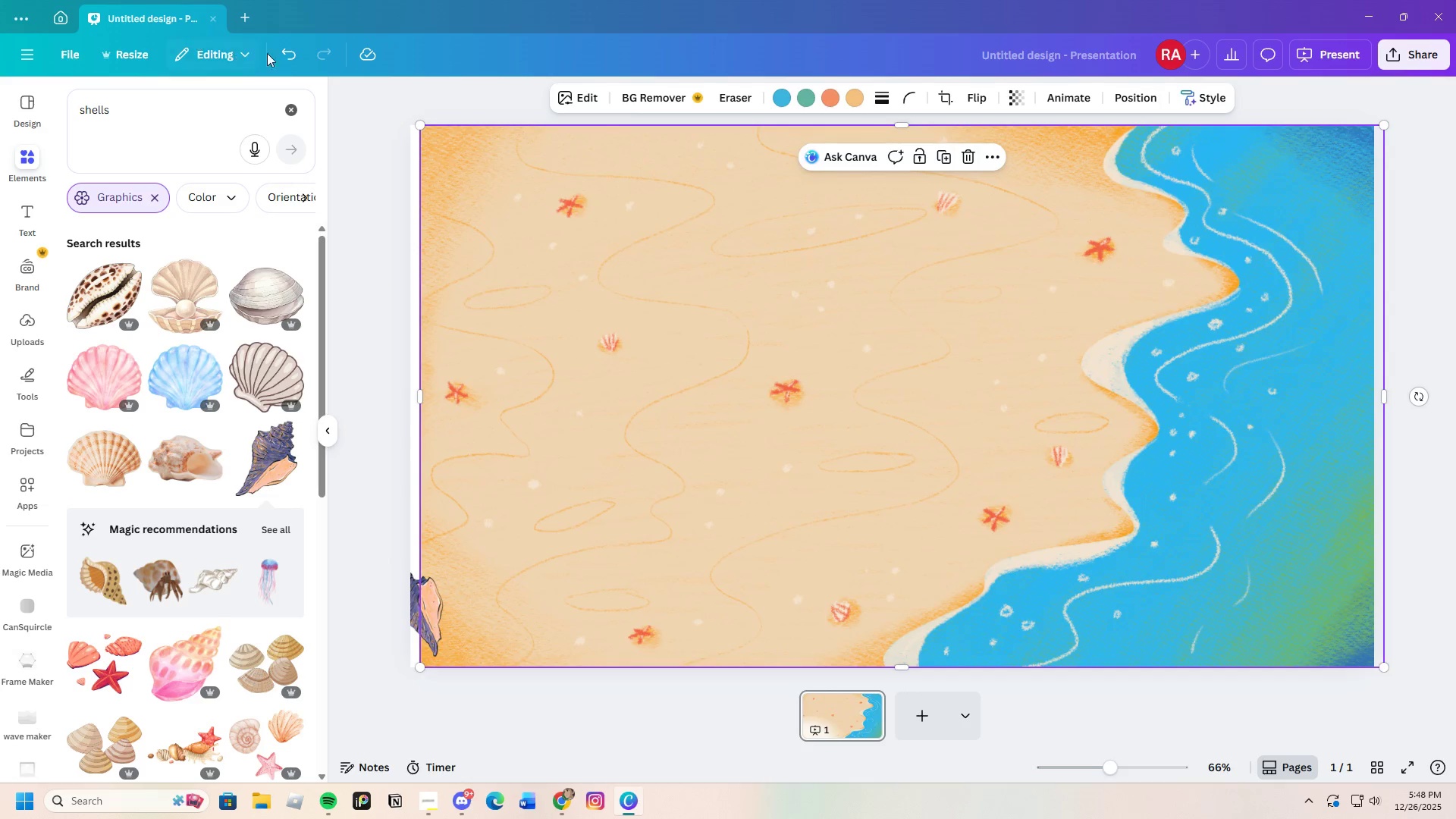 
left_click([287, 55])
 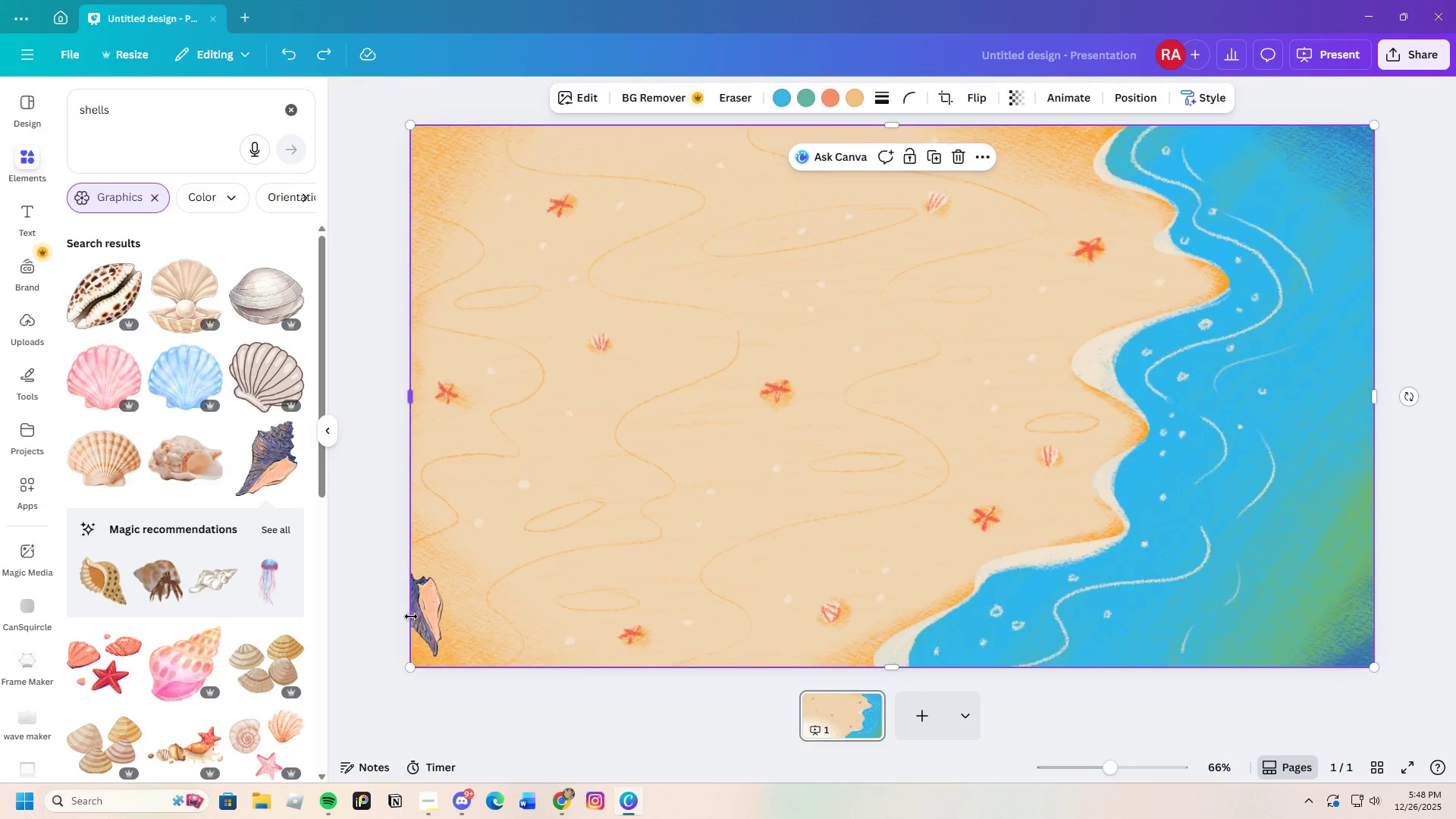 
left_click([416, 613])
 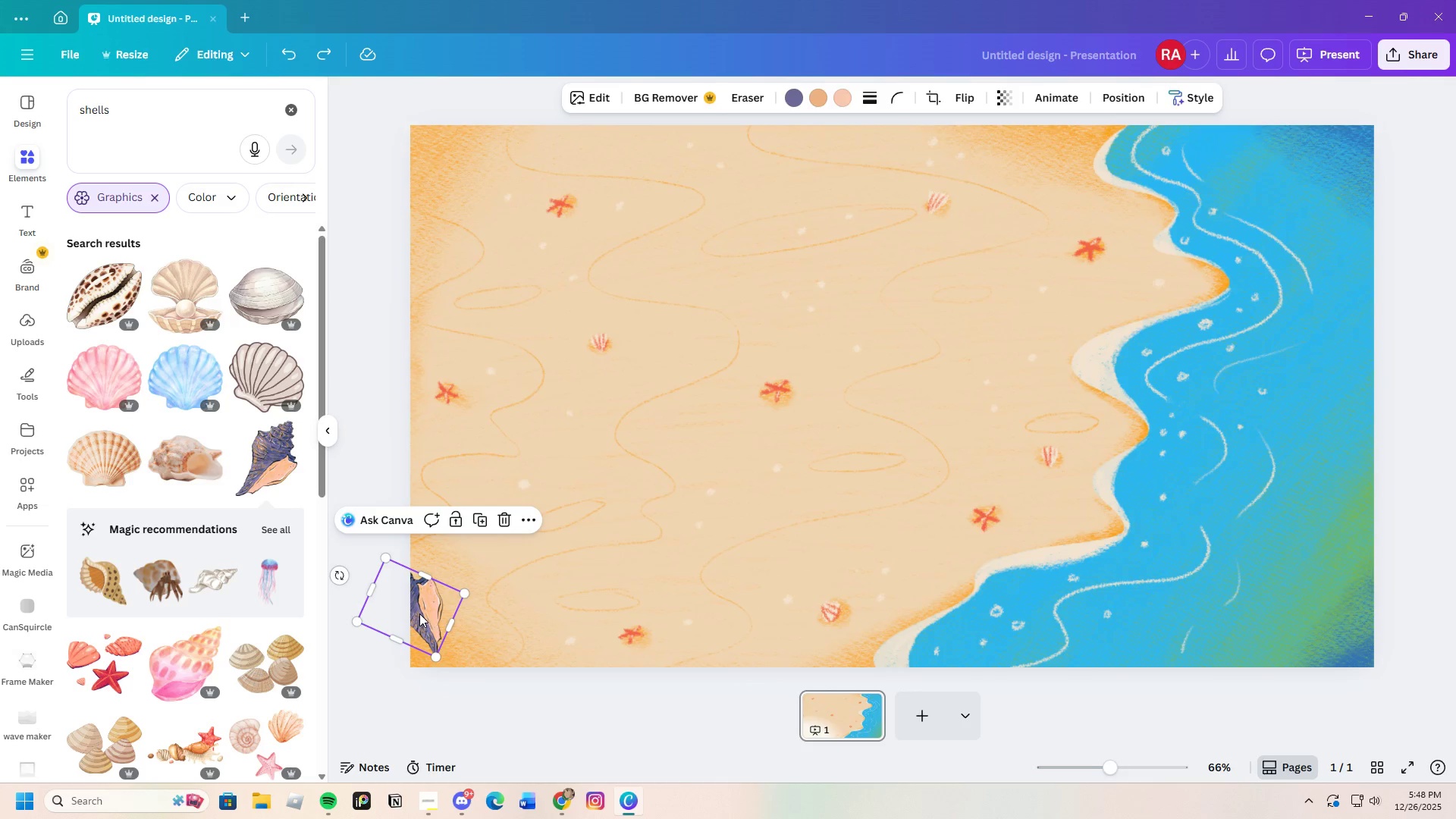 
left_click_drag(start_coordinate=[419, 613], to_coordinate=[439, 654])
 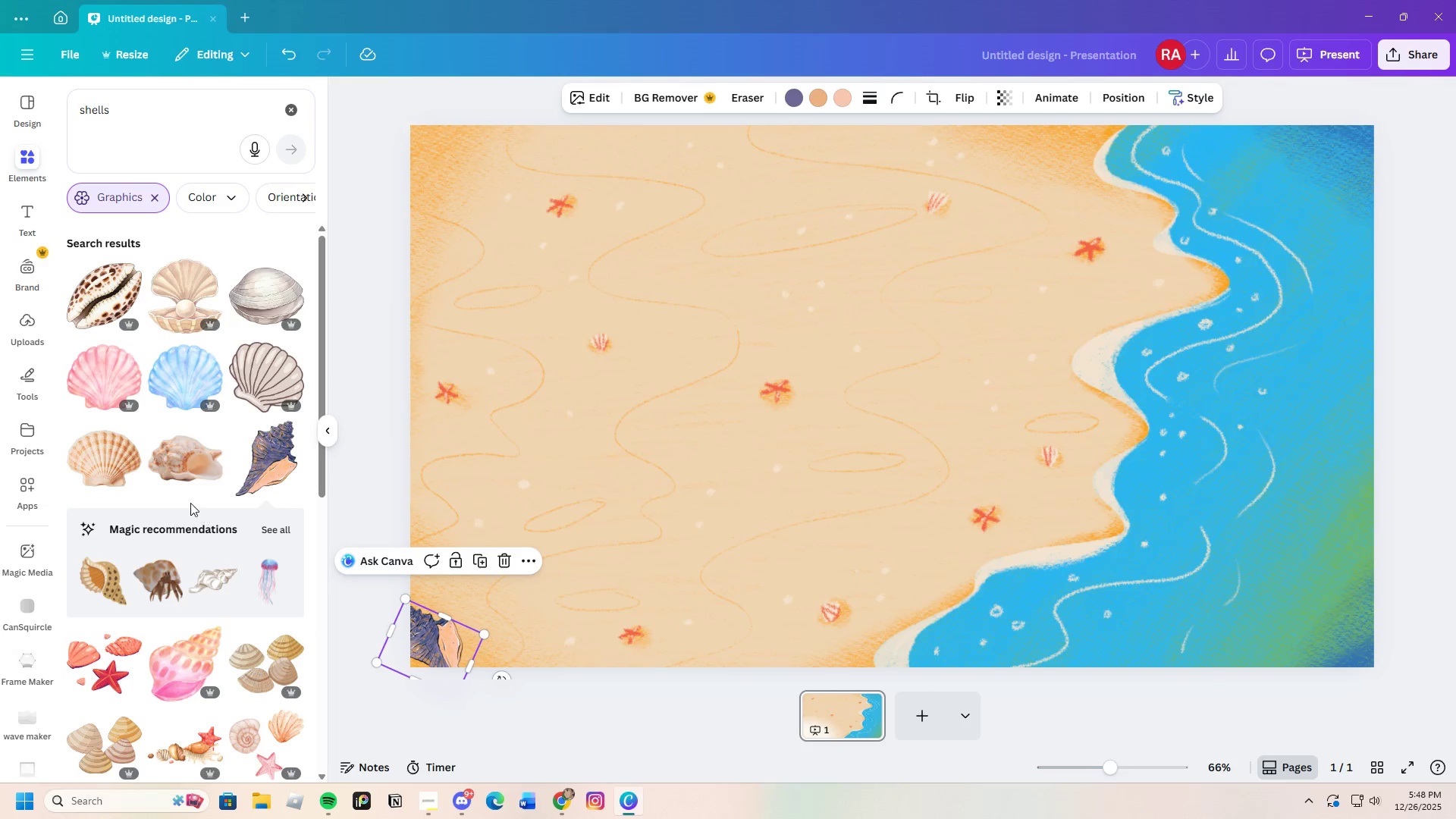 
scroll: coordinate [248, 642], scroll_direction: down, amount: 5.0
 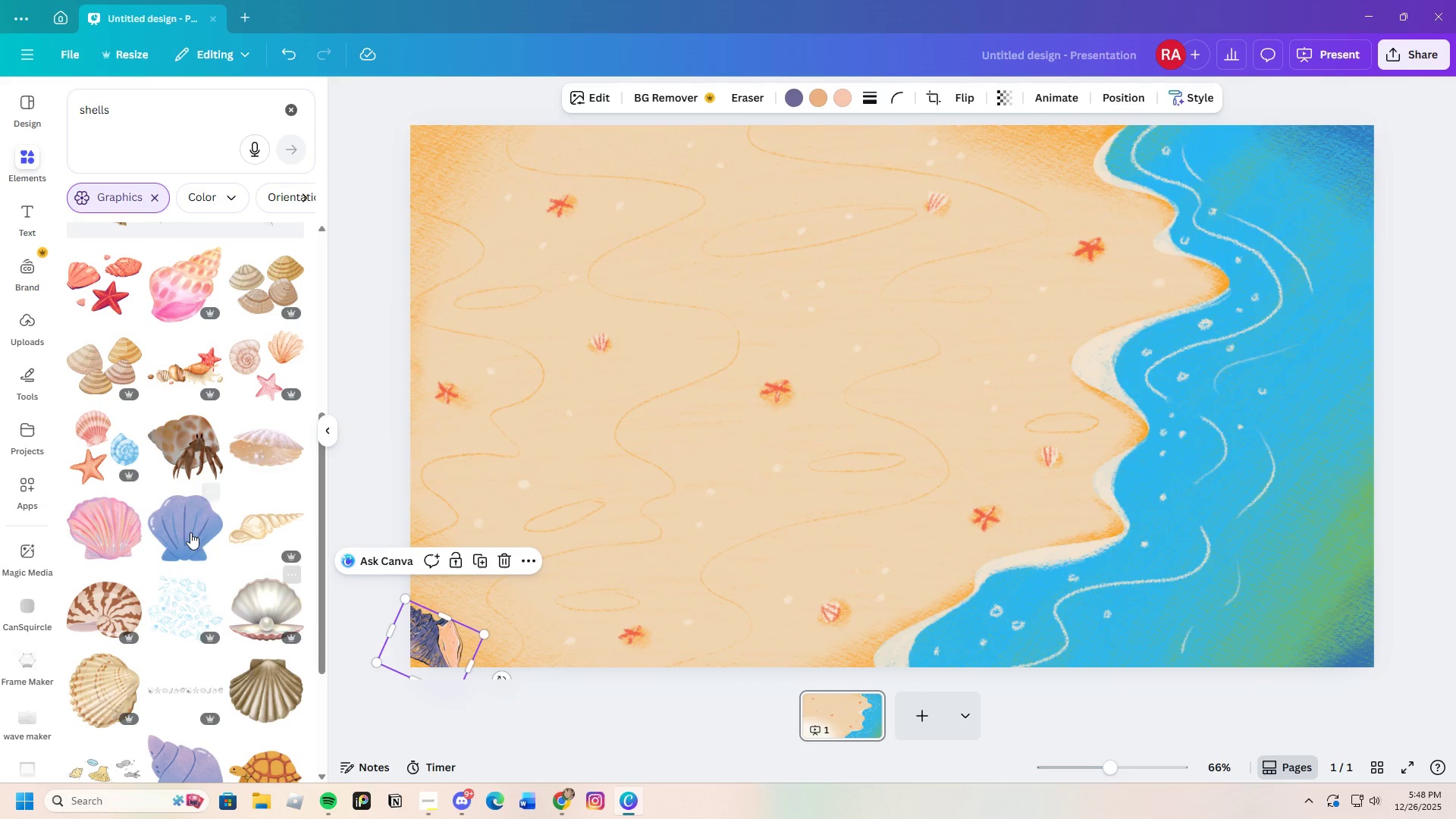 
left_click([190, 526])
 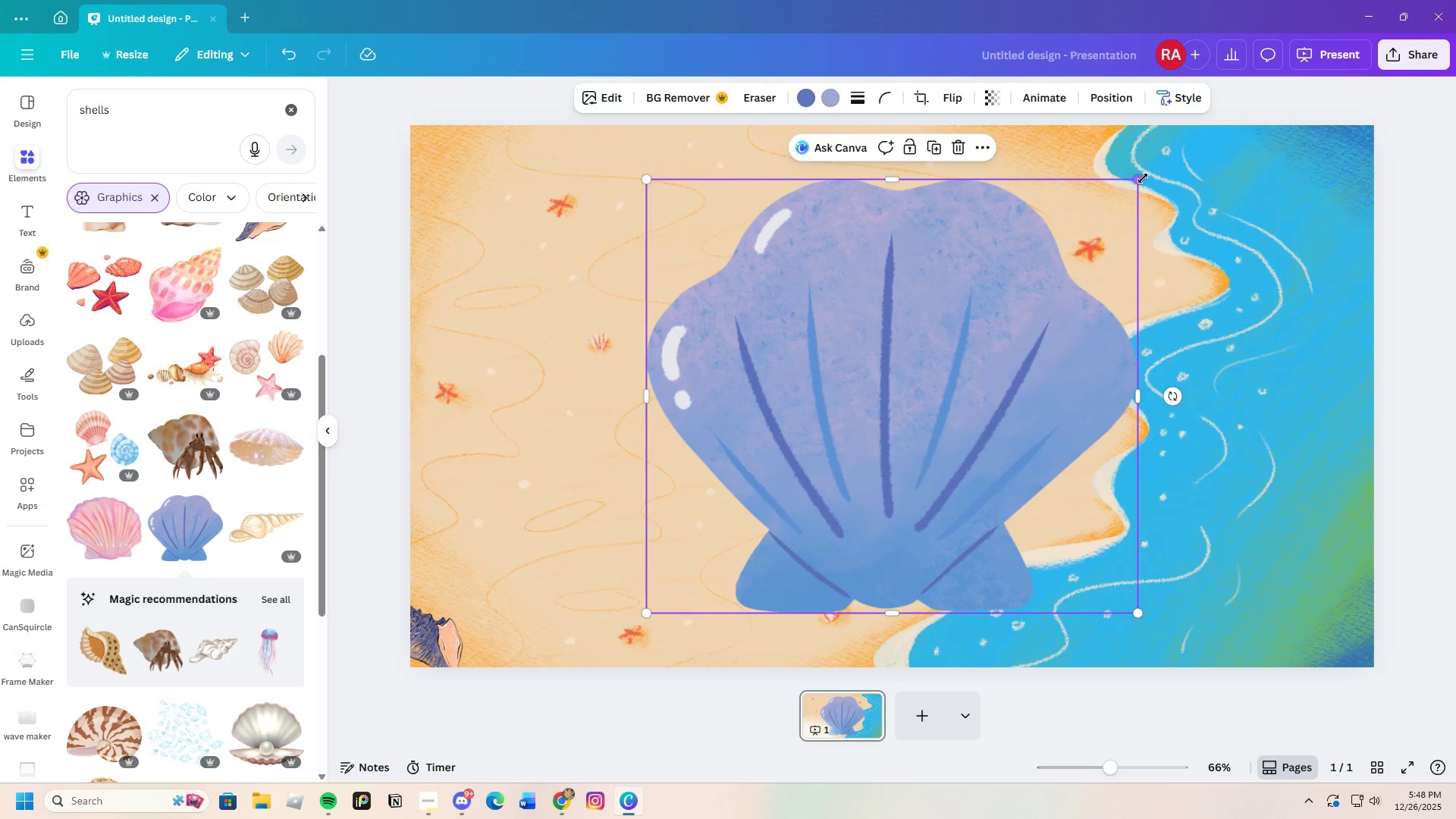 
left_click_drag(start_coordinate=[1143, 178], to_coordinate=[857, 529])
 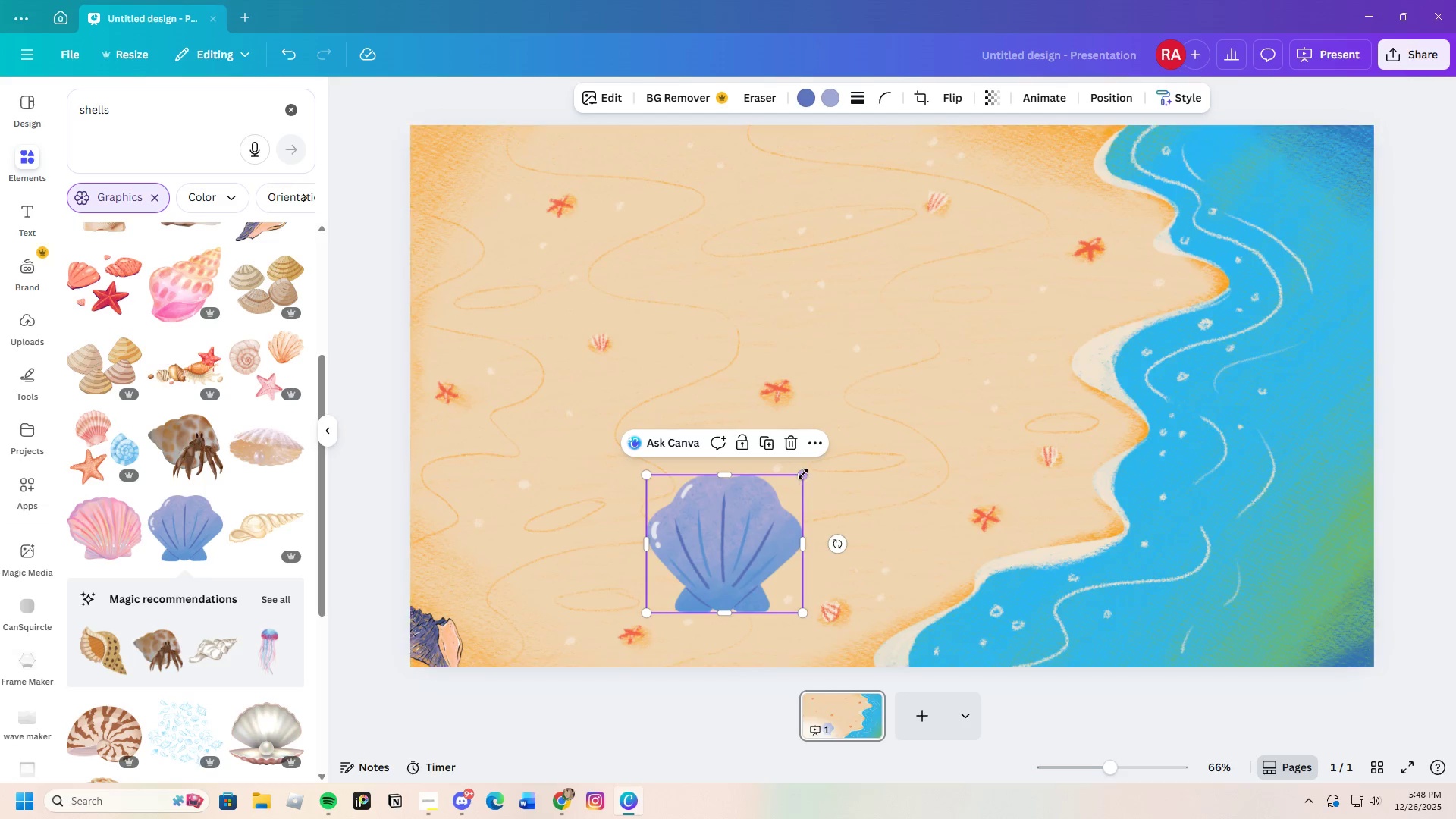 
left_click_drag(start_coordinate=[803, 473], to_coordinate=[732, 524])
 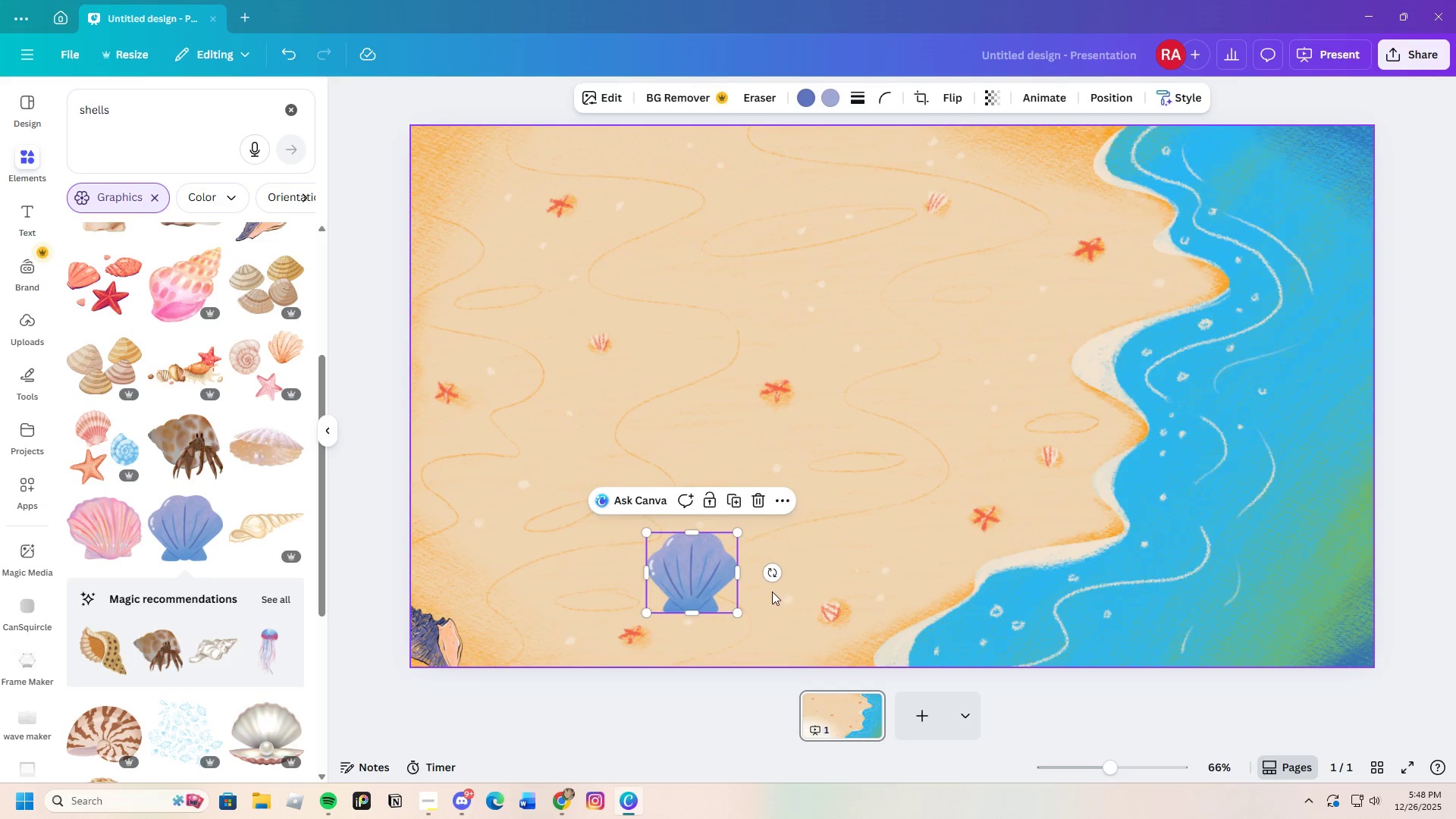 
left_click_drag(start_coordinate=[777, 579], to_coordinate=[765, 613])
 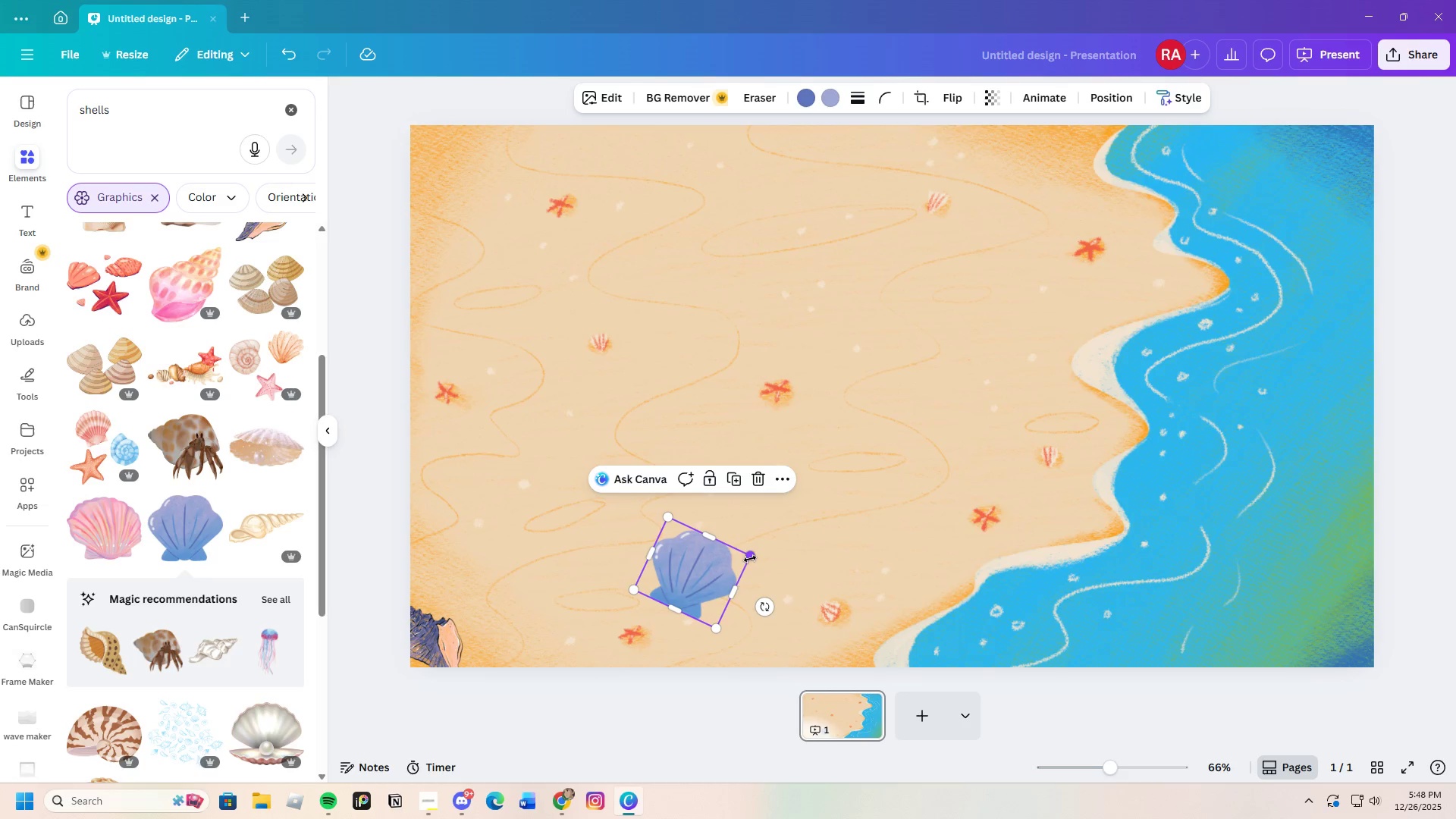 
left_click_drag(start_coordinate=[750, 558], to_coordinate=[713, 588])
 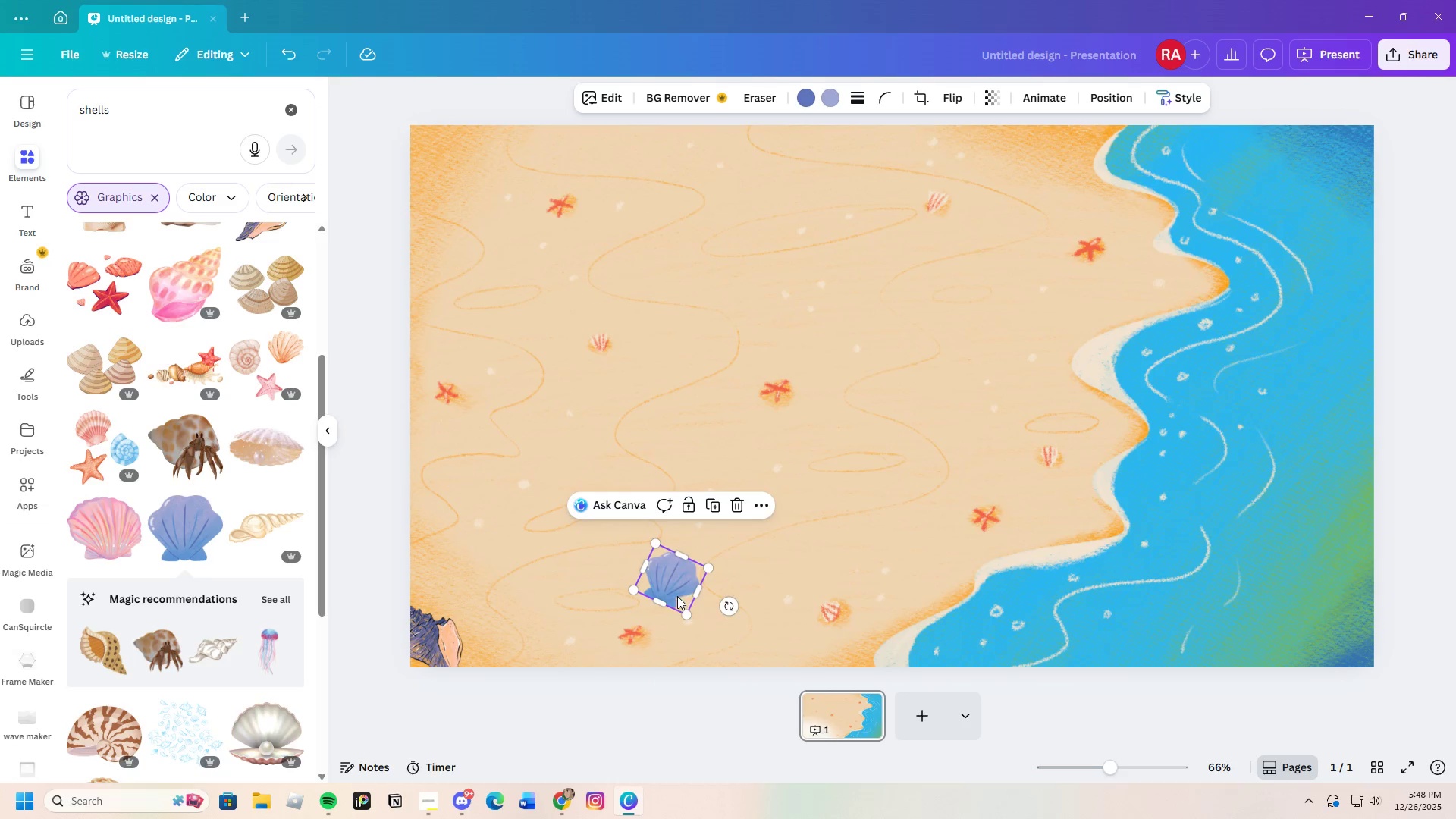 
left_click_drag(start_coordinate=[677, 596], to_coordinate=[915, 641])
 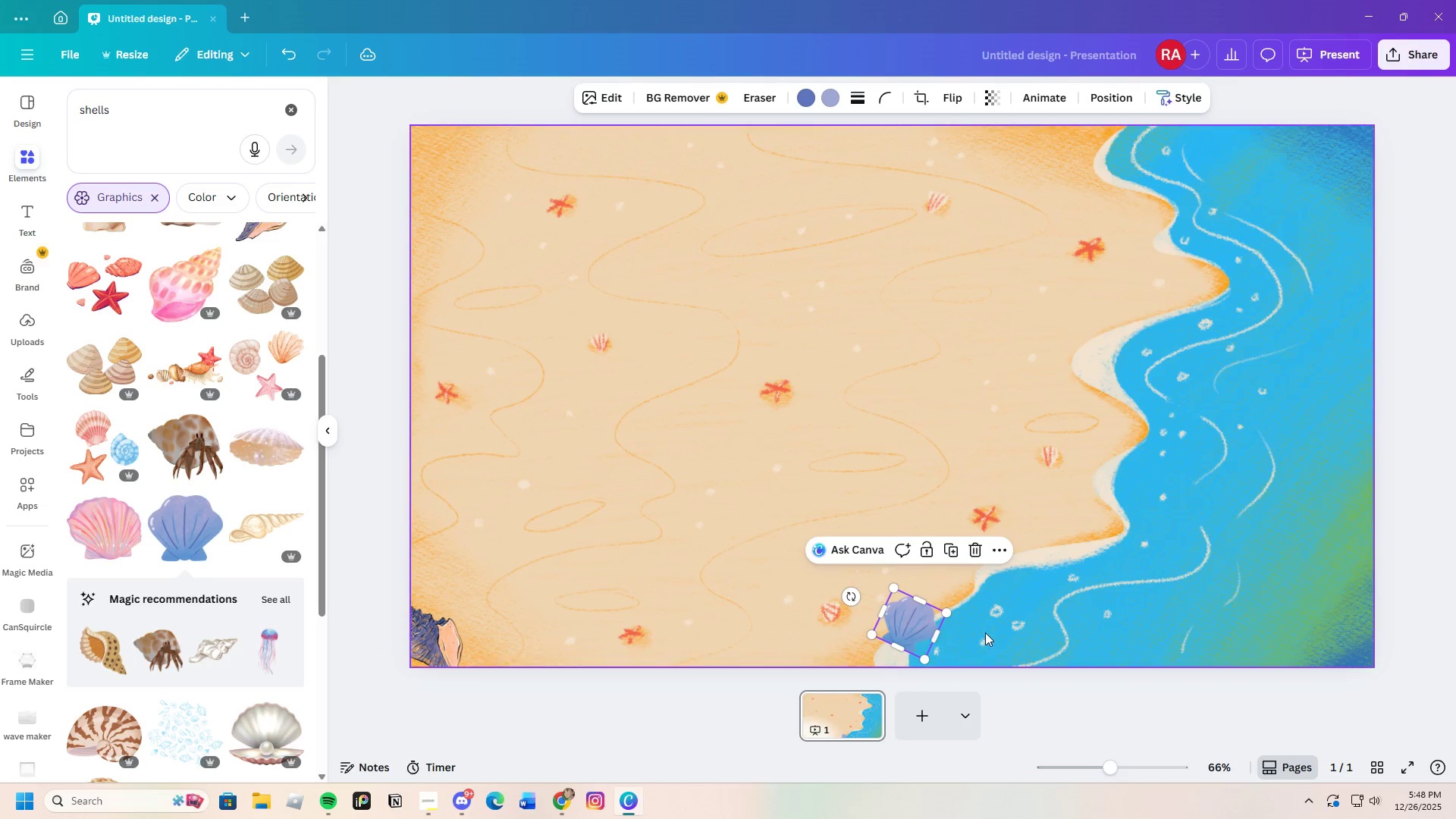 
left_click([985, 632])
 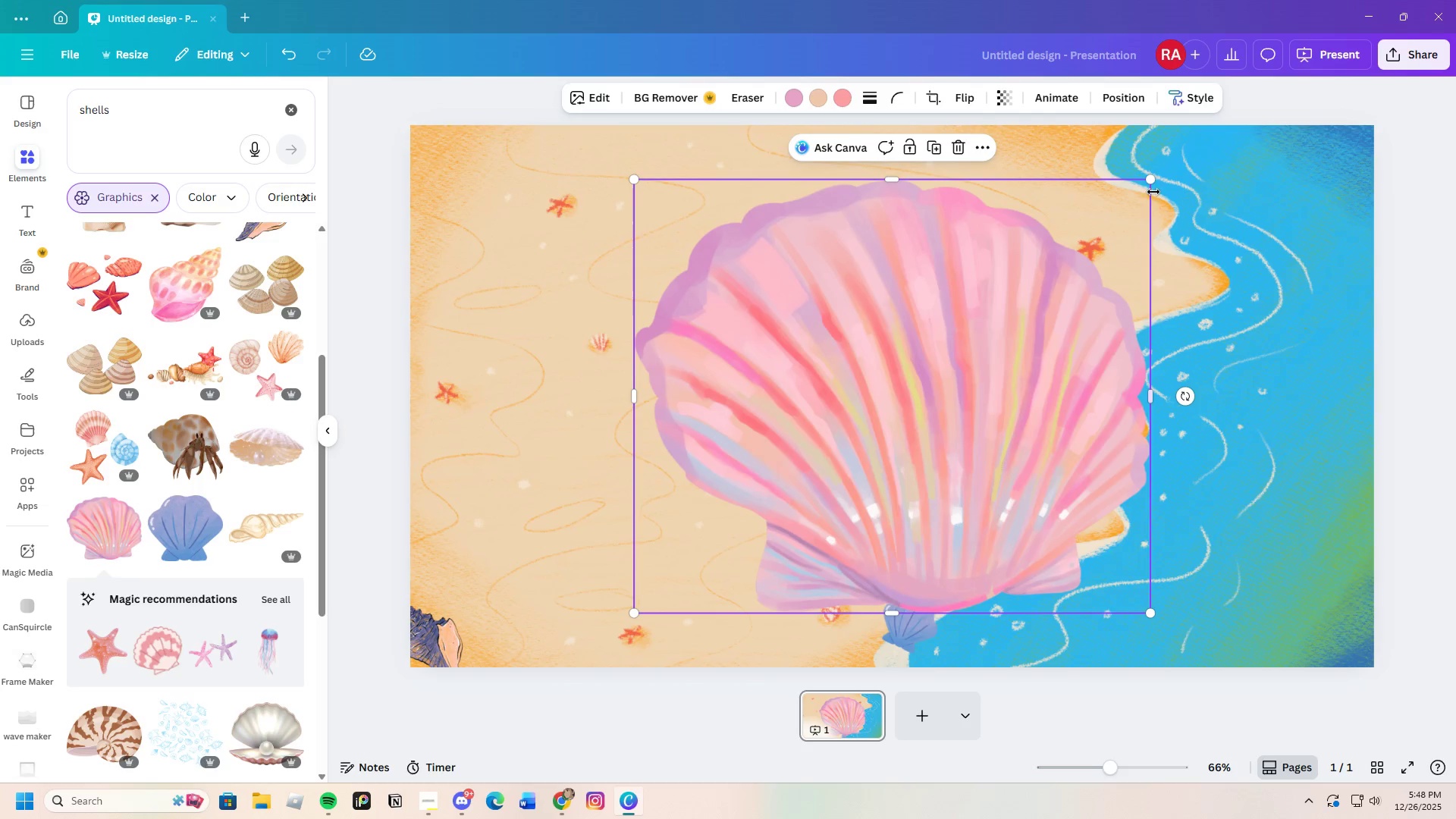 
left_click_drag(start_coordinate=[1153, 179], to_coordinate=[721, 544])
 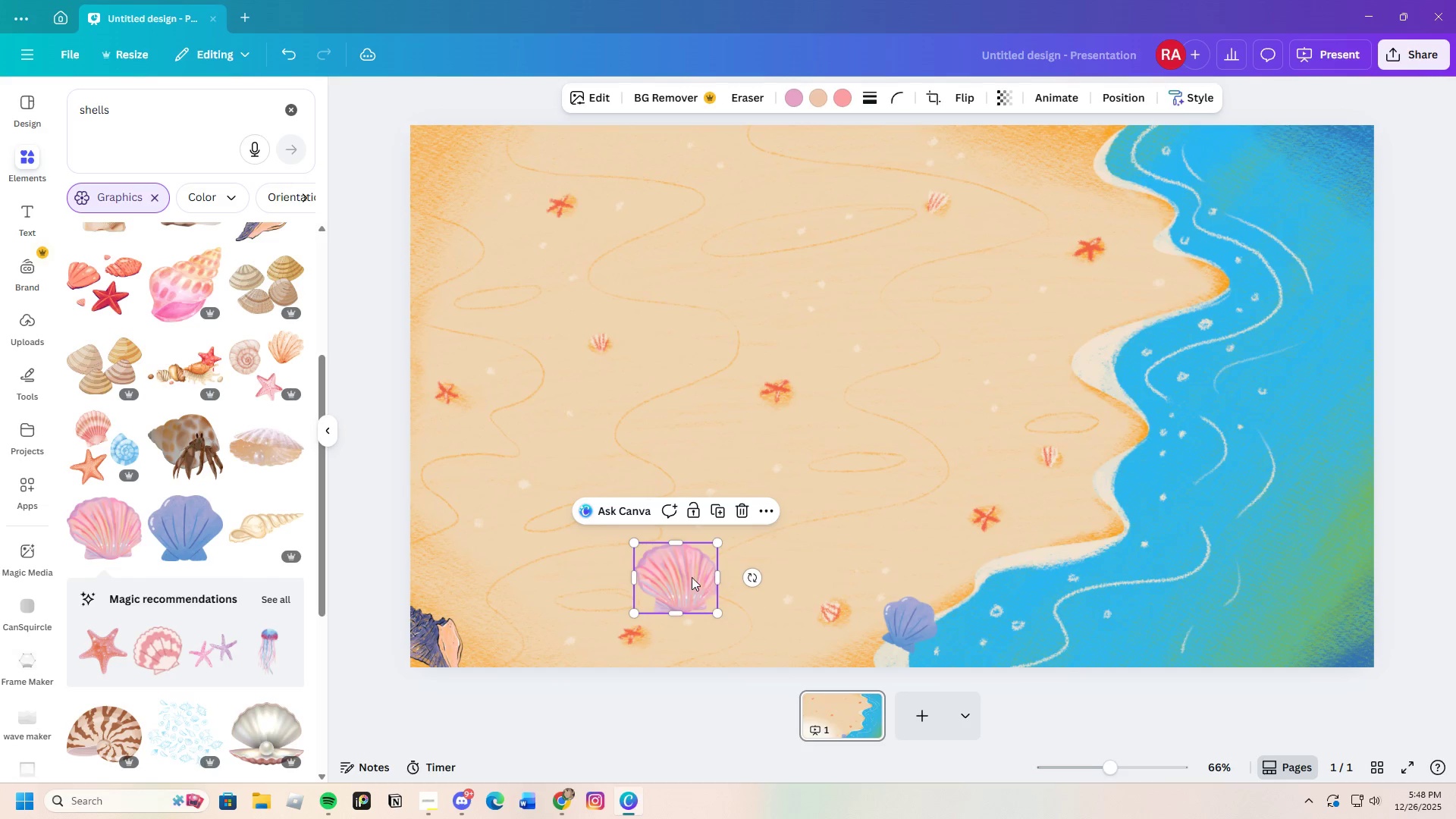 
left_click_drag(start_coordinate=[690, 577], to_coordinate=[1129, 180])
 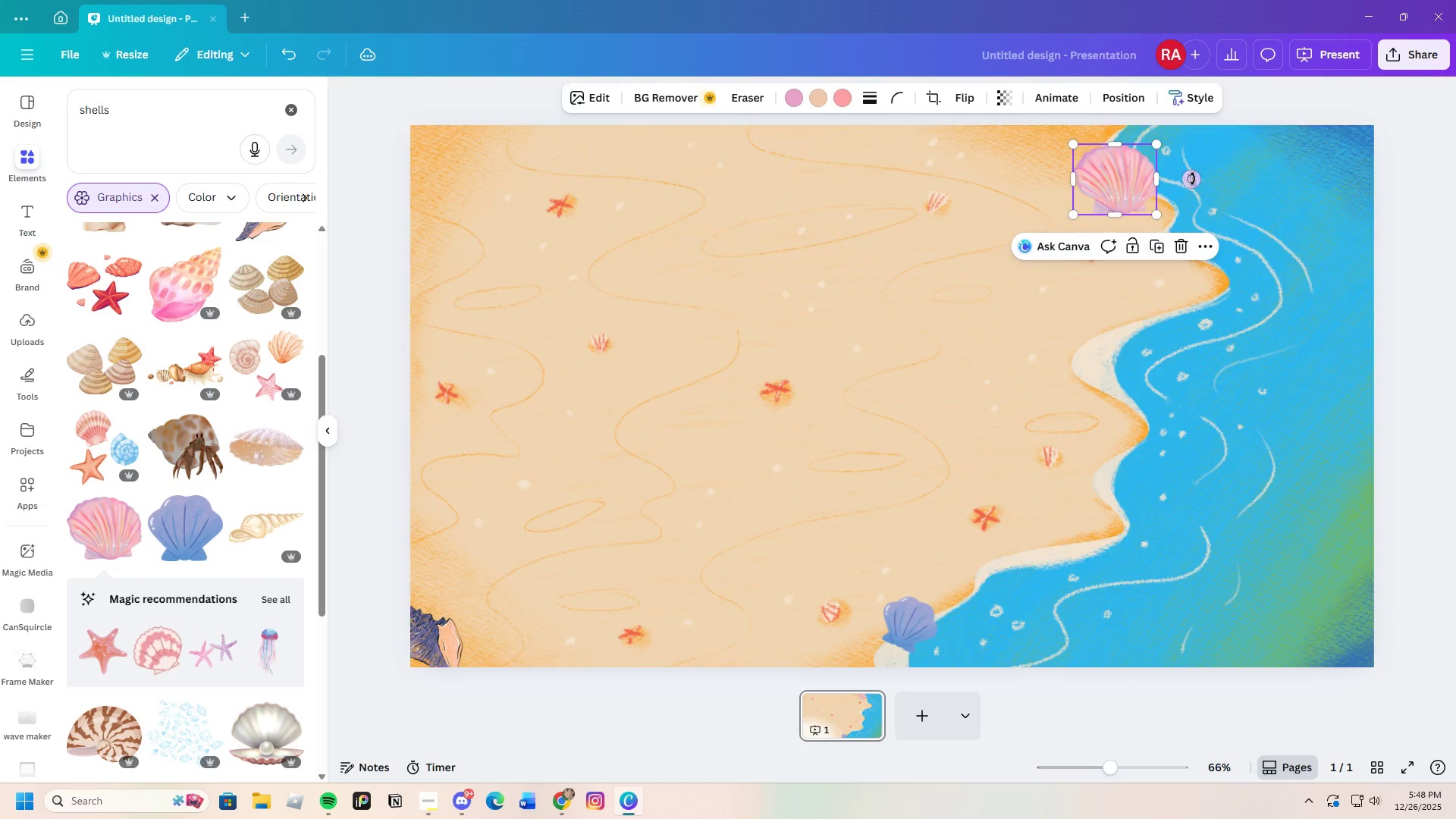 
left_click_drag(start_coordinate=[1191, 181], to_coordinate=[1152, 140])
 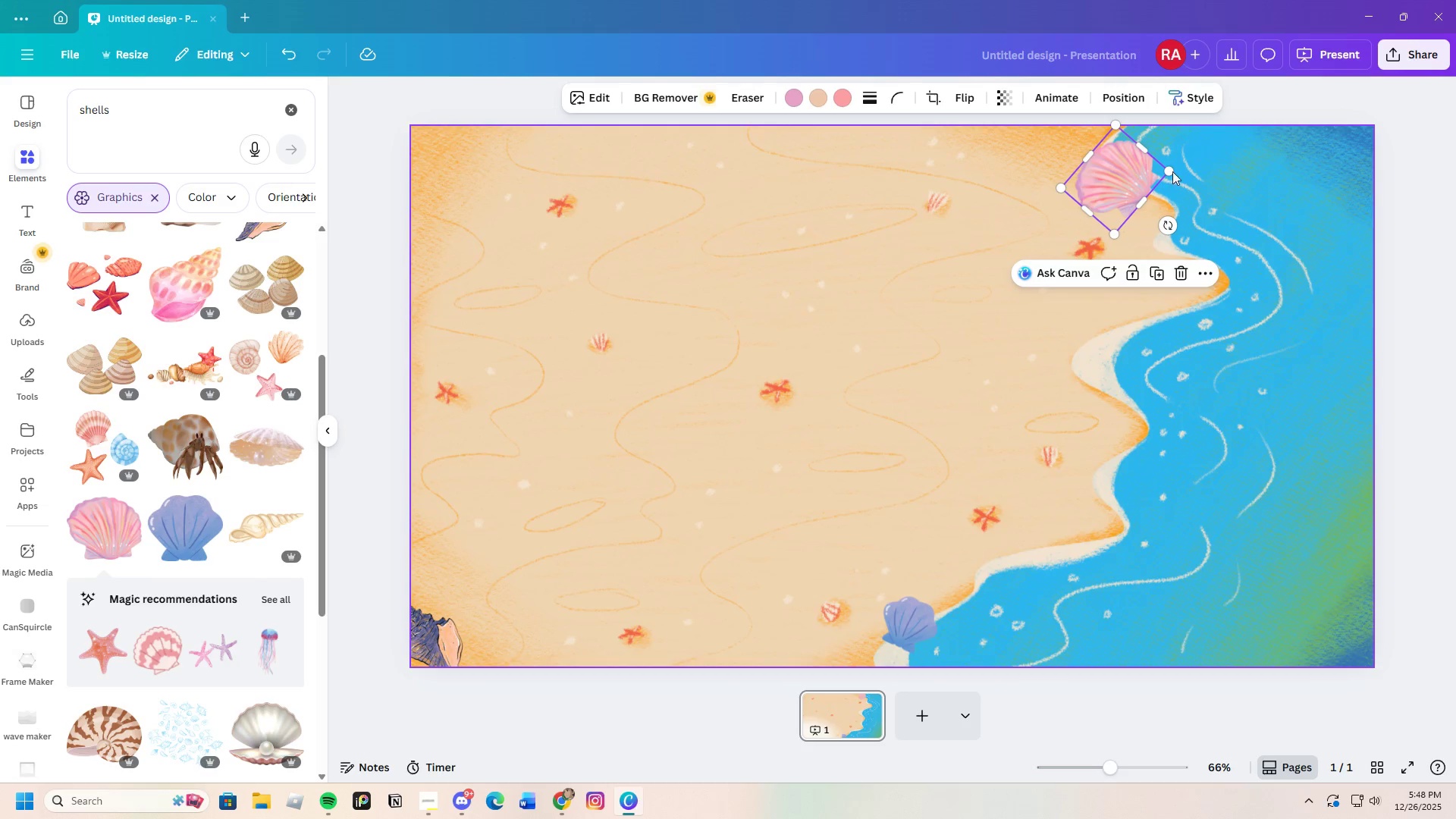 
left_click_drag(start_coordinate=[1171, 169], to_coordinate=[1122, 181])
 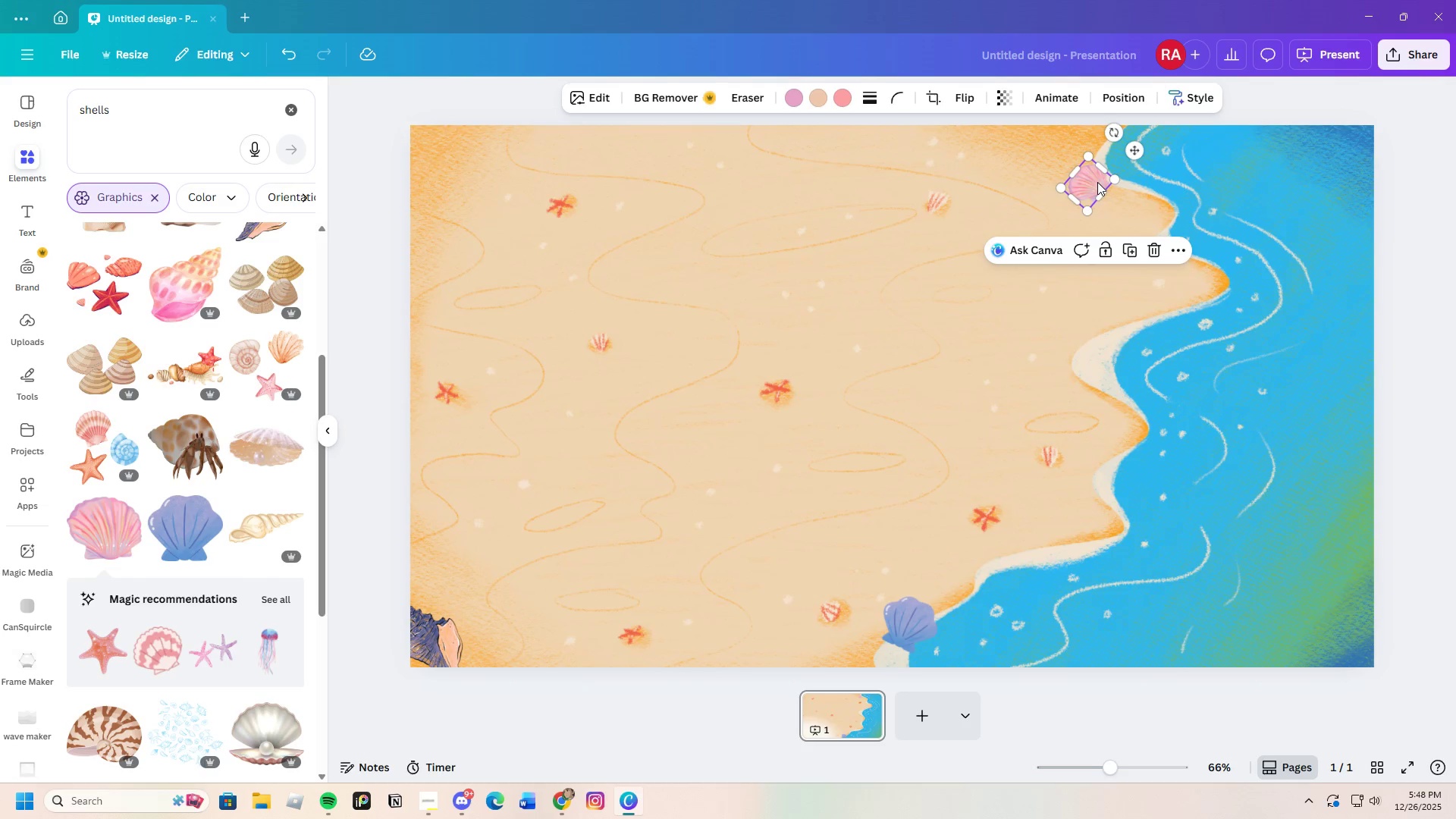 
left_click_drag(start_coordinate=[1097, 182], to_coordinate=[1103, 165])
 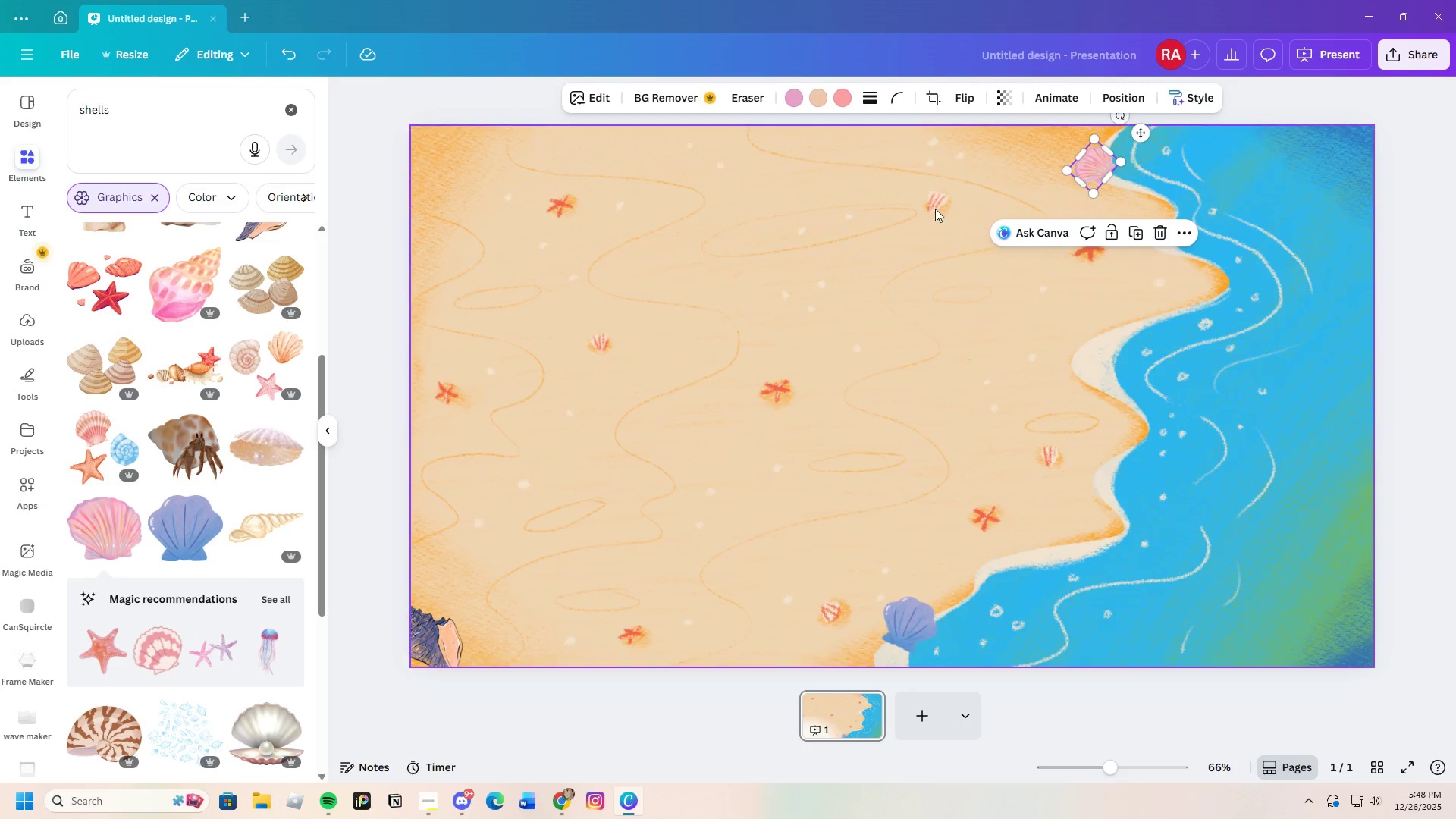 
left_click([935, 209])
 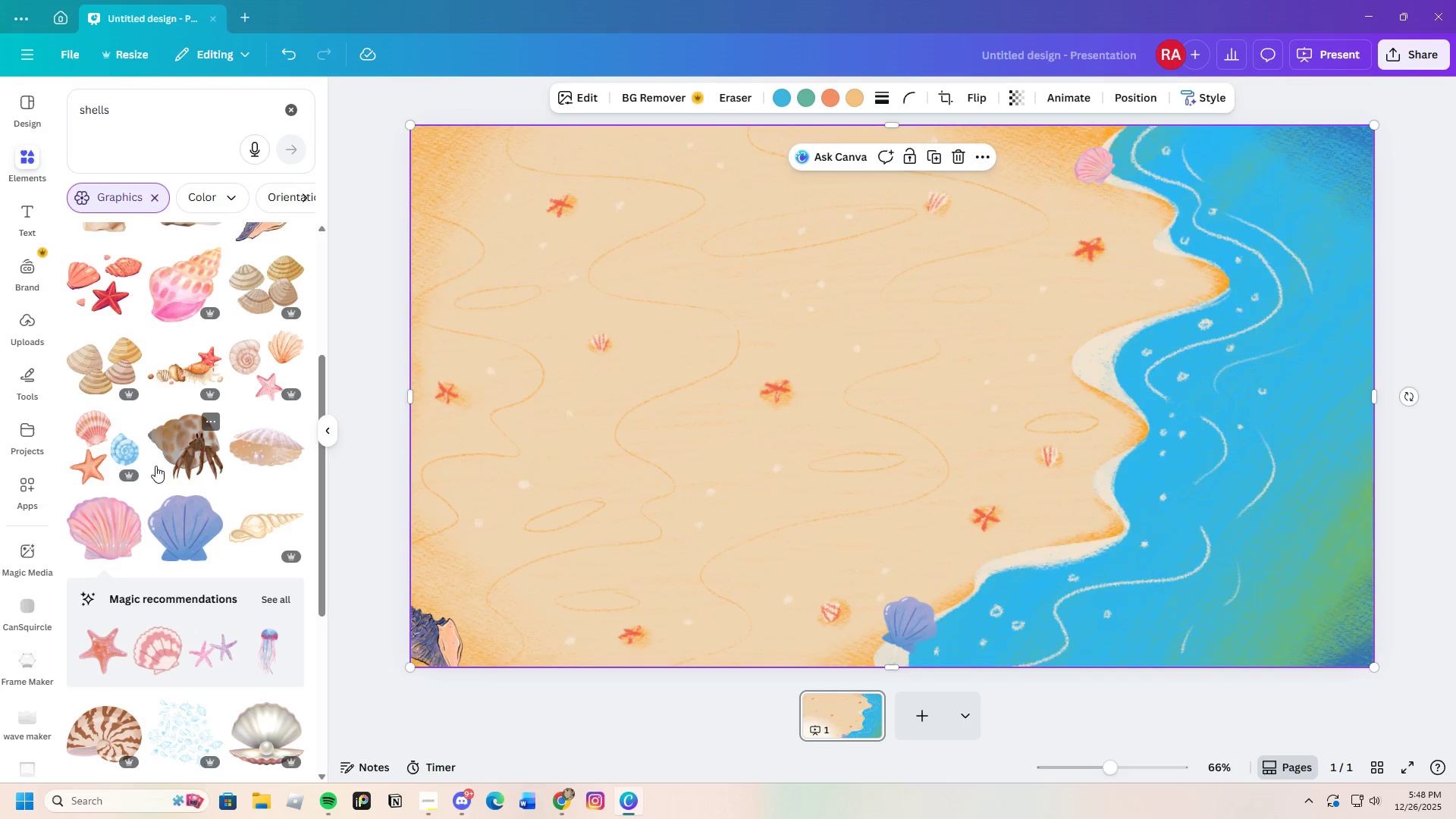 
scroll: coordinate [169, 565], scroll_direction: down, amount: 2.0
 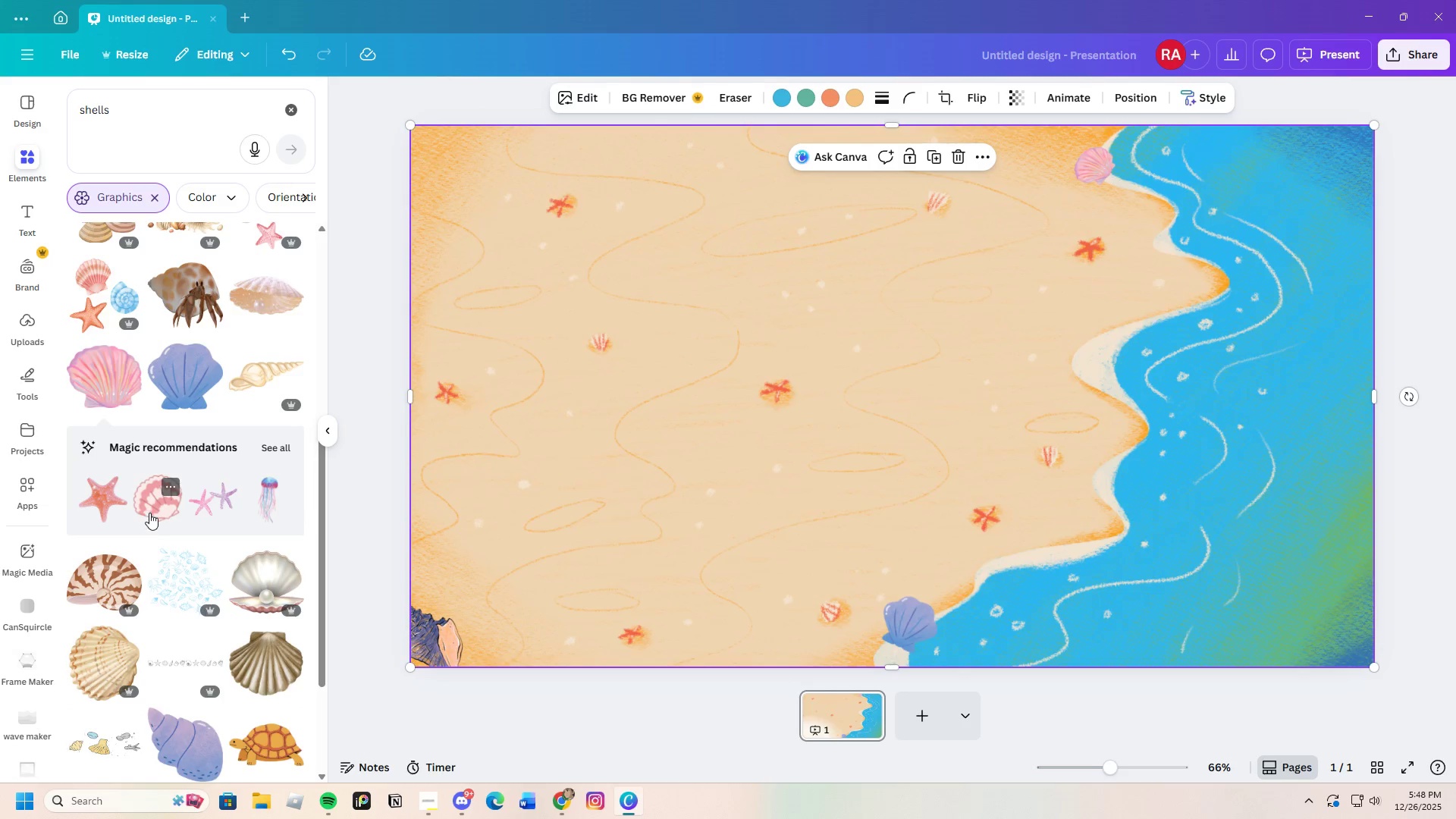 
left_click([154, 508])
 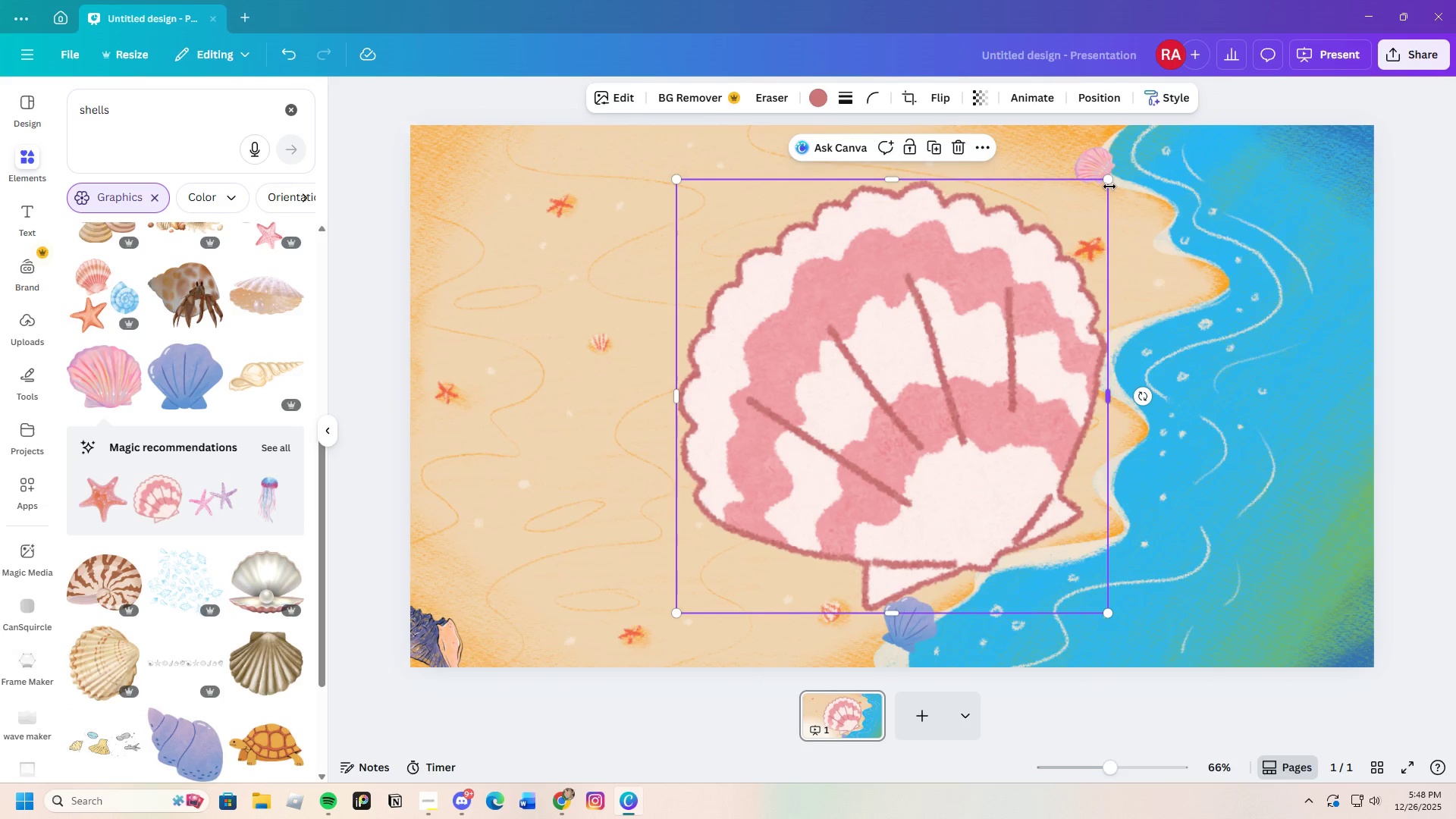 
left_click_drag(start_coordinate=[1112, 182], to_coordinate=[672, 526])
 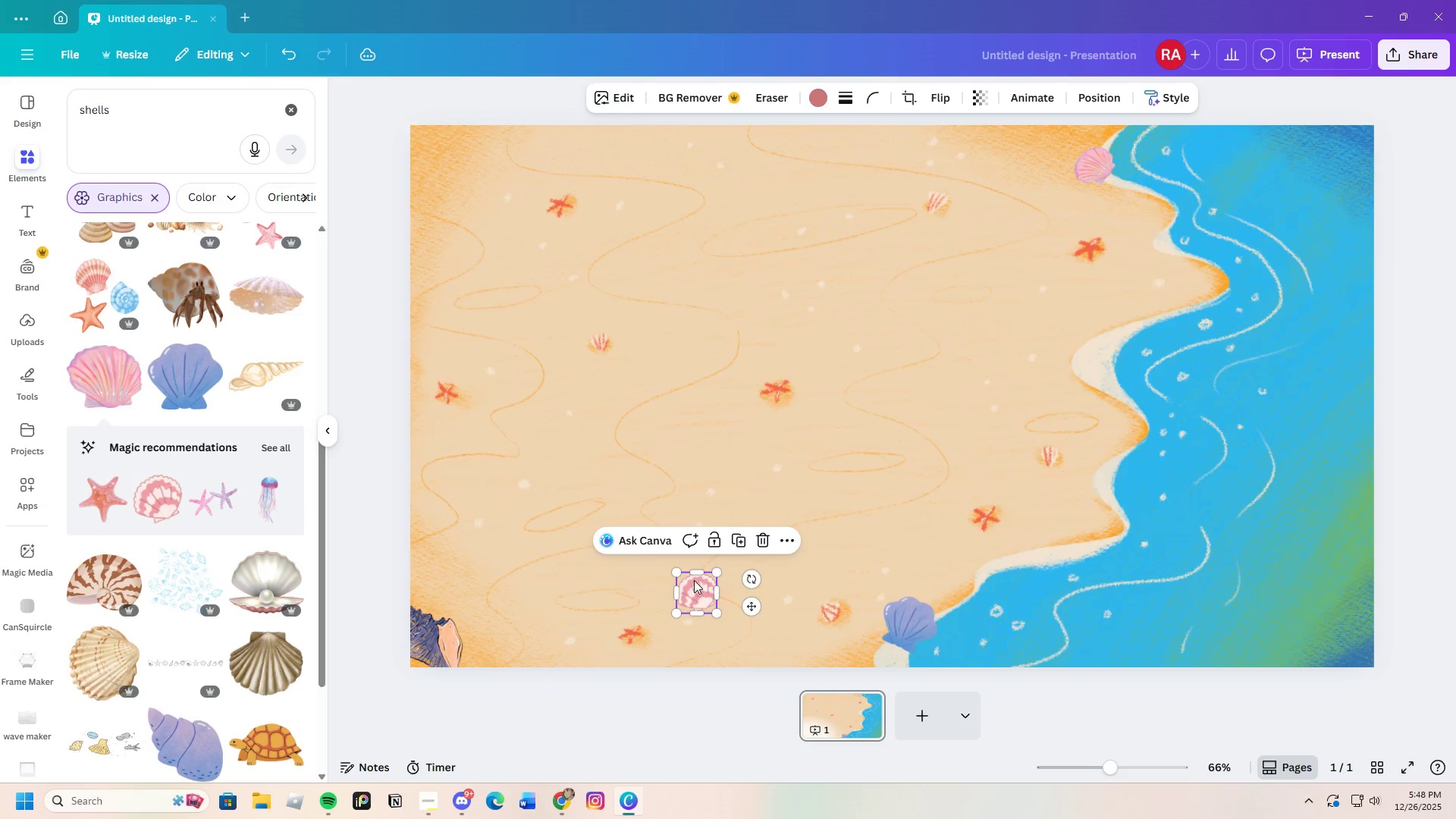 
left_click_drag(start_coordinate=[698, 586], to_coordinate=[862, 634])
 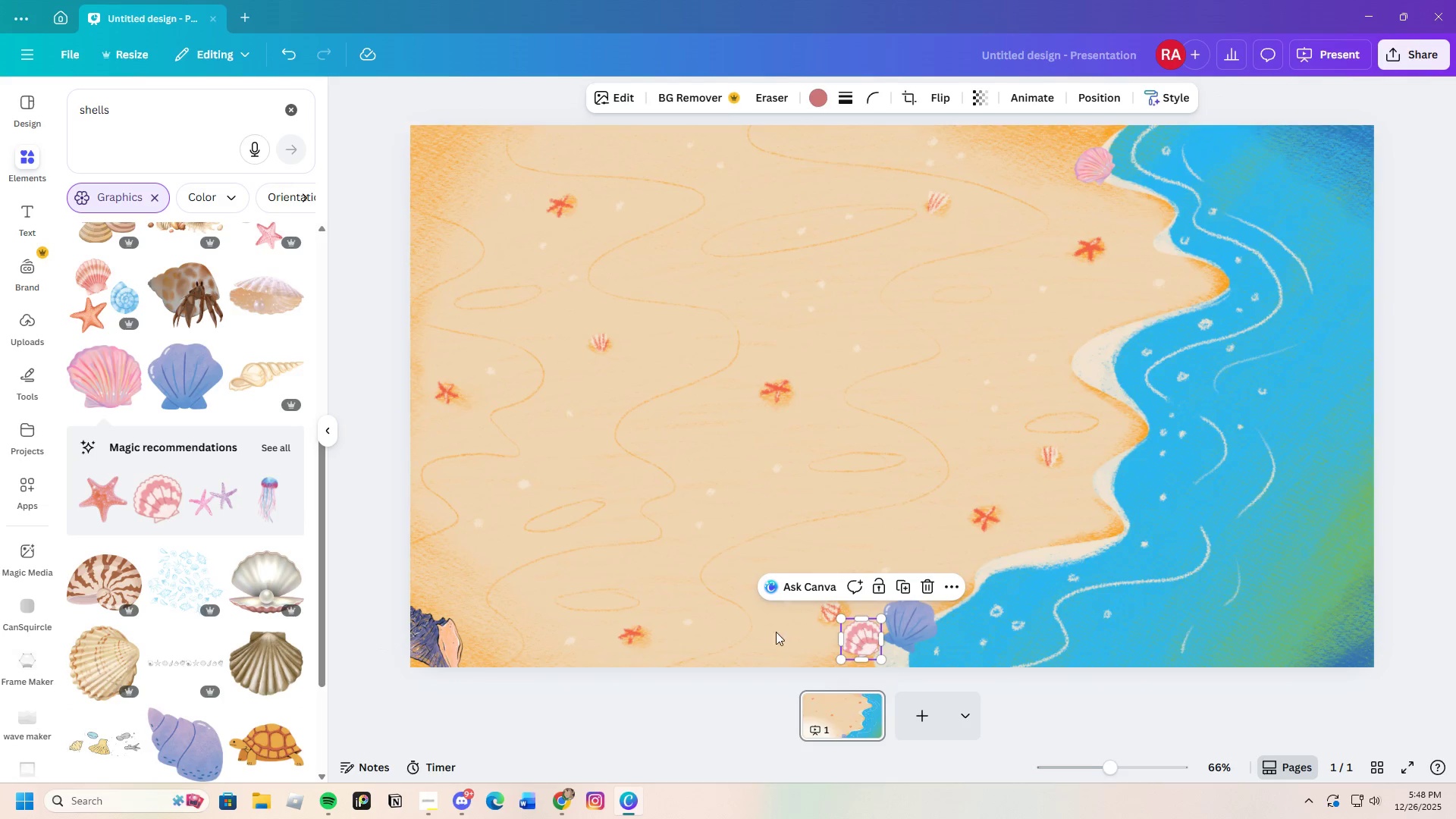 
left_click([756, 625])
 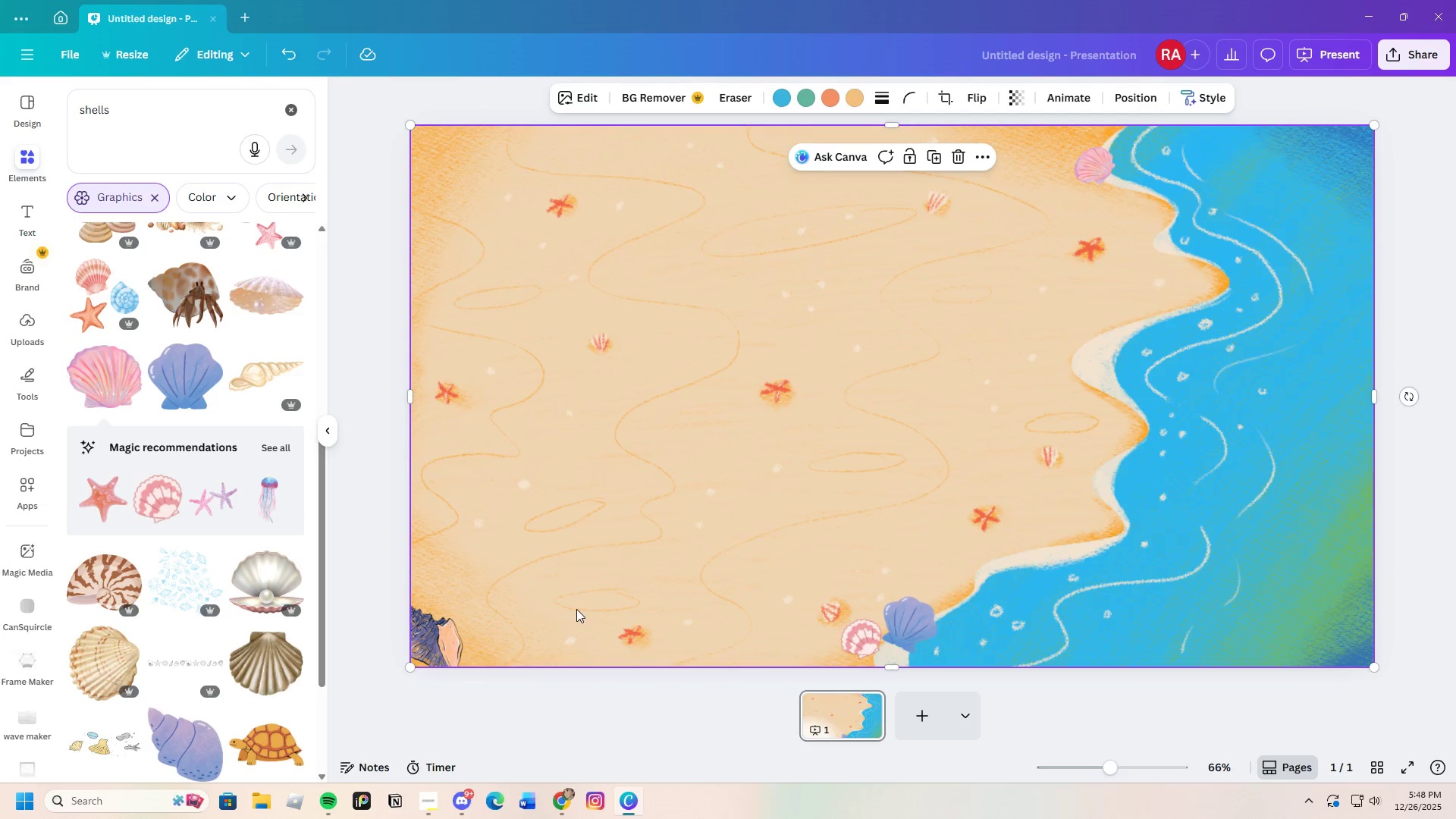 
scroll: coordinate [187, 624], scroll_direction: down, amount: 3.0
 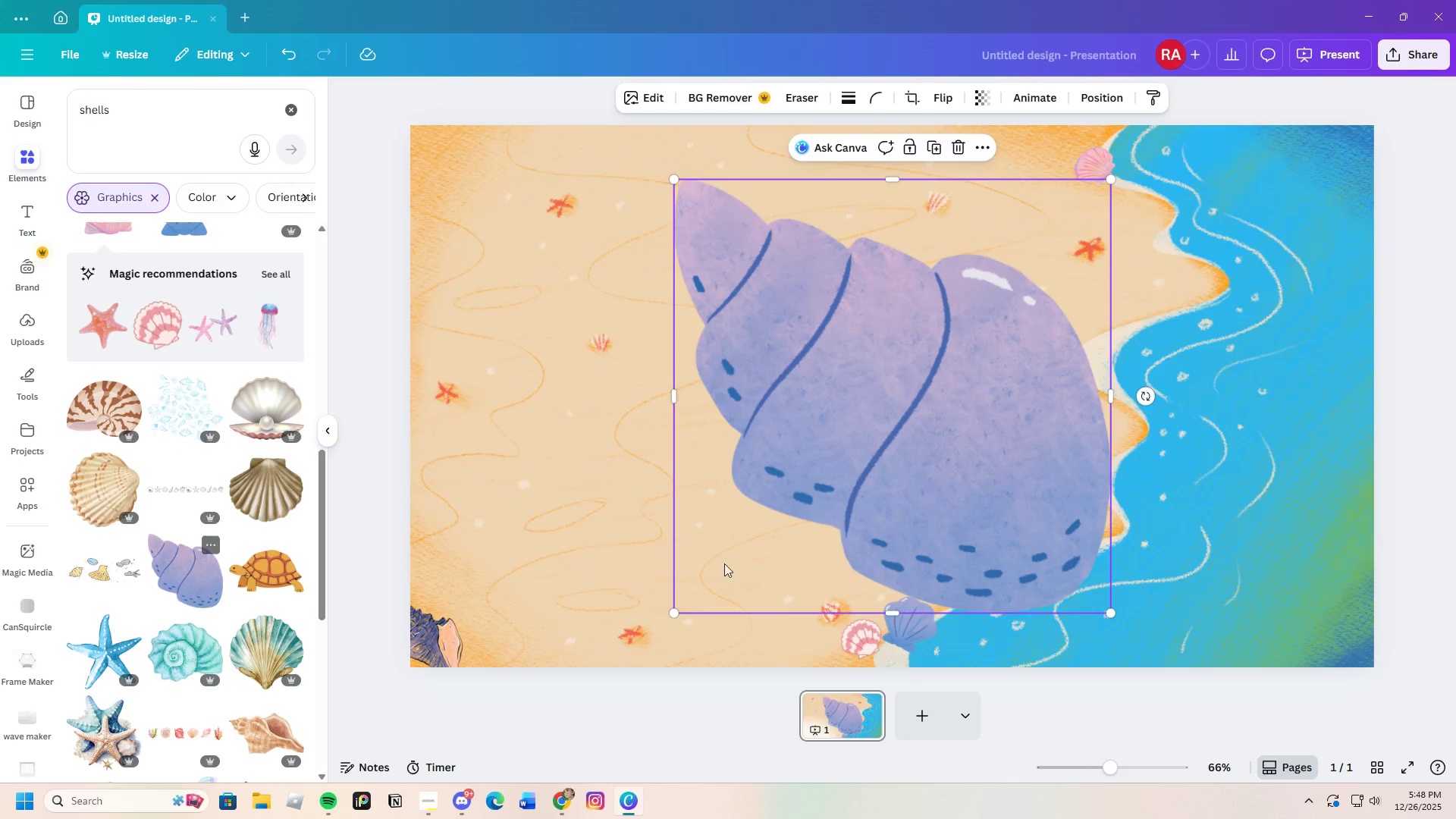 
left_click_drag(start_coordinate=[1032, 496], to_coordinate=[757, 365])
 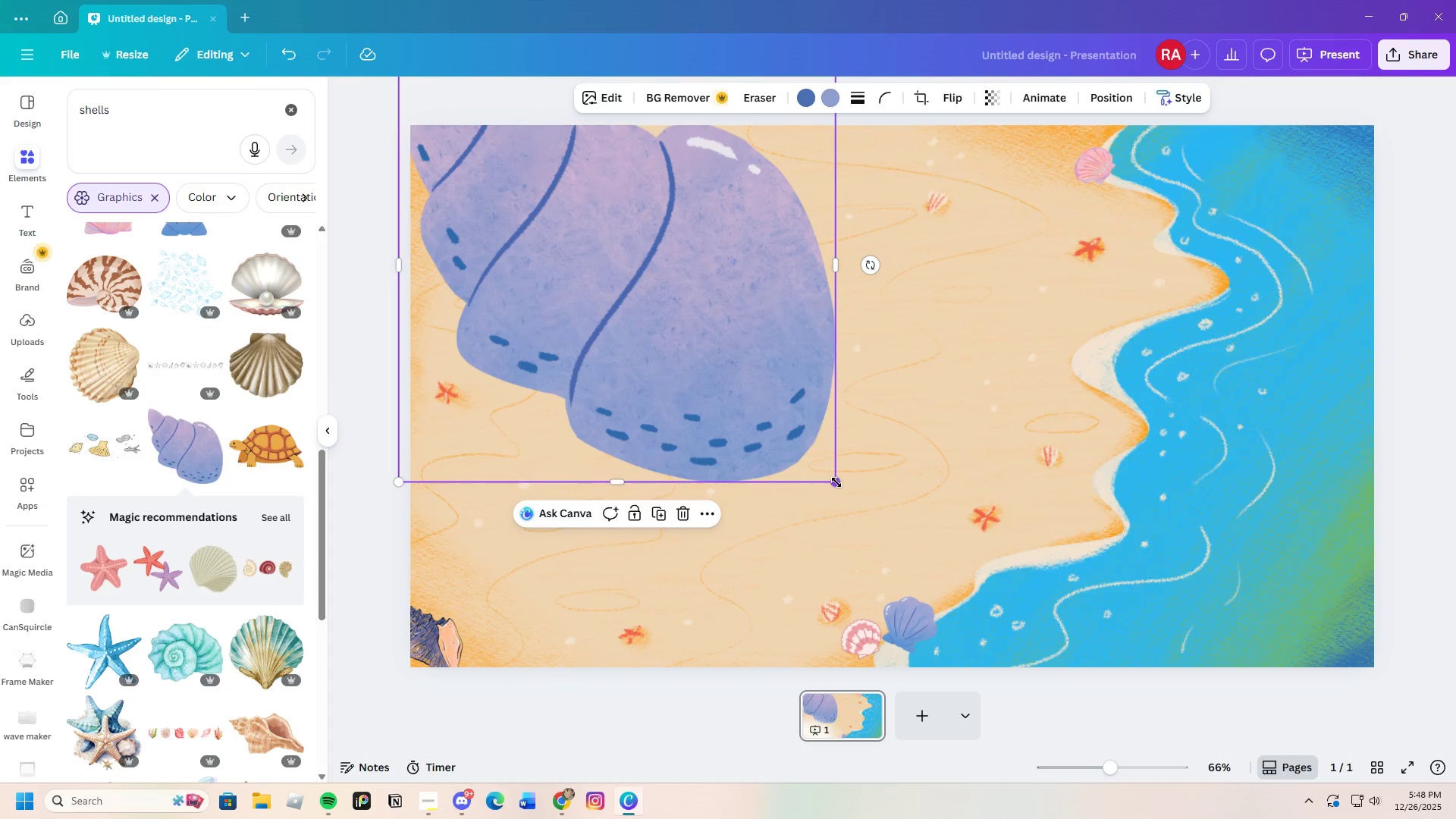 
left_click_drag(start_coordinate=[836, 482], to_coordinate=[557, 131])
 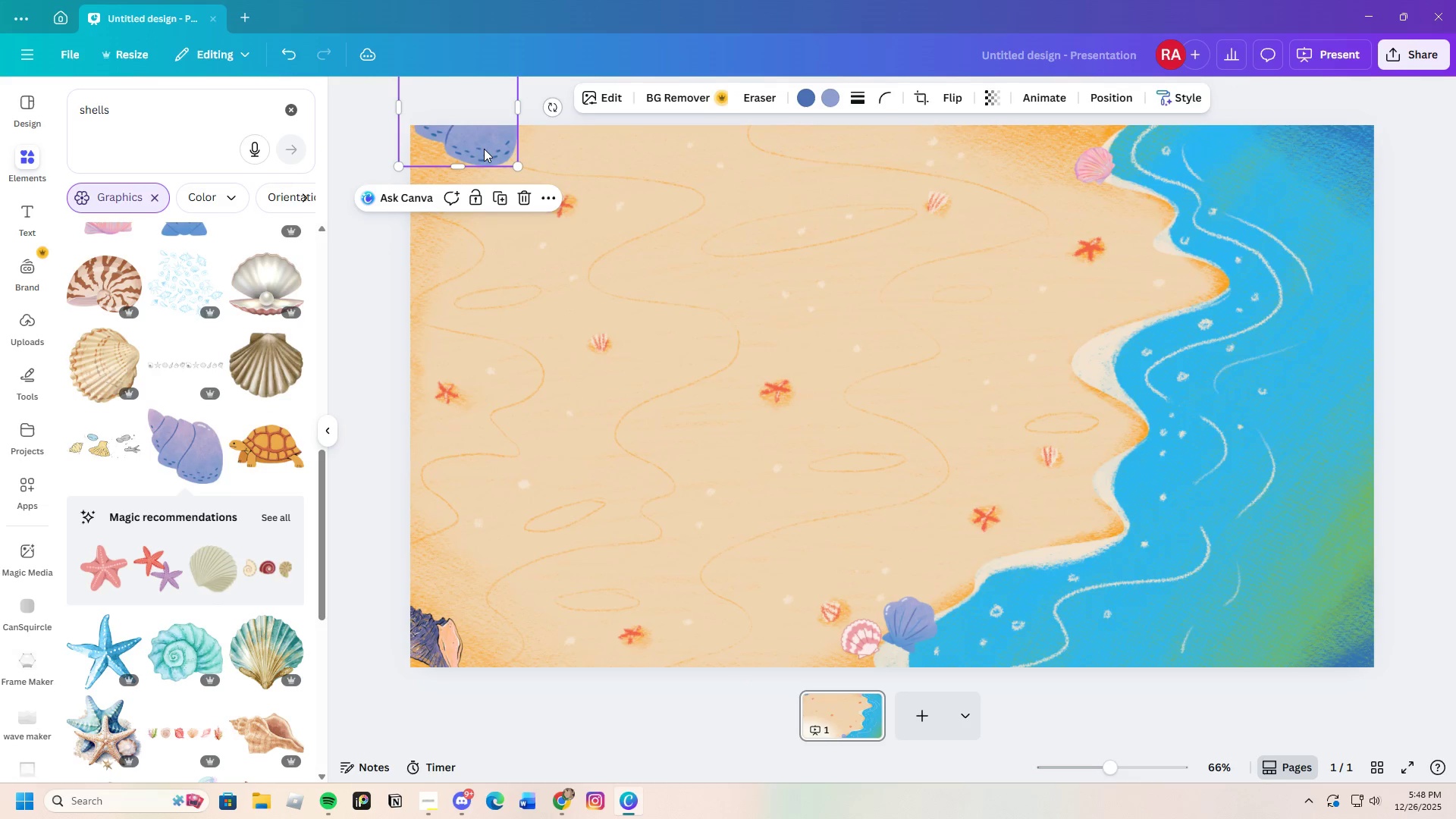 
left_click_drag(start_coordinate=[483, 148], to_coordinate=[466, 270])
 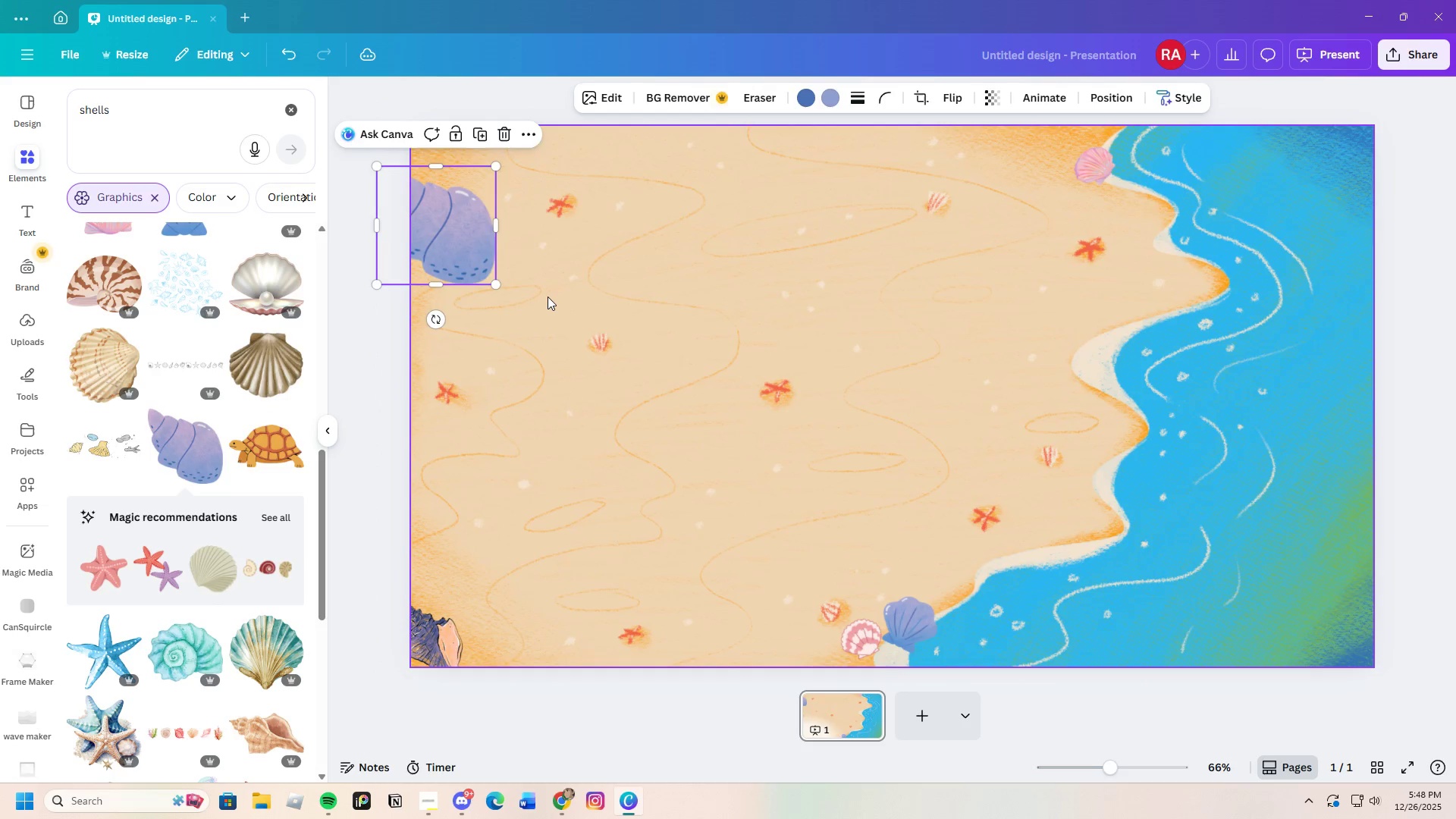 
left_click([548, 297])
 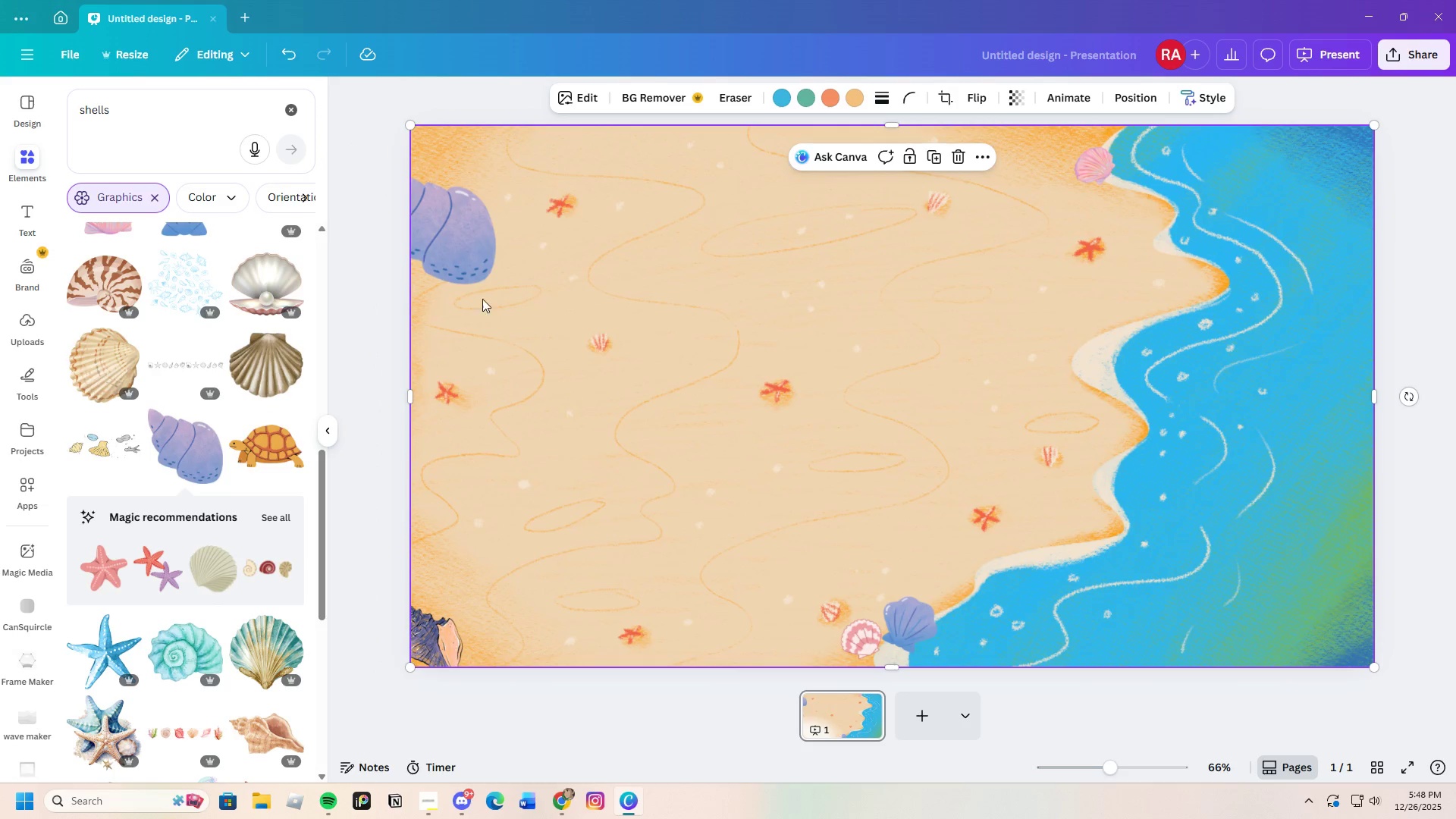 
left_click([466, 270])
 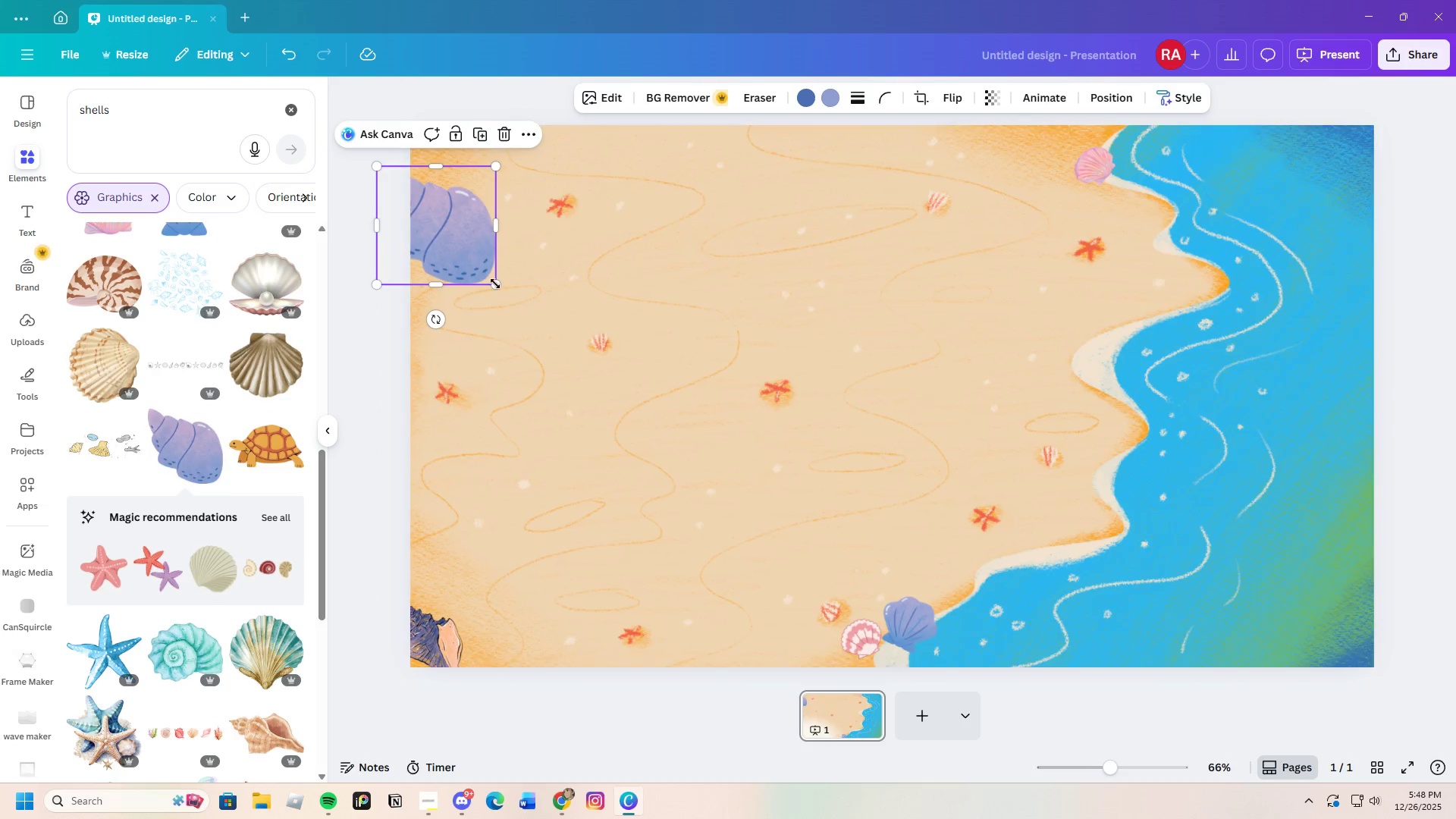 
left_click_drag(start_coordinate=[495, 284], to_coordinate=[515, 306])
 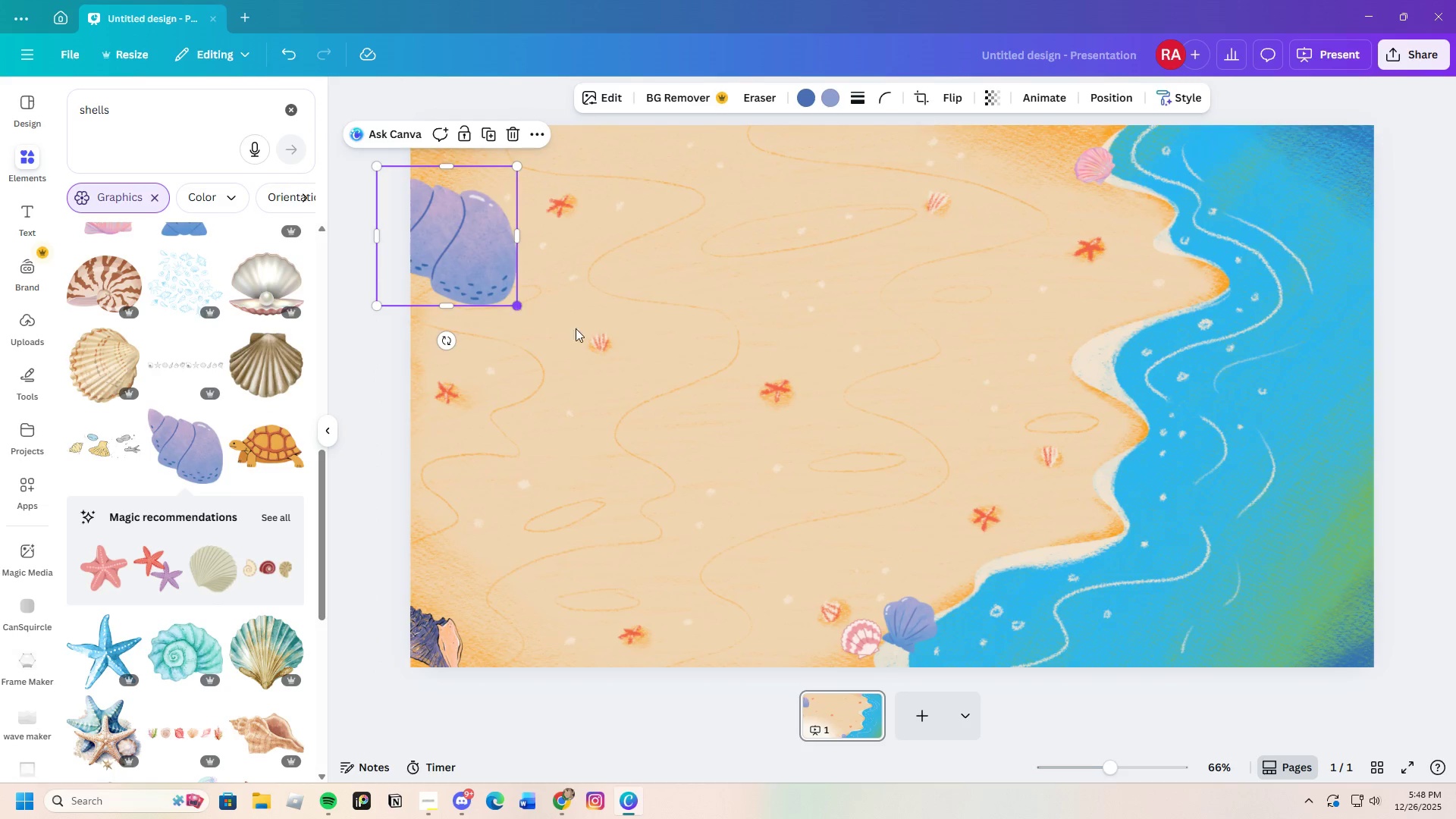 
left_click([589, 331])
 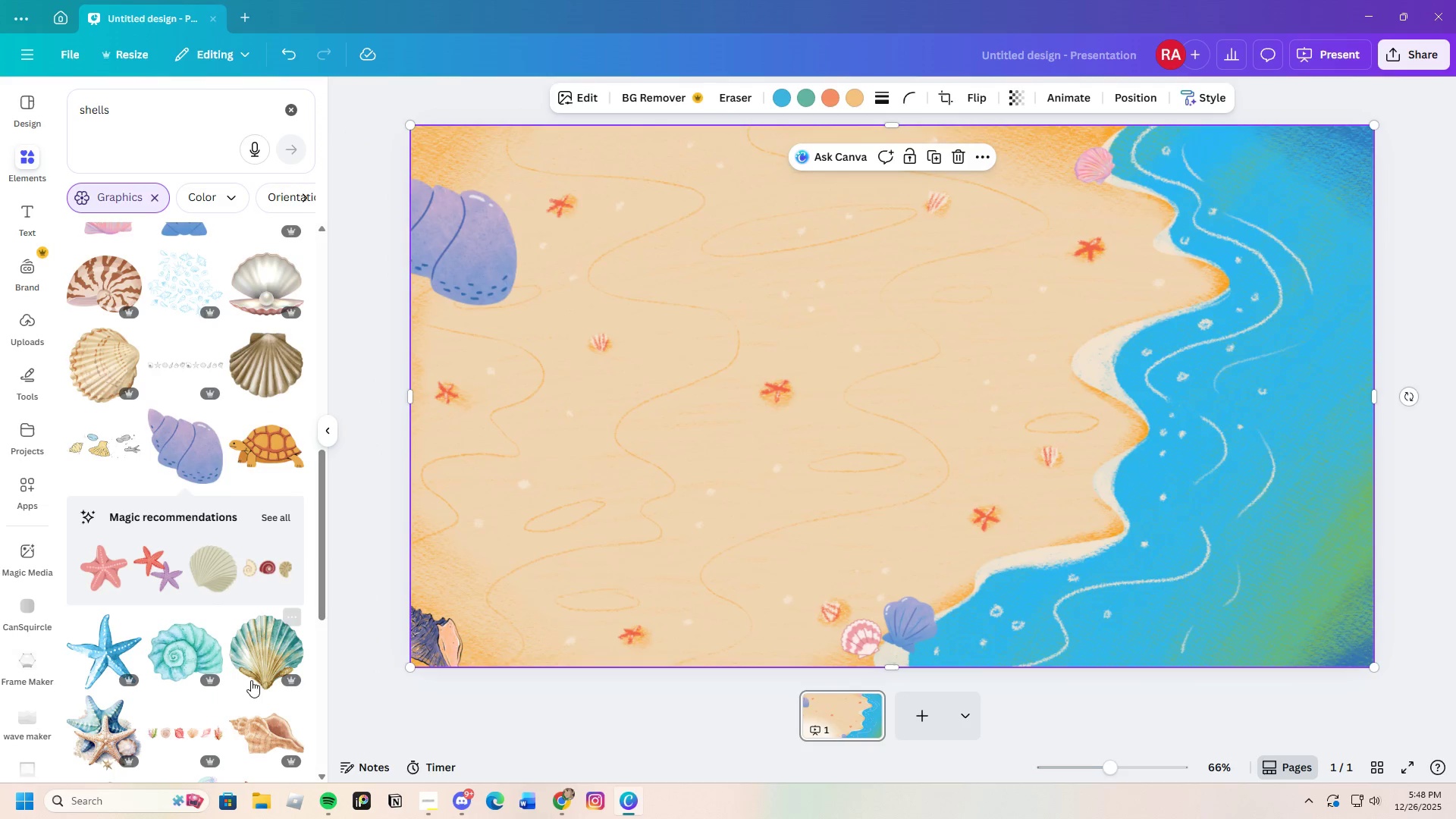 
scroll: coordinate [109, 635], scroll_direction: down, amount: 13.0
 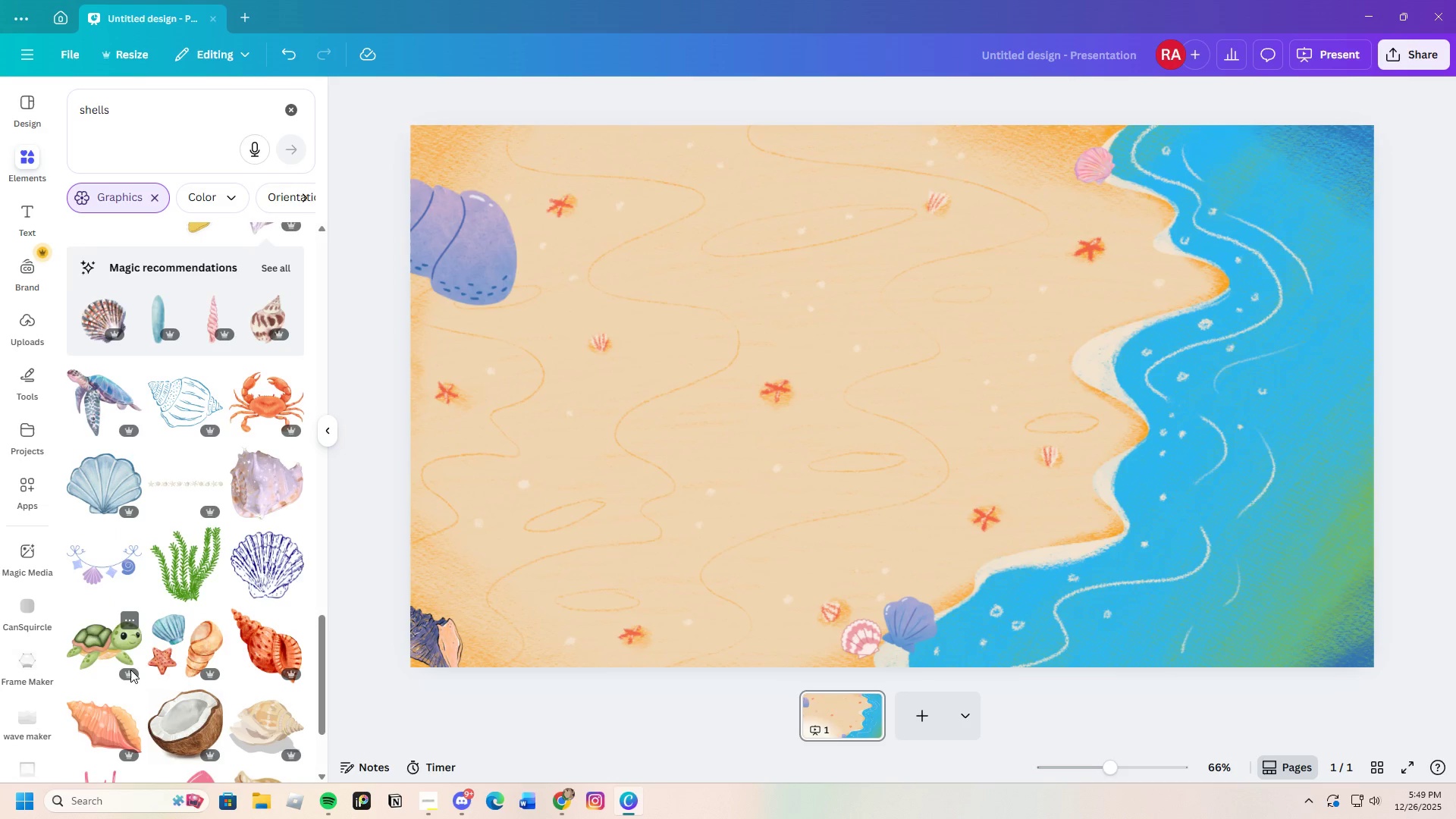 
scroll: coordinate [192, 635], scroll_direction: down, amount: 13.0
 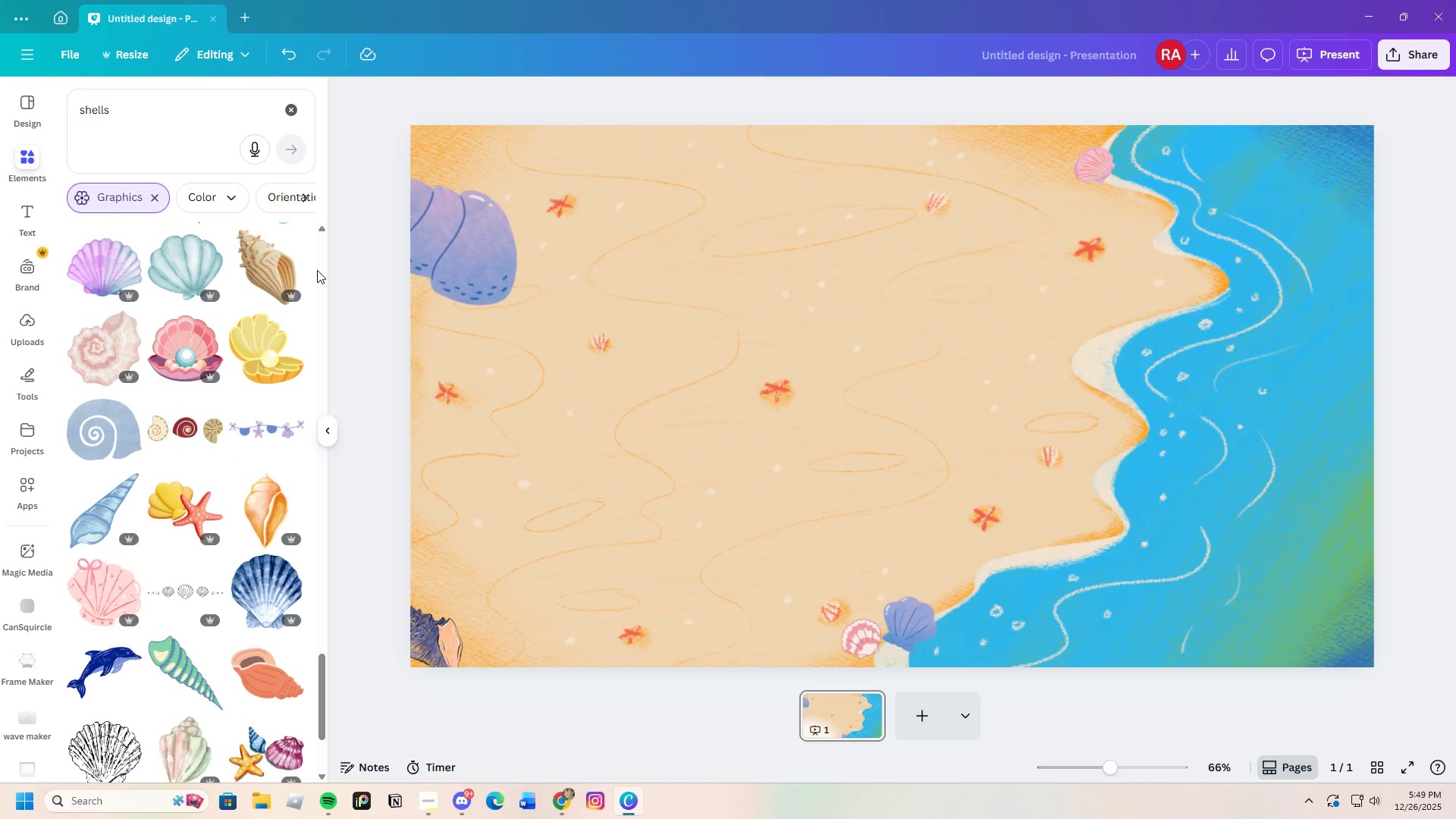 
left_click([275, 271])
 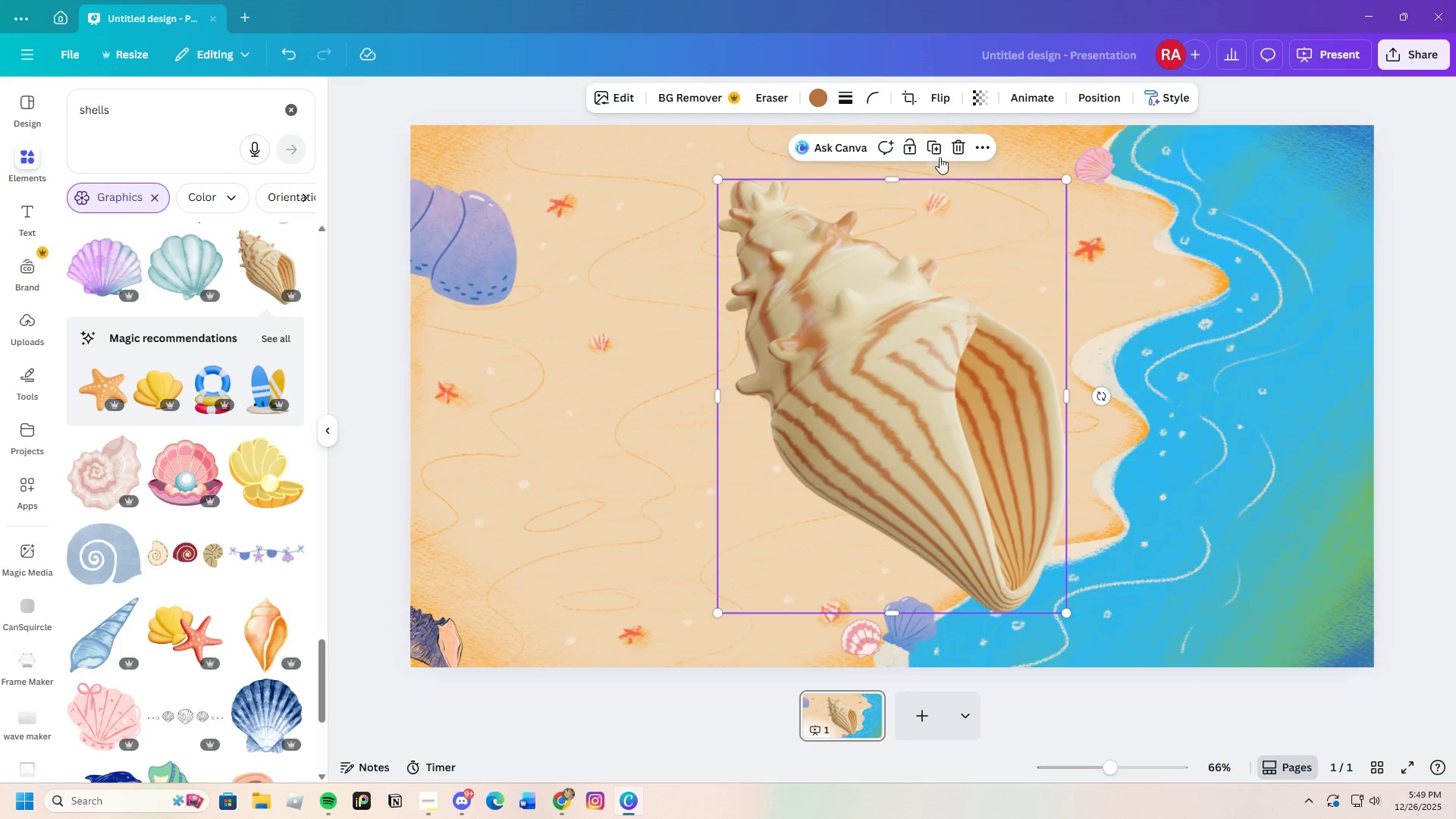 
left_click([961, 144])
 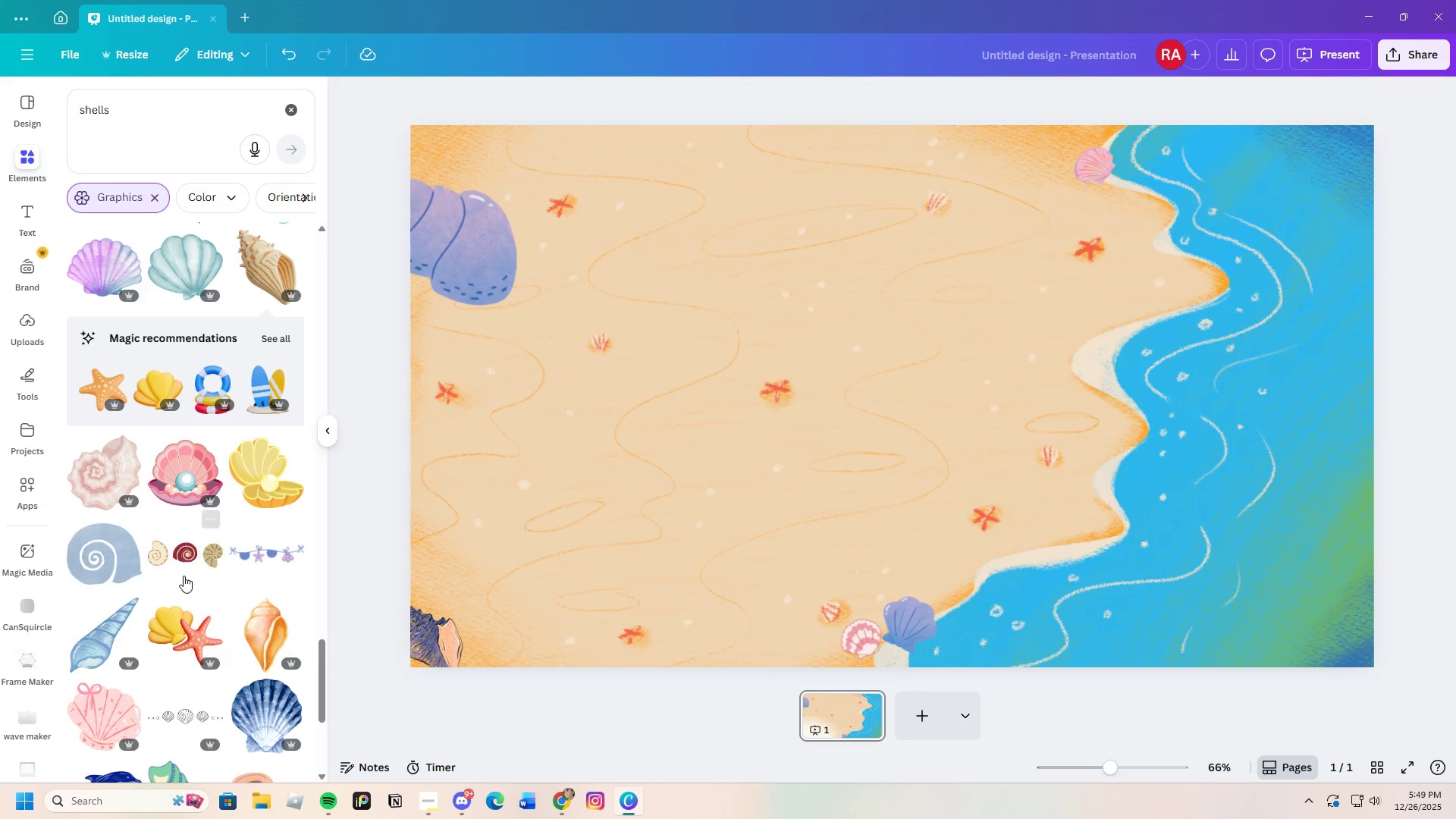 
scroll: coordinate [175, 592], scroll_direction: down, amount: 4.0
 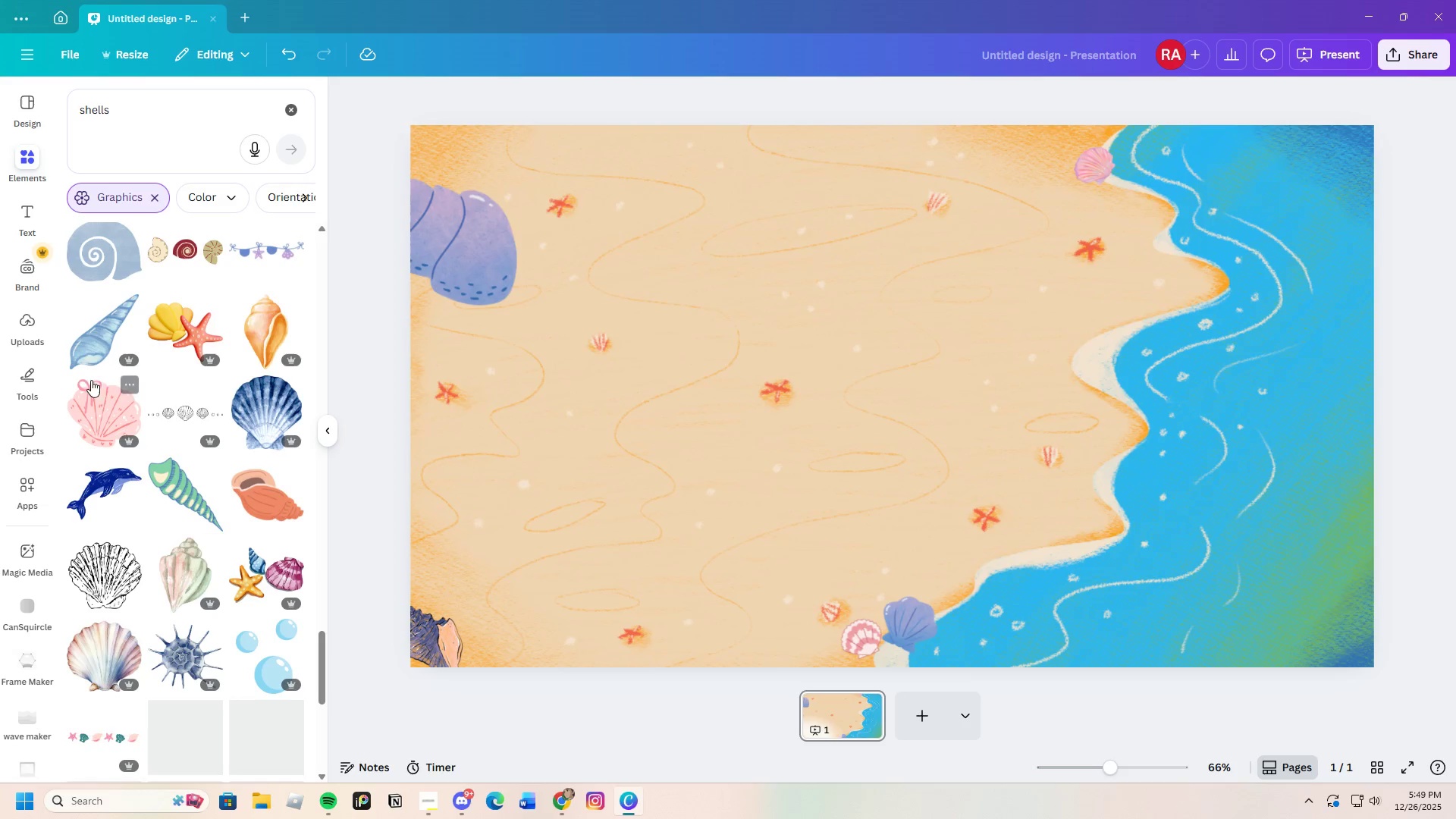 
left_click([86, 334])
 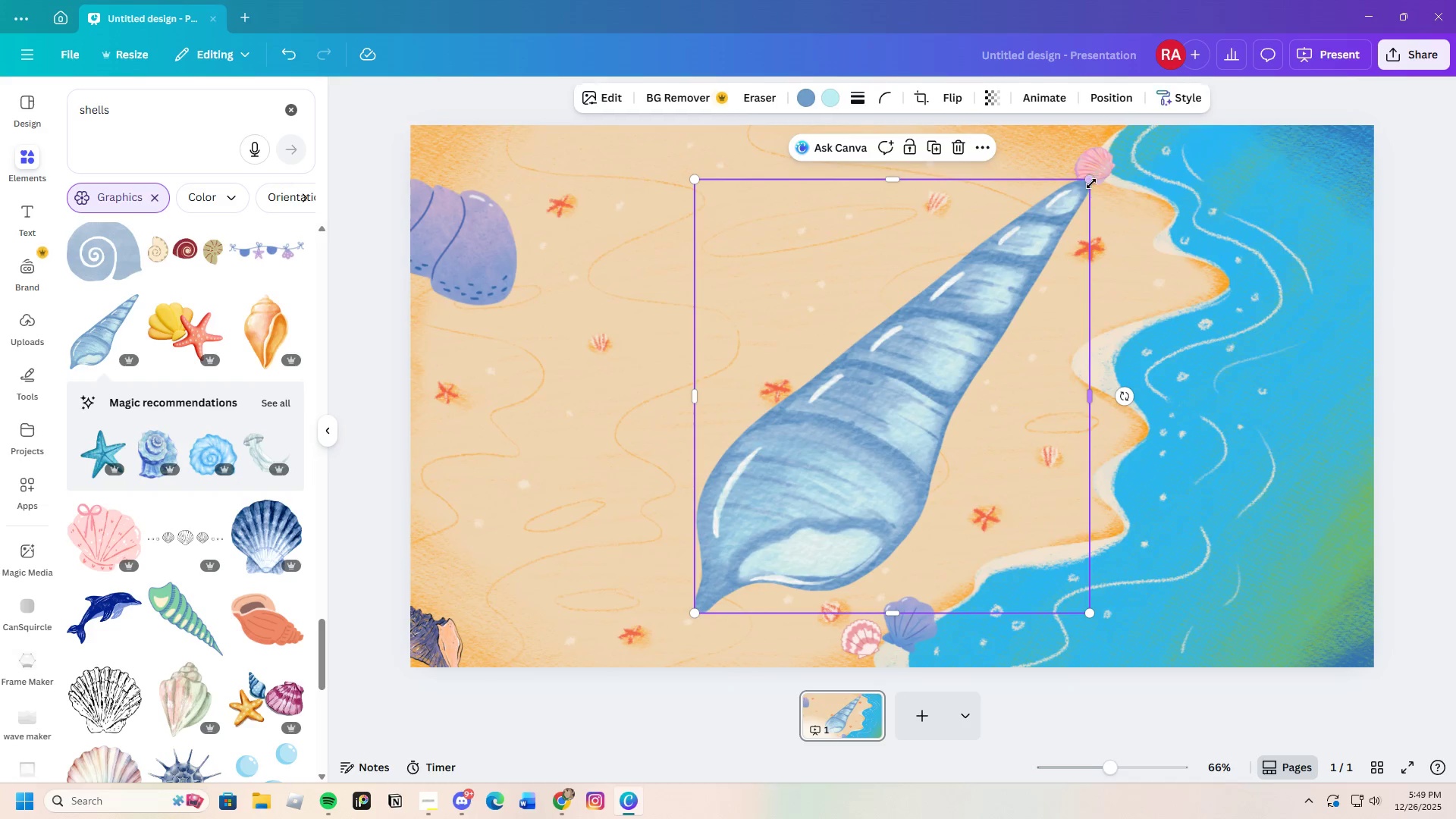 
left_click_drag(start_coordinate=[1091, 184], to_coordinate=[747, 432])
 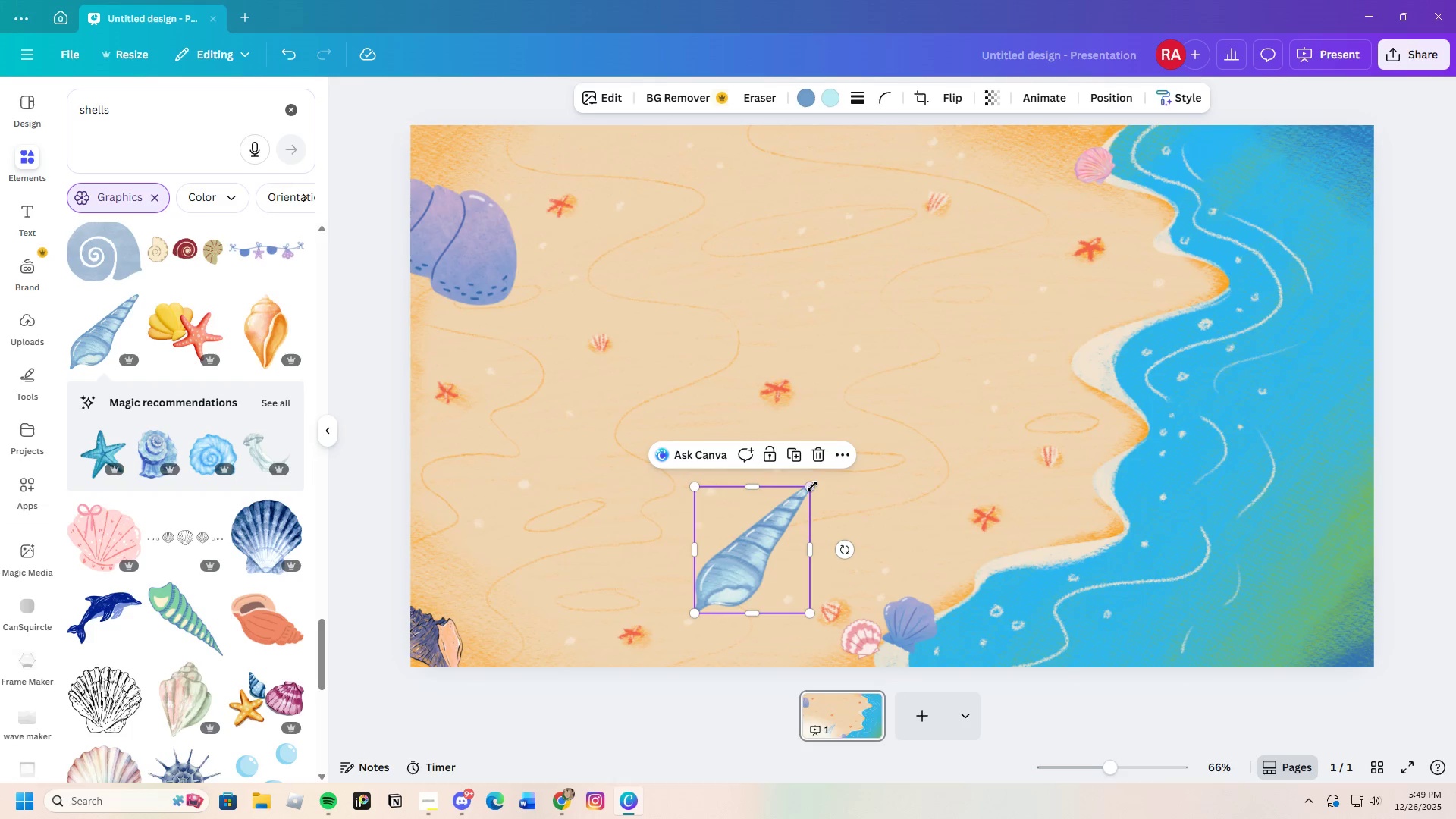 
left_click_drag(start_coordinate=[811, 486], to_coordinate=[762, 531])
 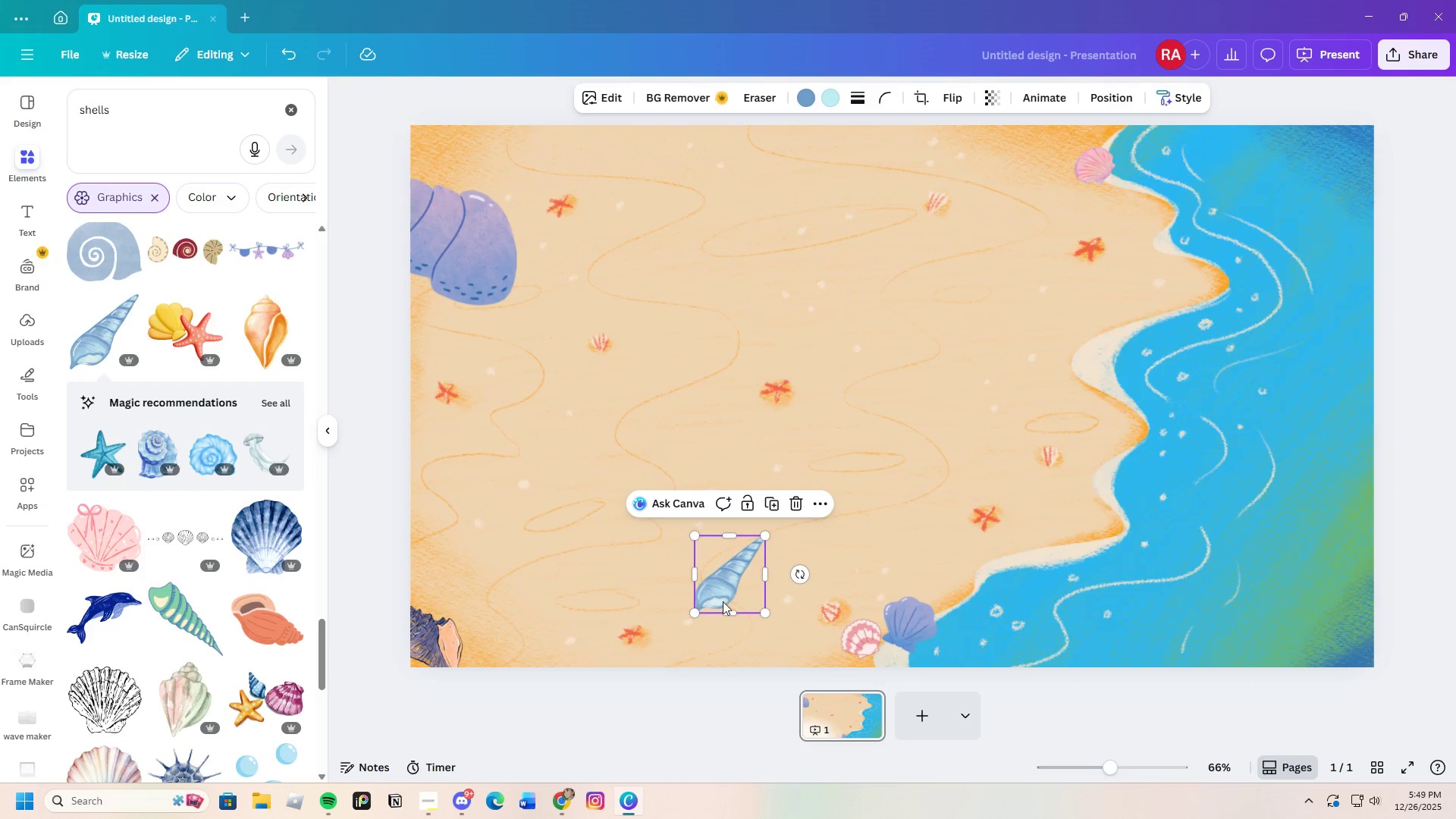 
left_click_drag(start_coordinate=[723, 600], to_coordinate=[447, 158])
 